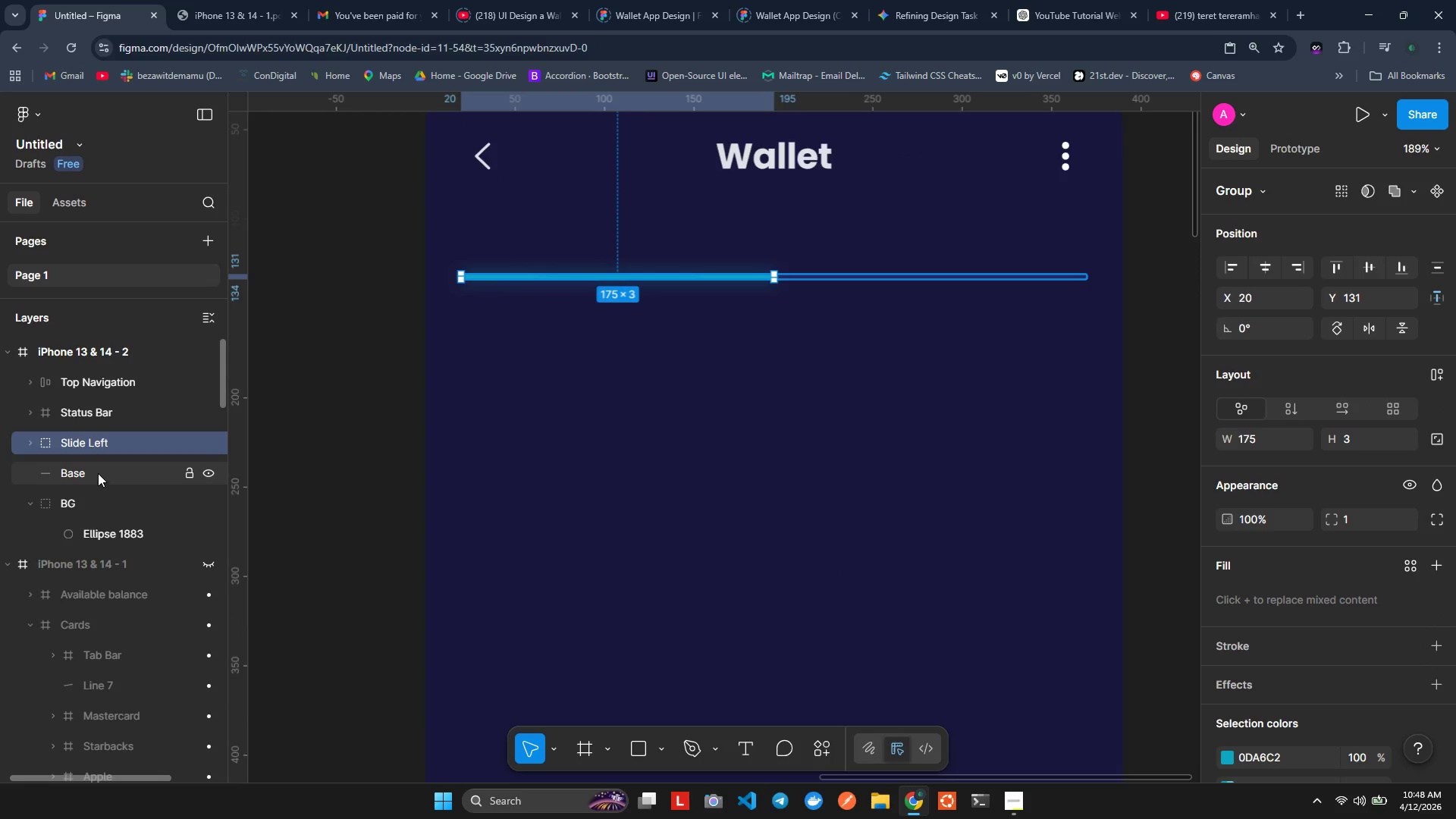 
hold_key(key=ControlLeft, duration=0.62)
left_click([98, 472])
 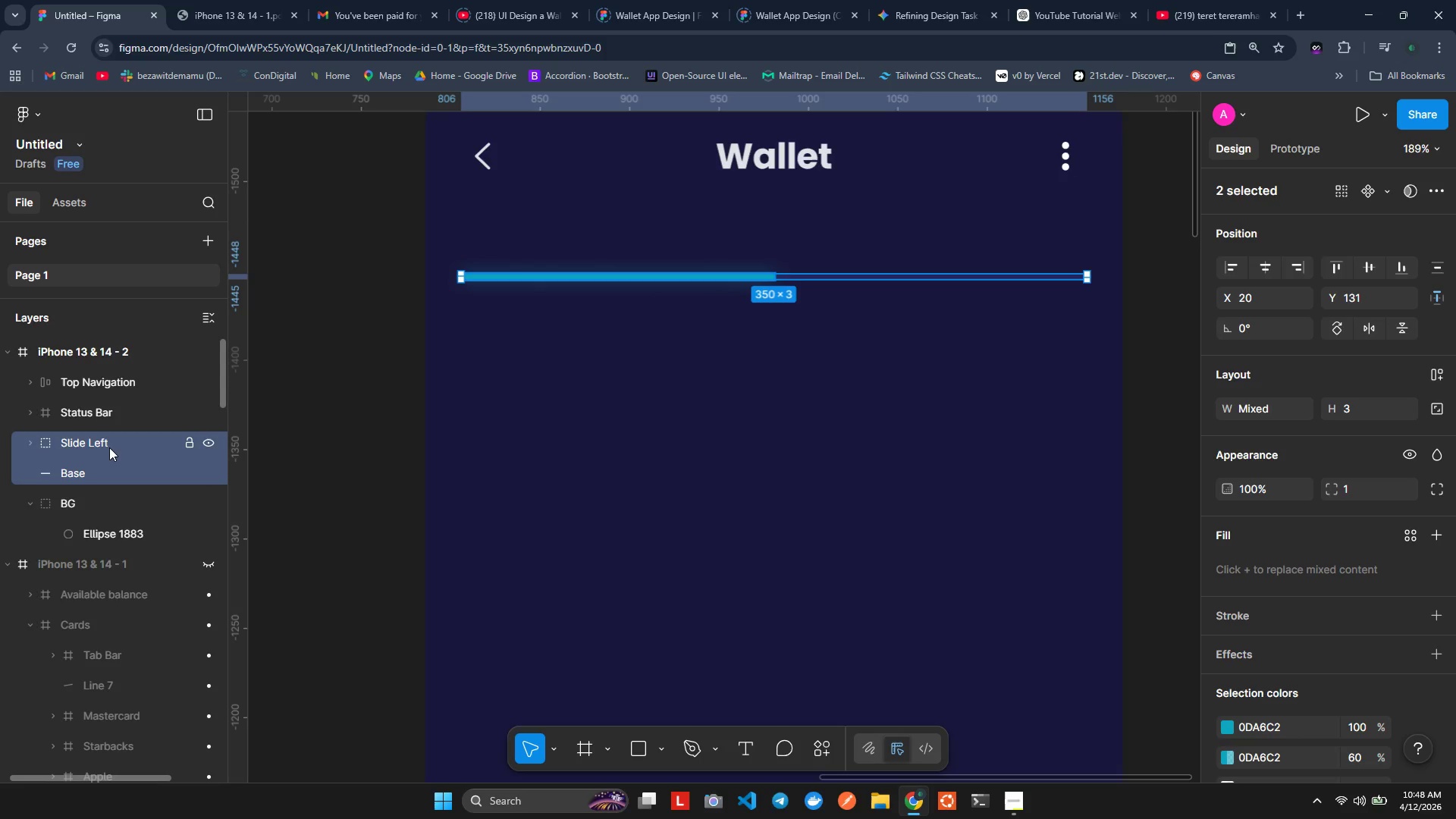 
key(Control+G)
 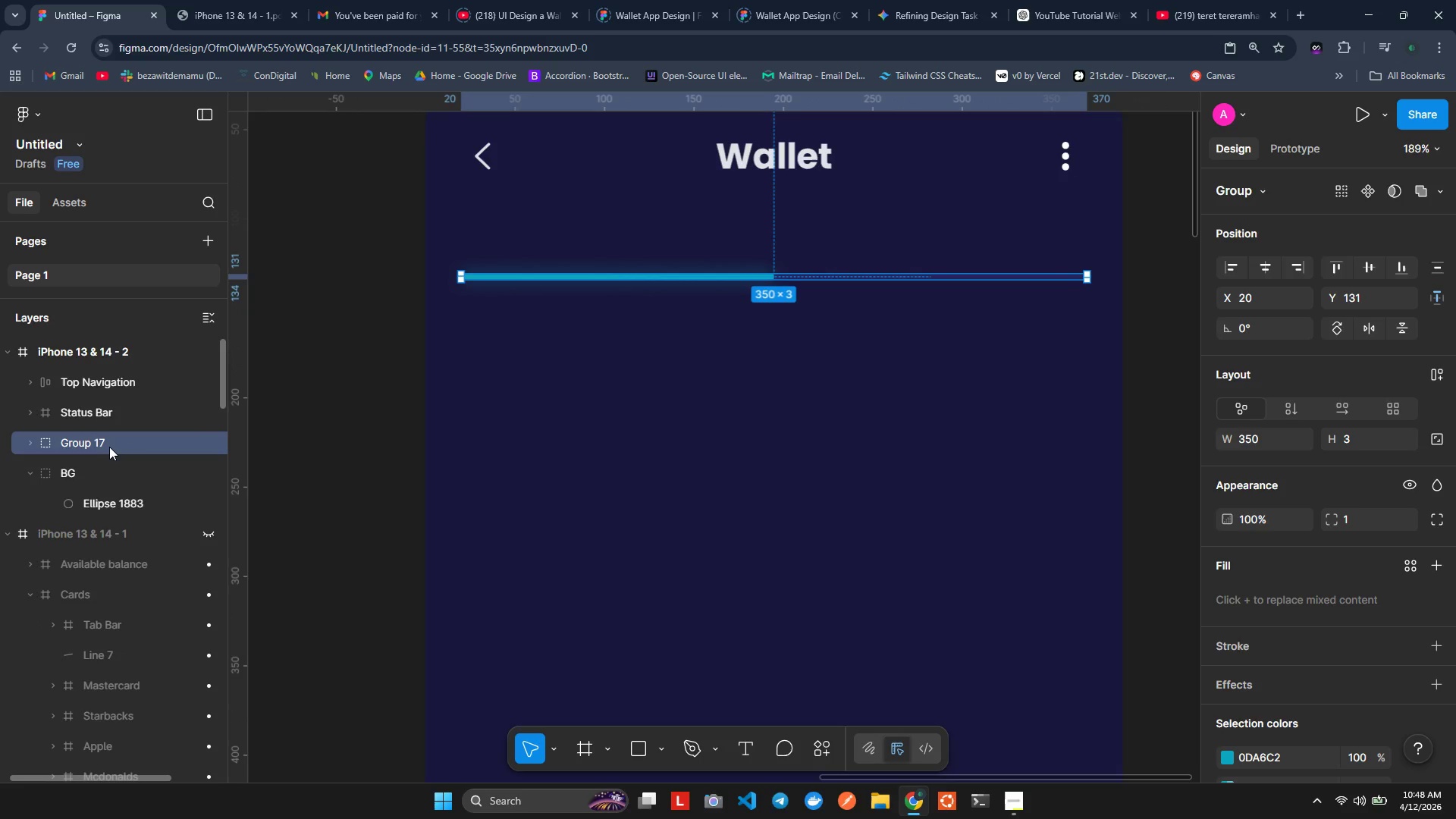 
double_click([109, 447])
 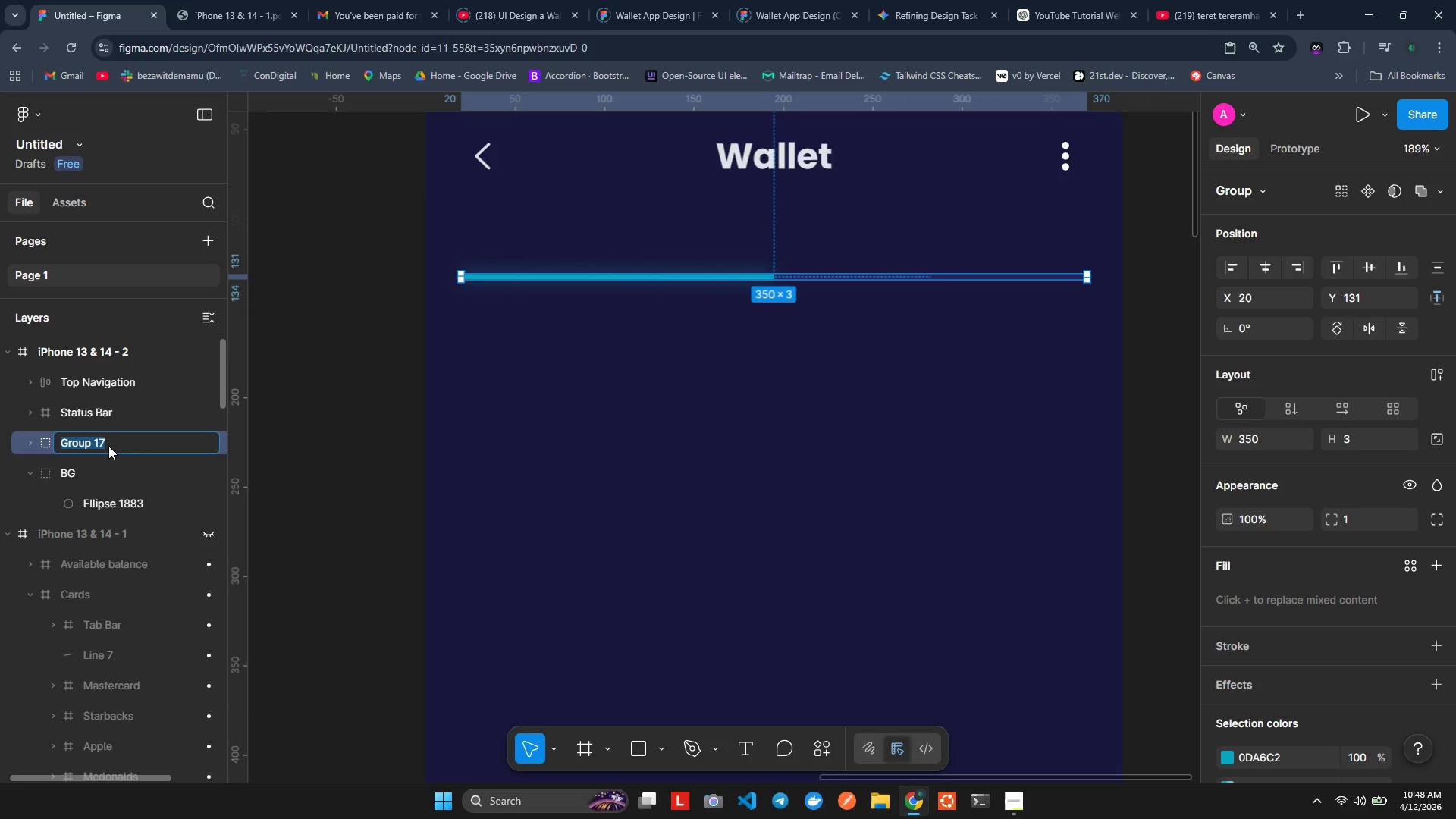 
type(Cards/Accounts)
 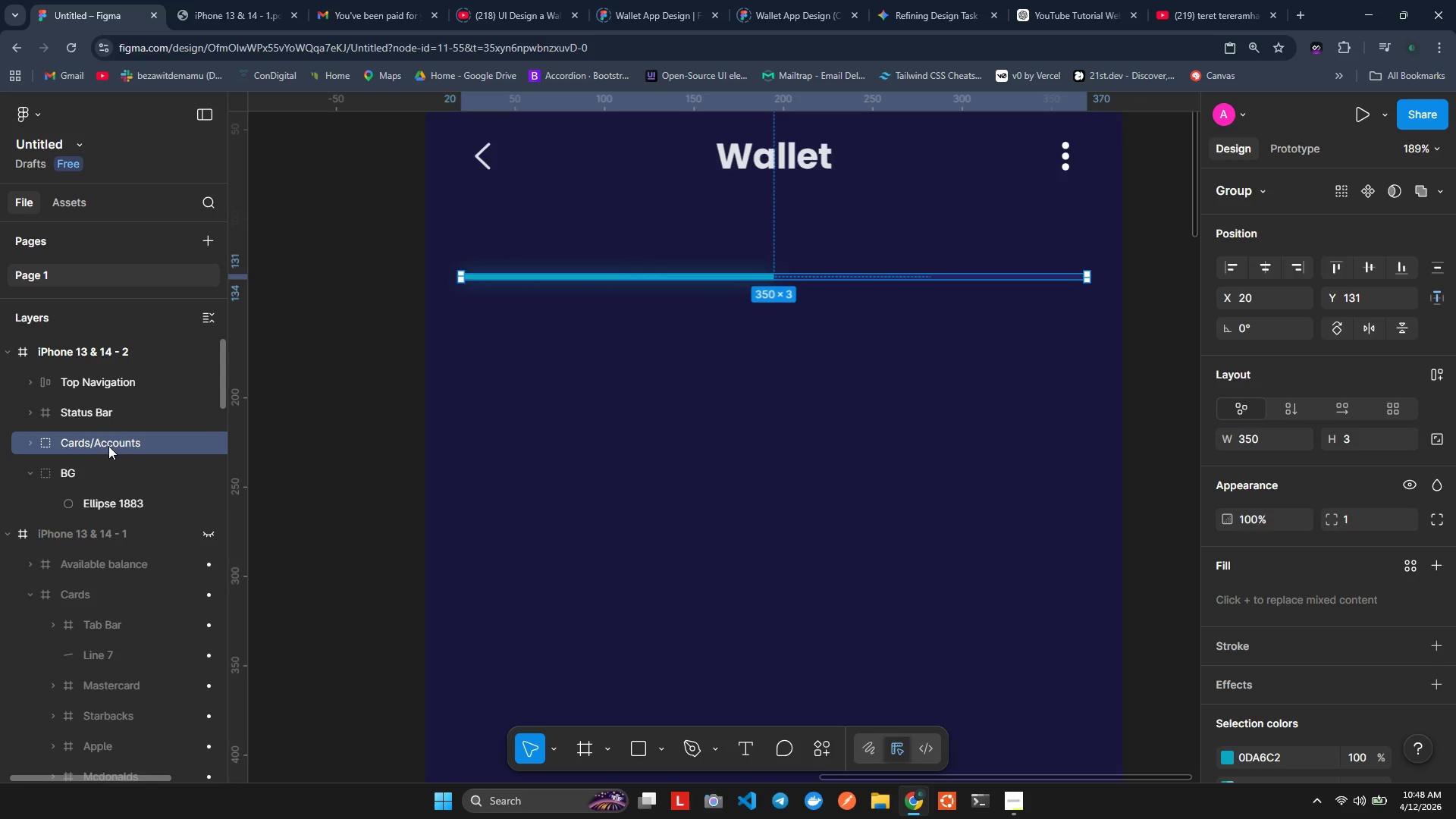 
 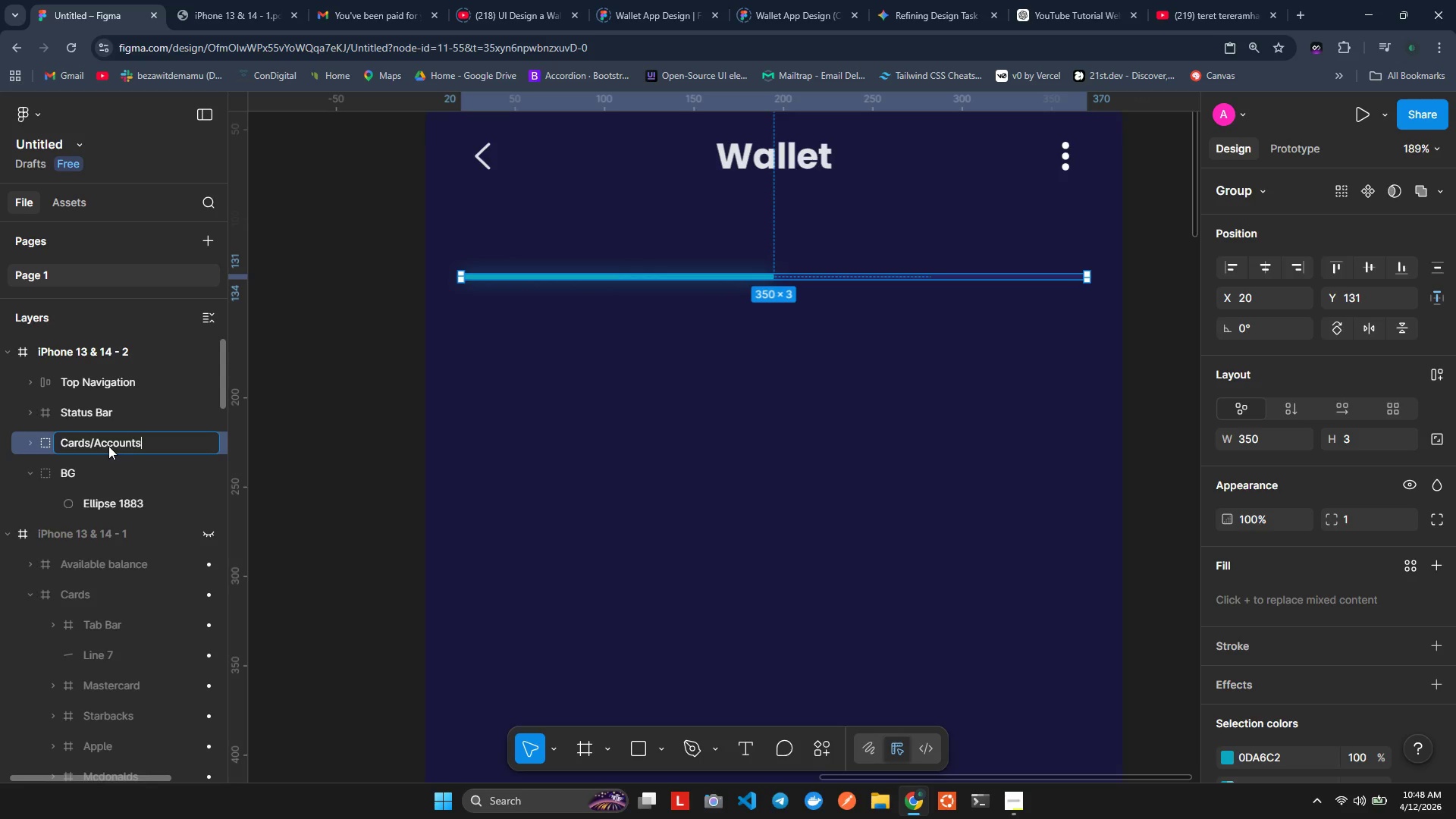 
key(Enter)
 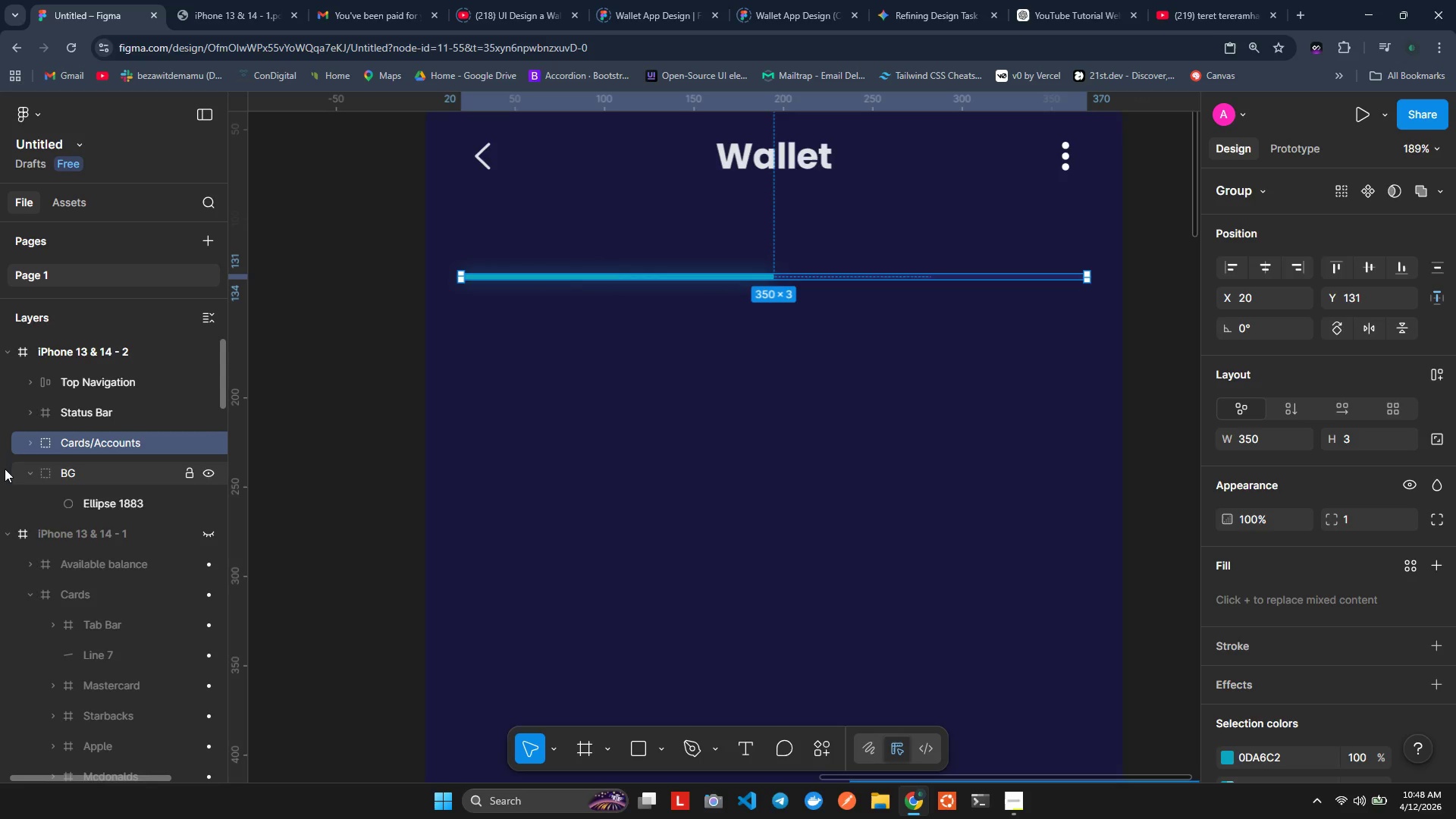 
double_click([155, 440])
 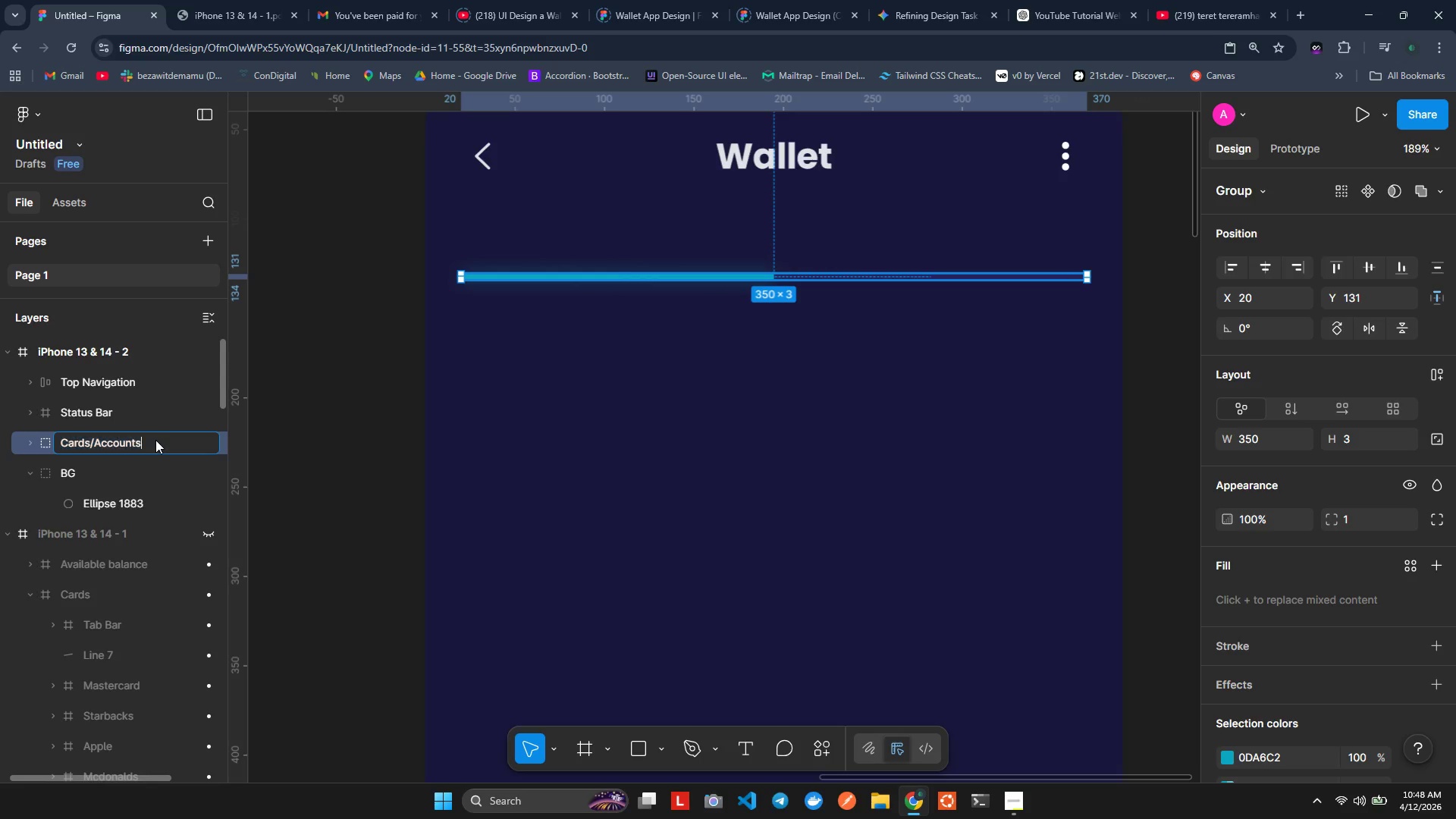 
key(ArrowRight)
 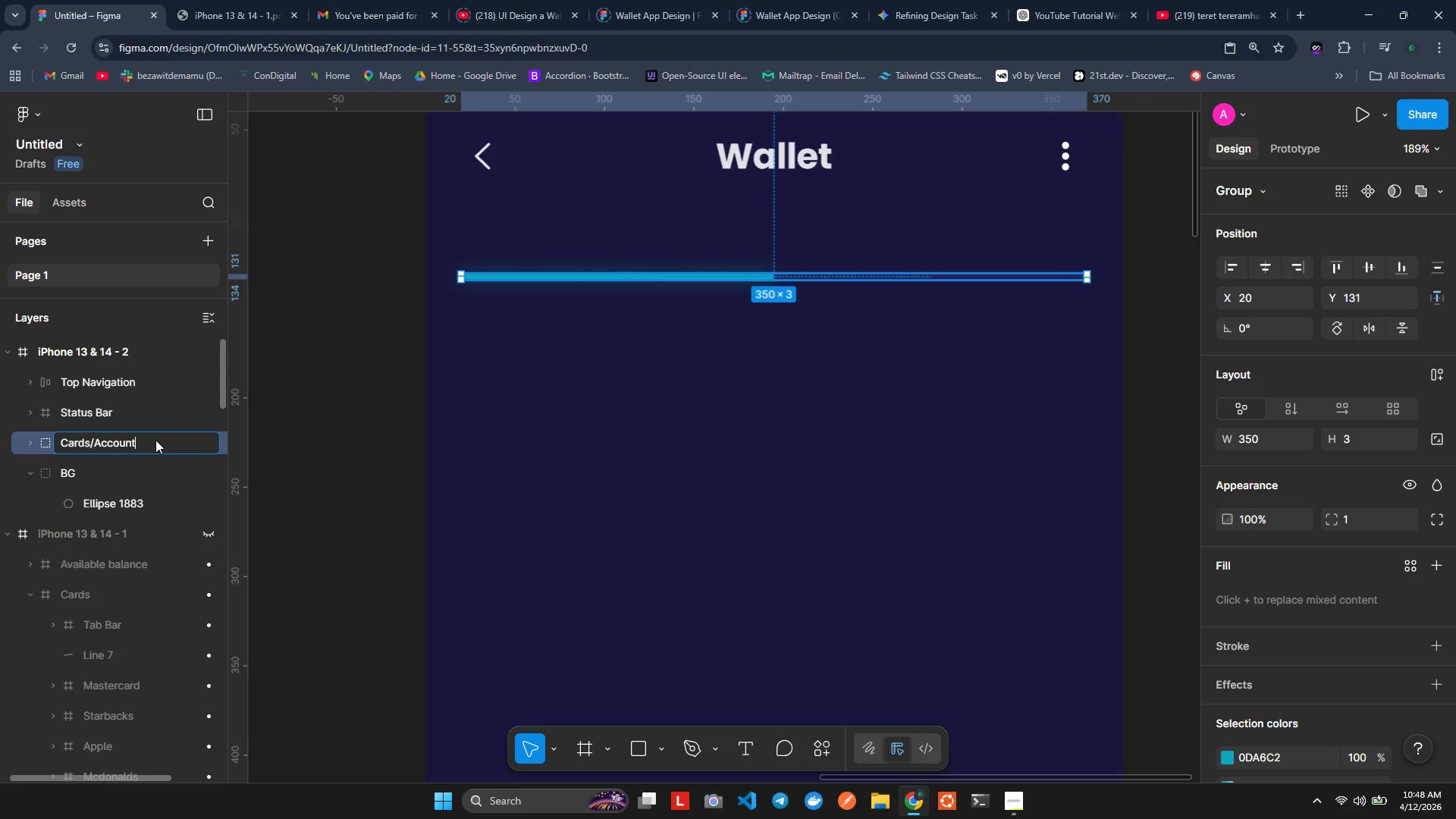 
key(Backspace)
 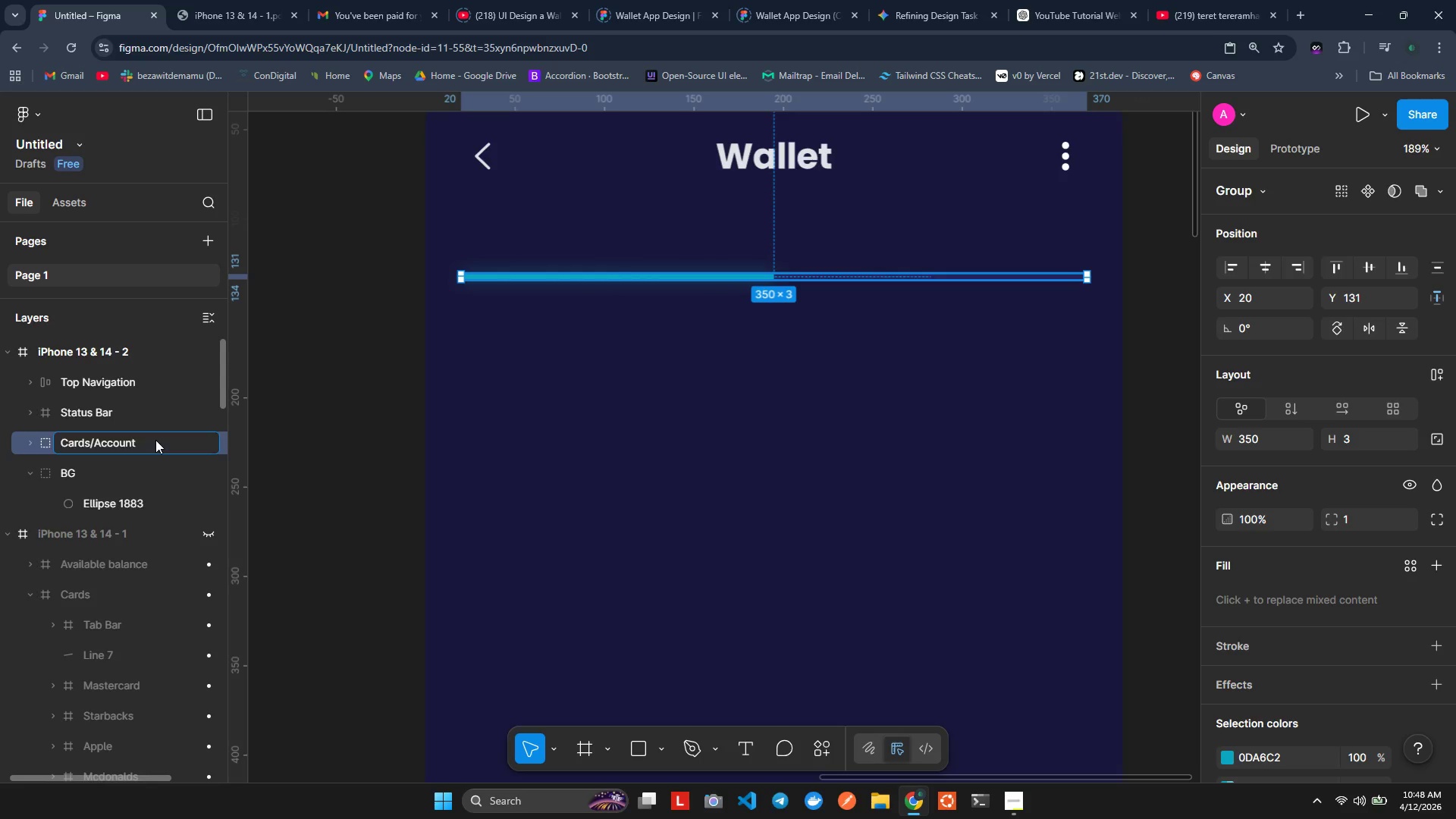 
key(Enter)
 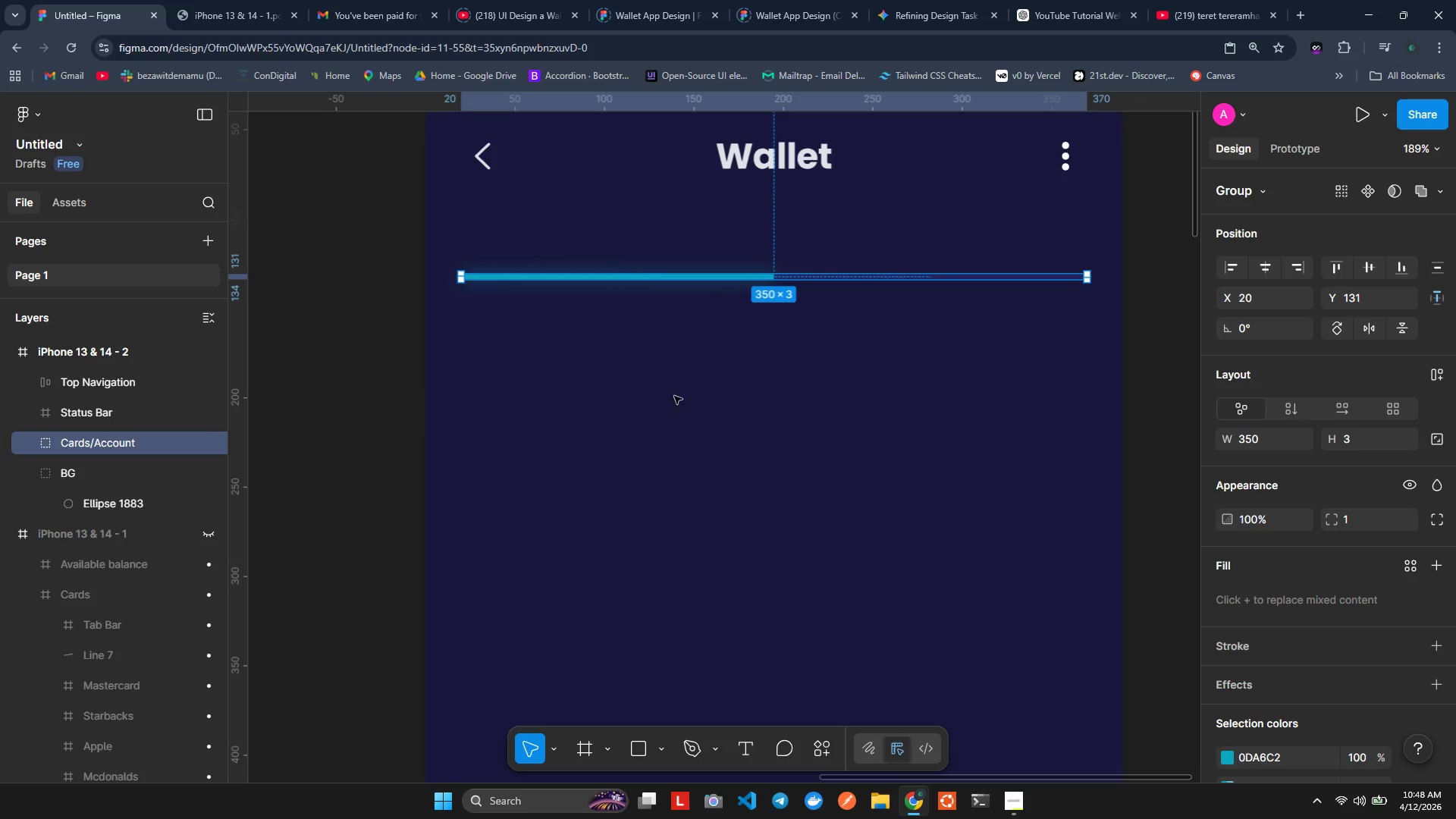 
left_click([803, 408])
 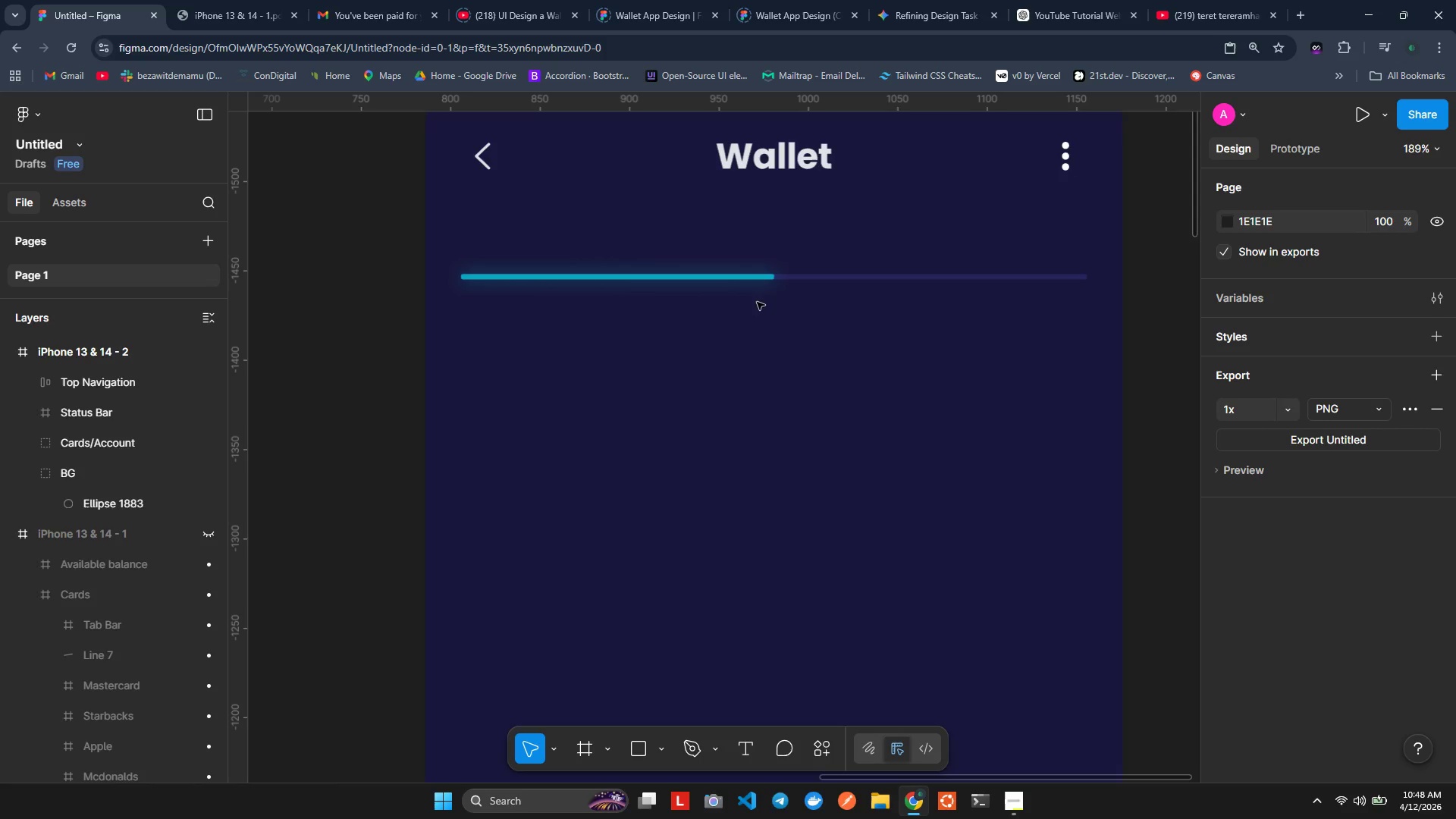 
key(T)
 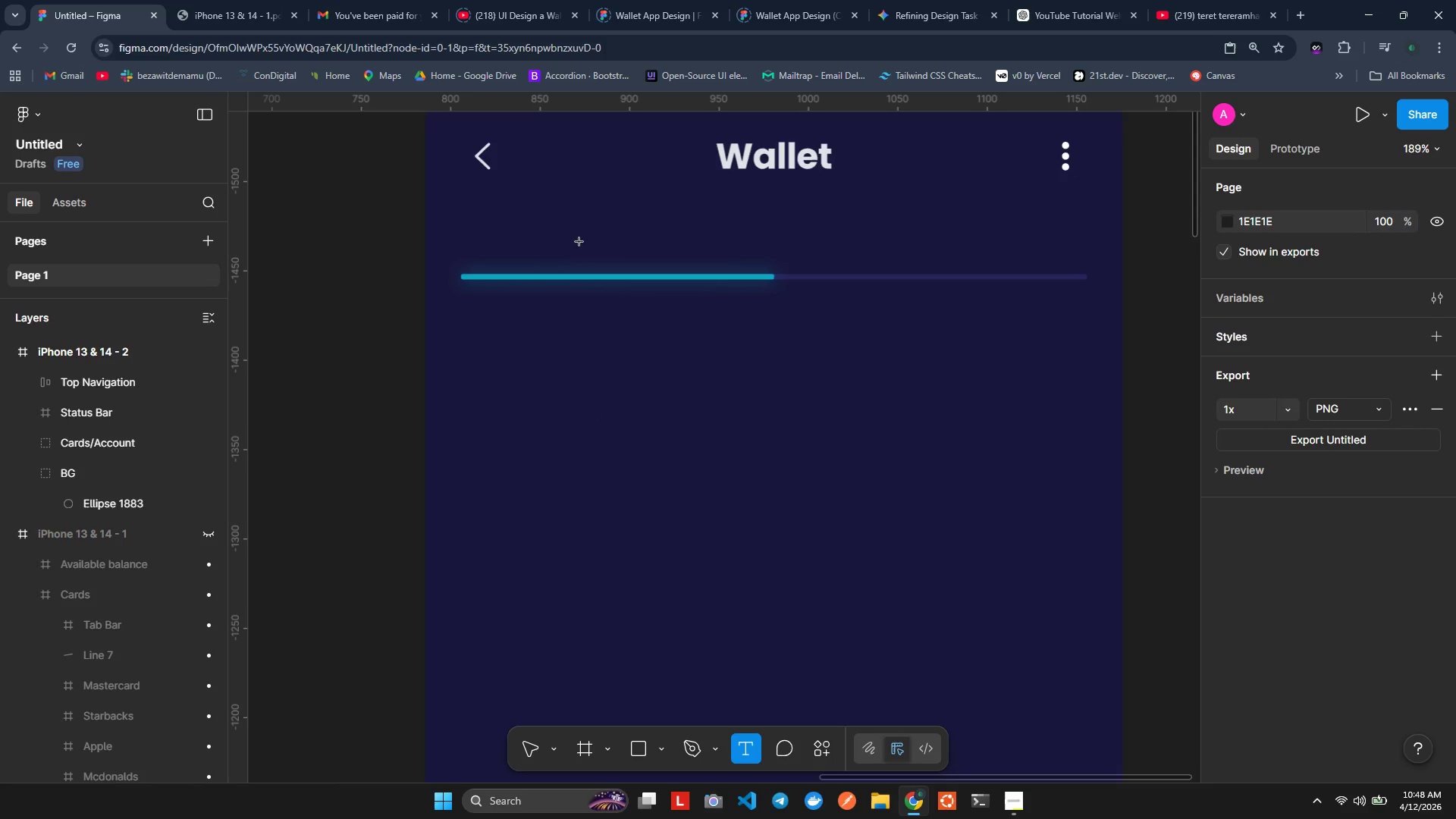 
left_click([579, 242])
 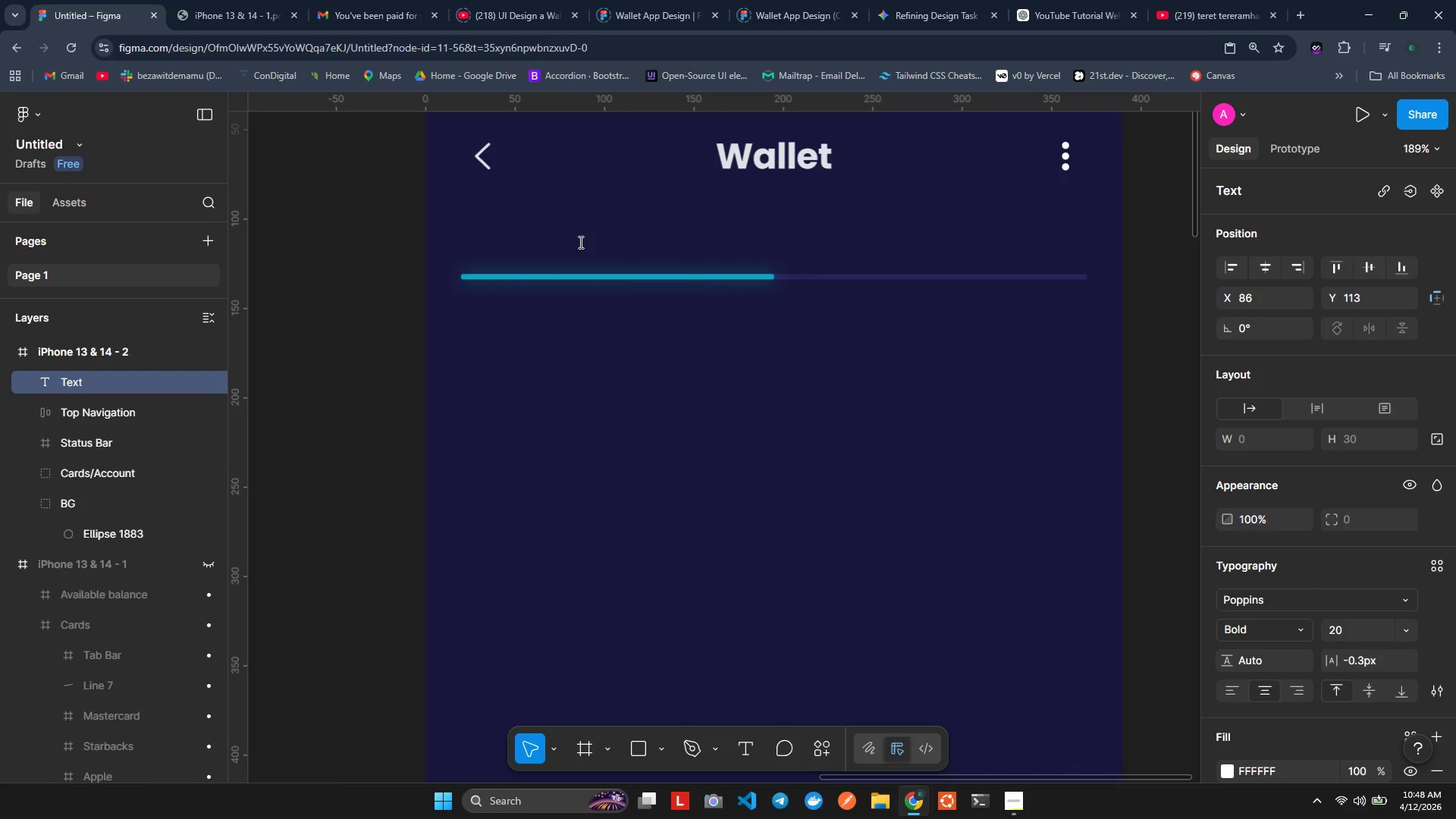 
left_click([579, 242])
 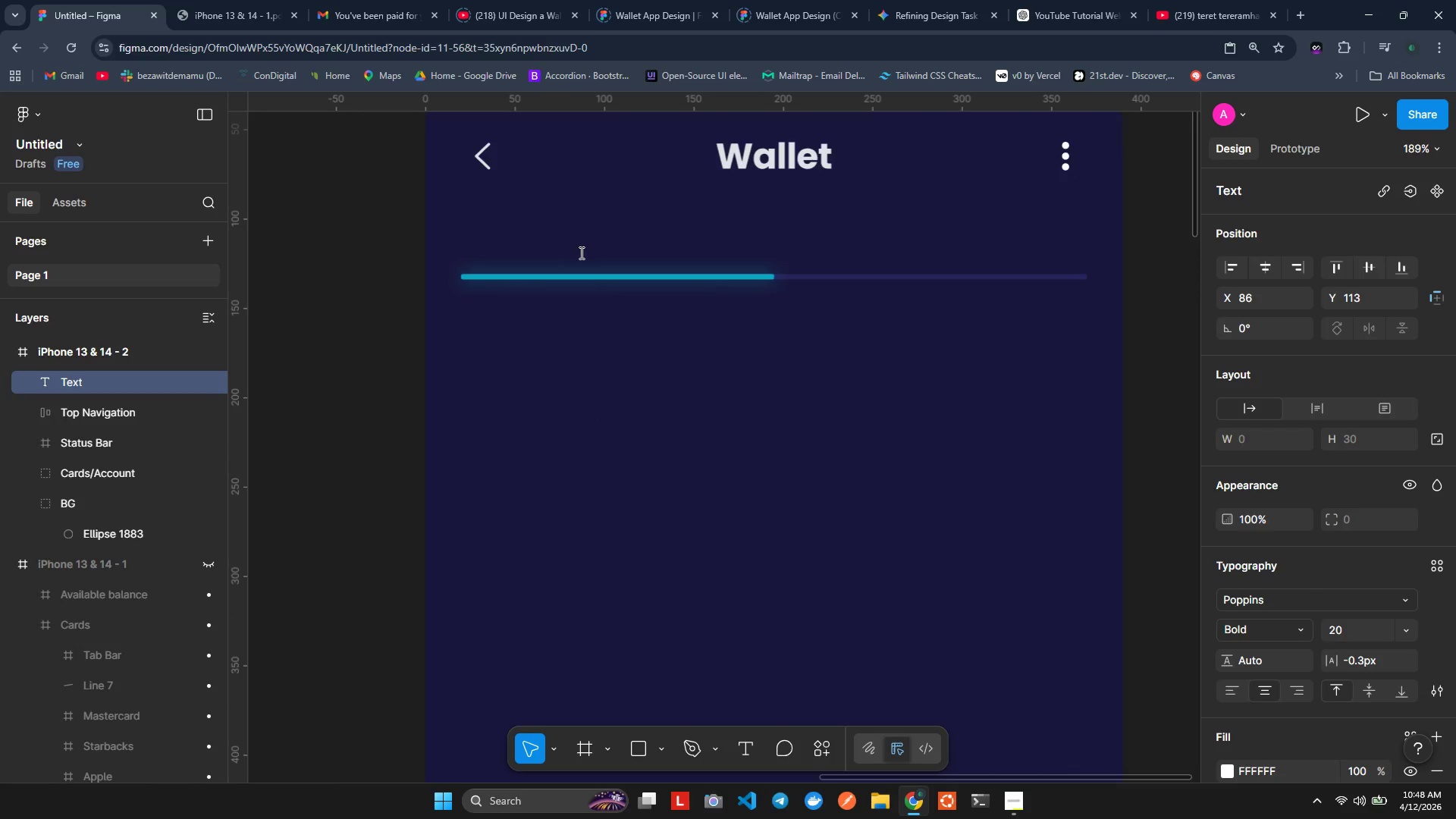 
type(Card)
 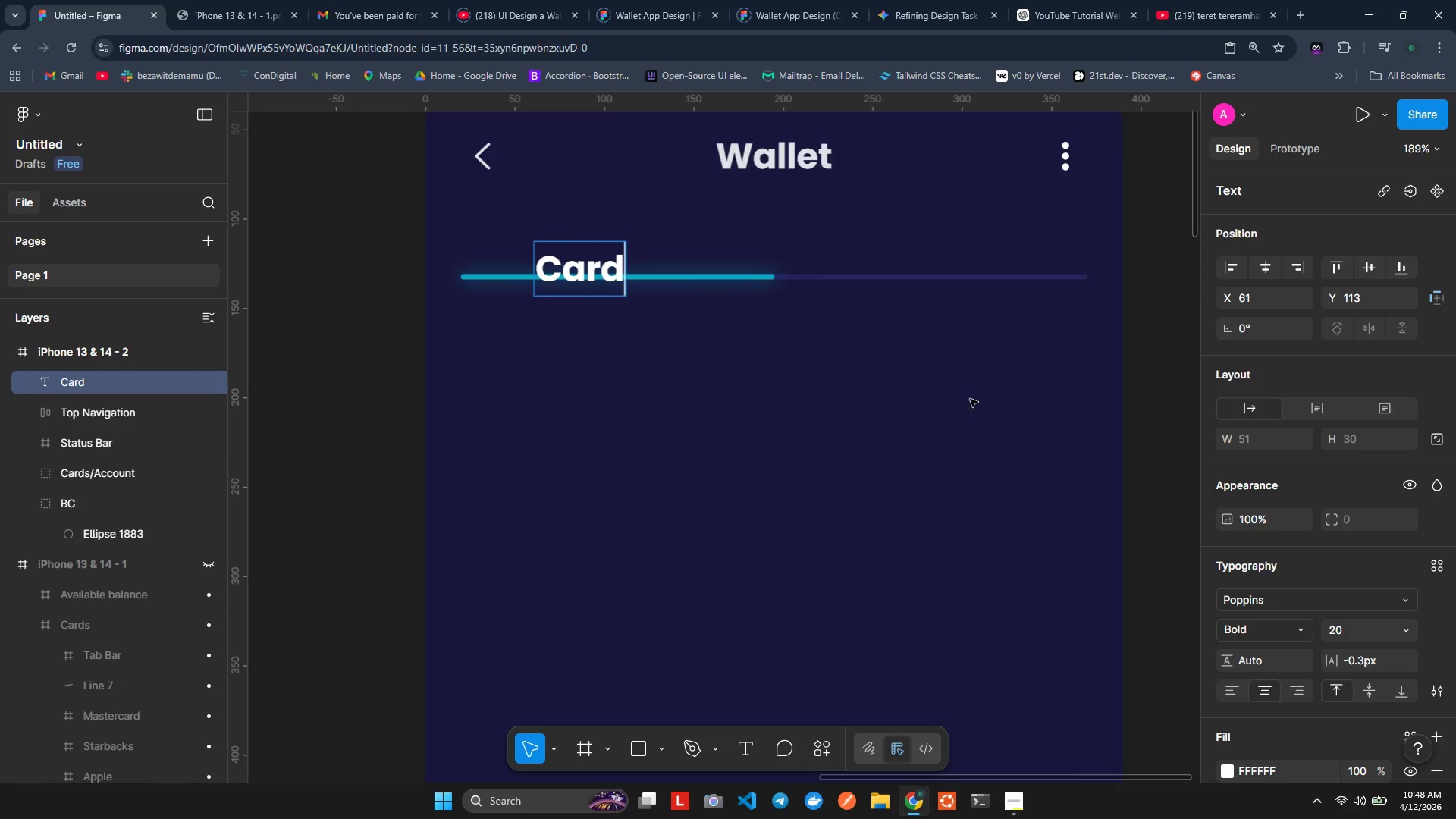 
left_click([632, 448])
 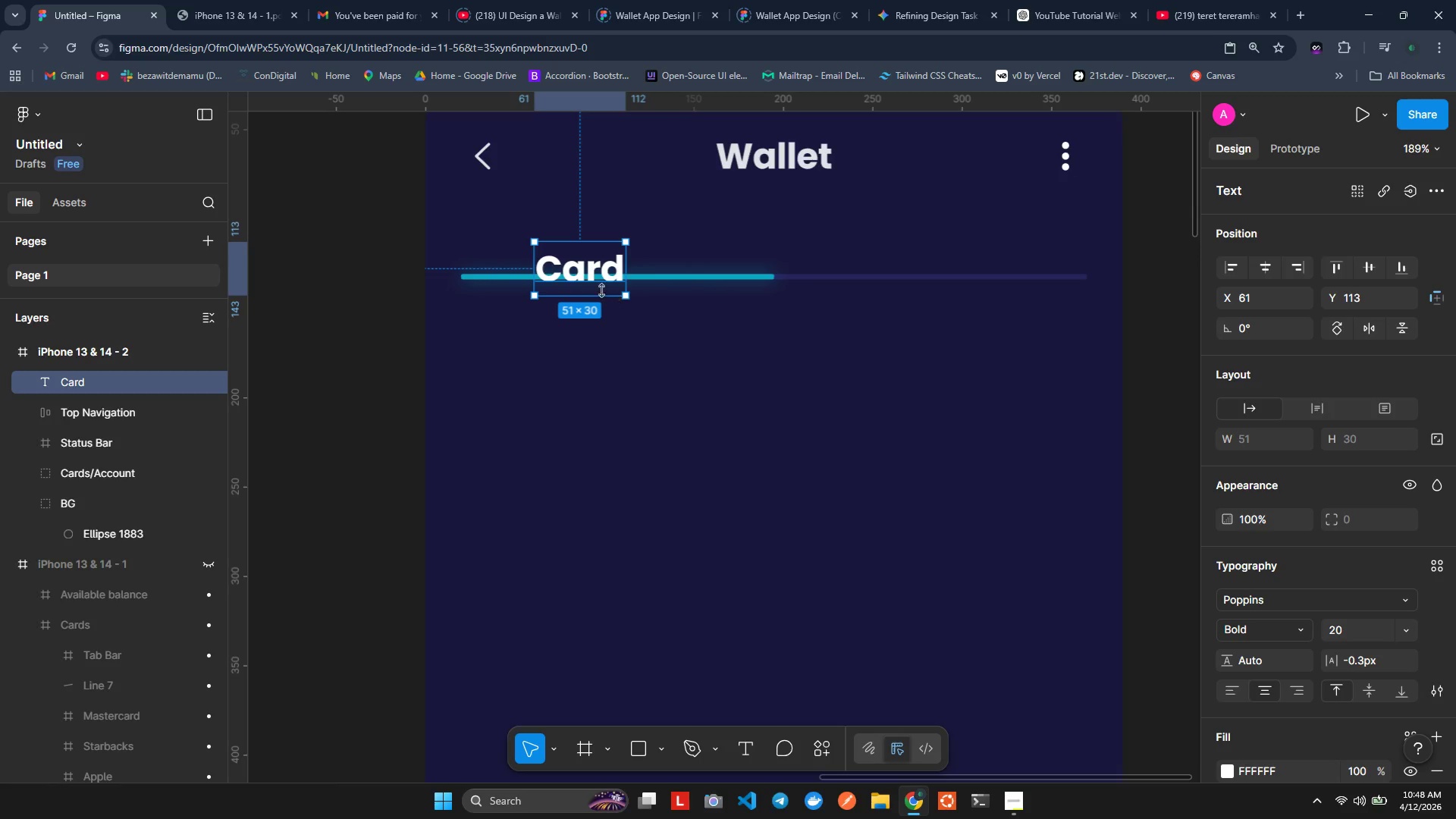 
left_click_drag(start_coordinate=[585, 269], to_coordinate=[601, 238])
 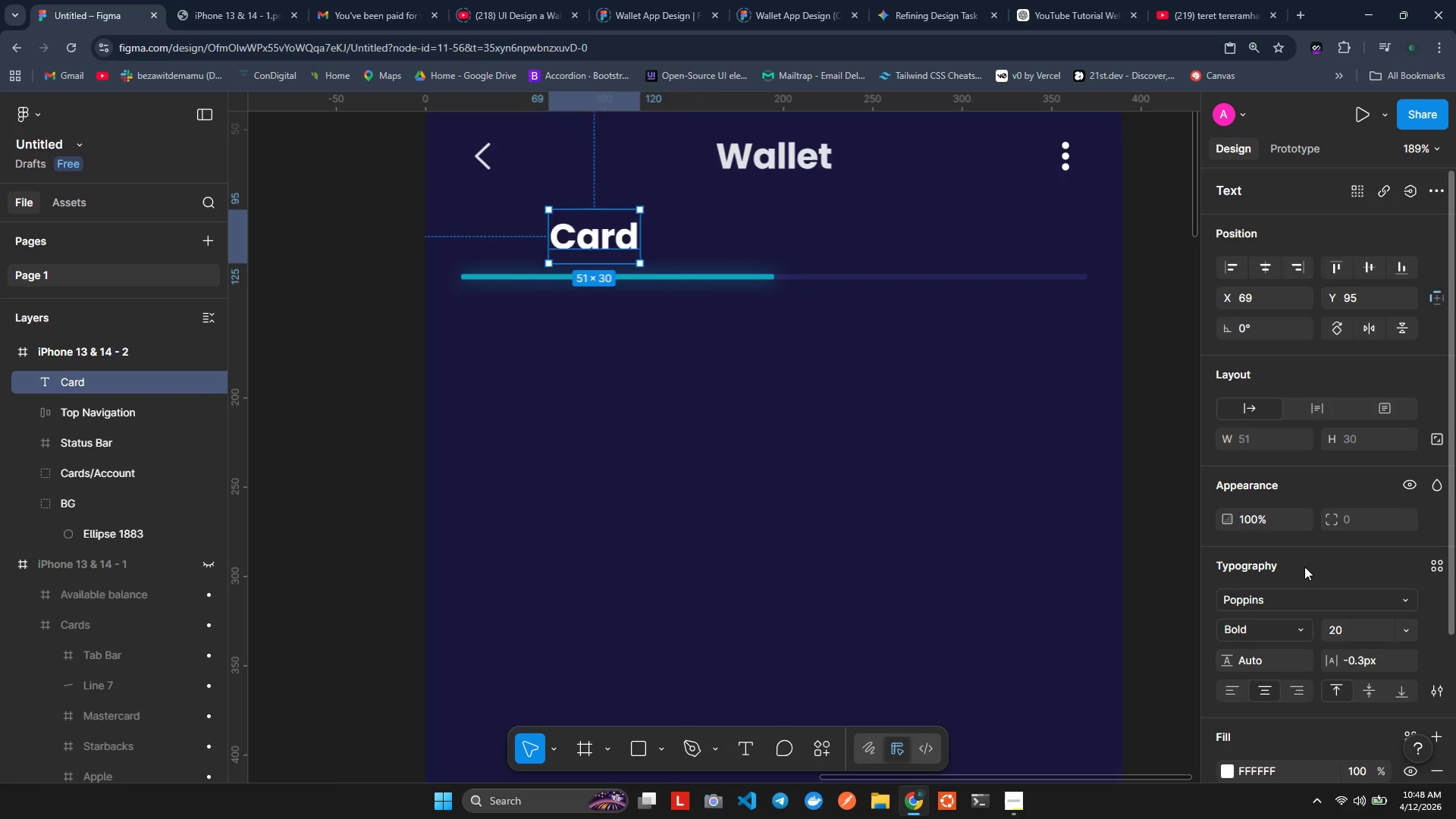 
wait(7.67)
 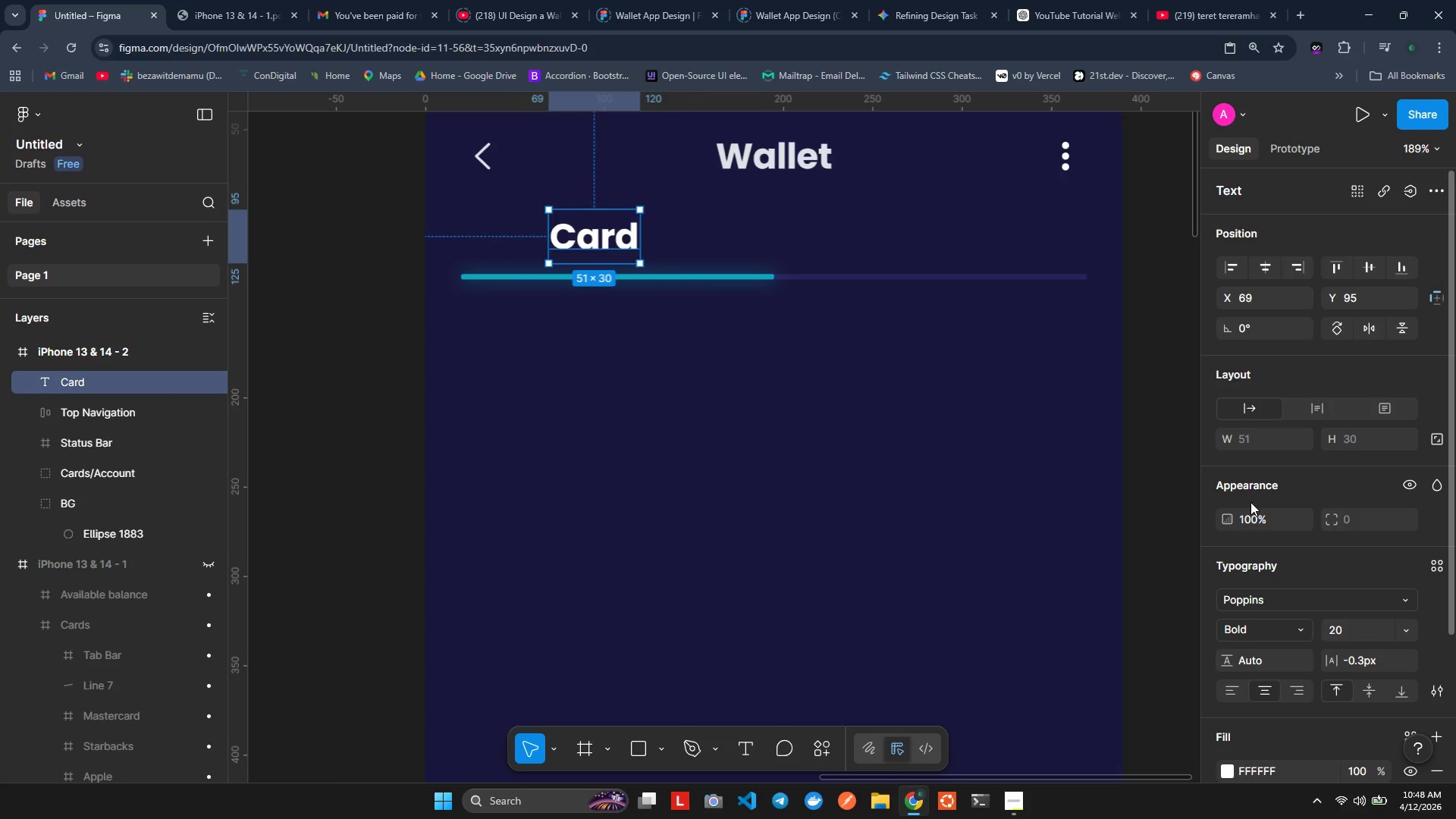 
double_click([1240, 642])
 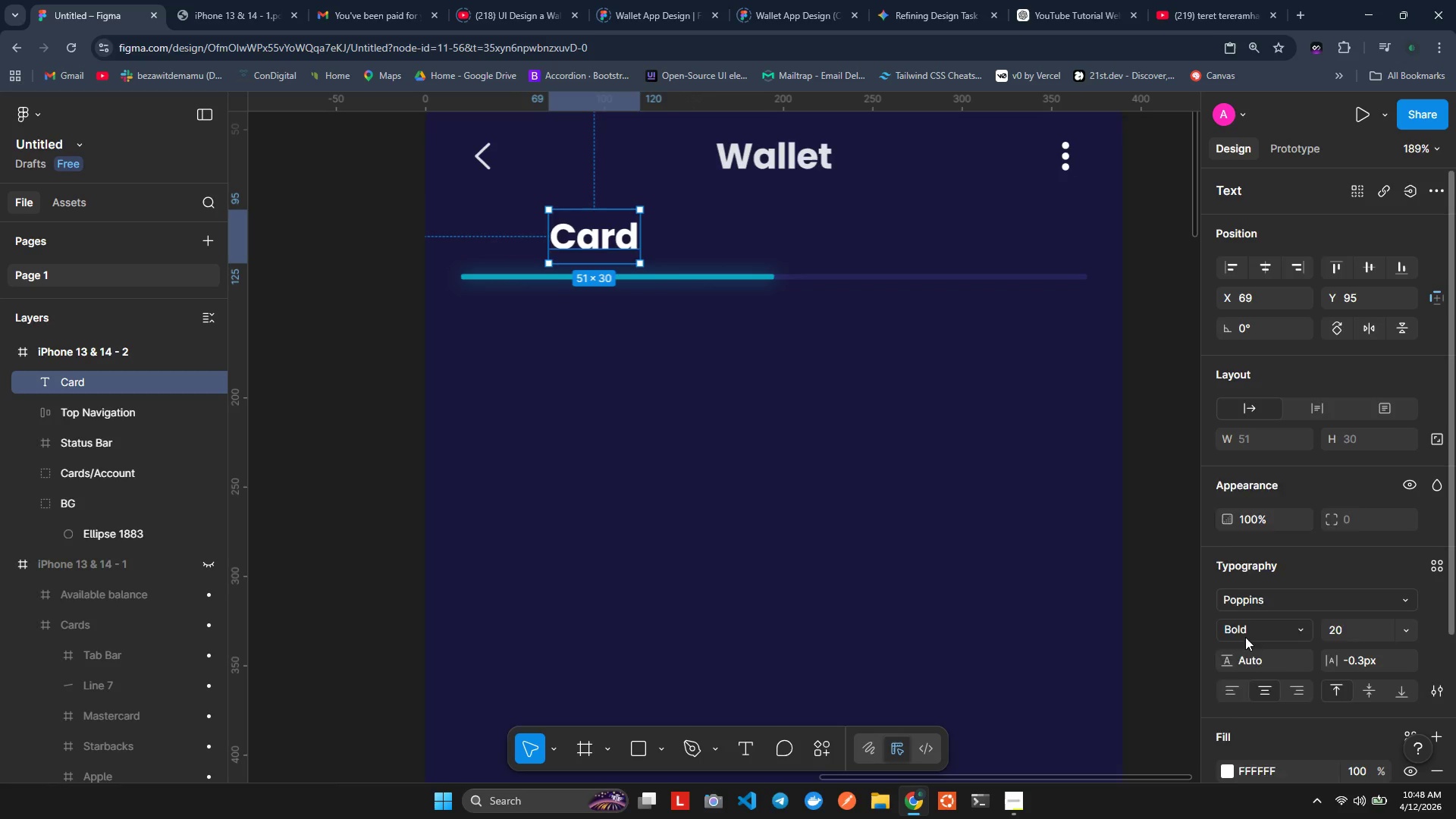 
left_click([1245, 637])
 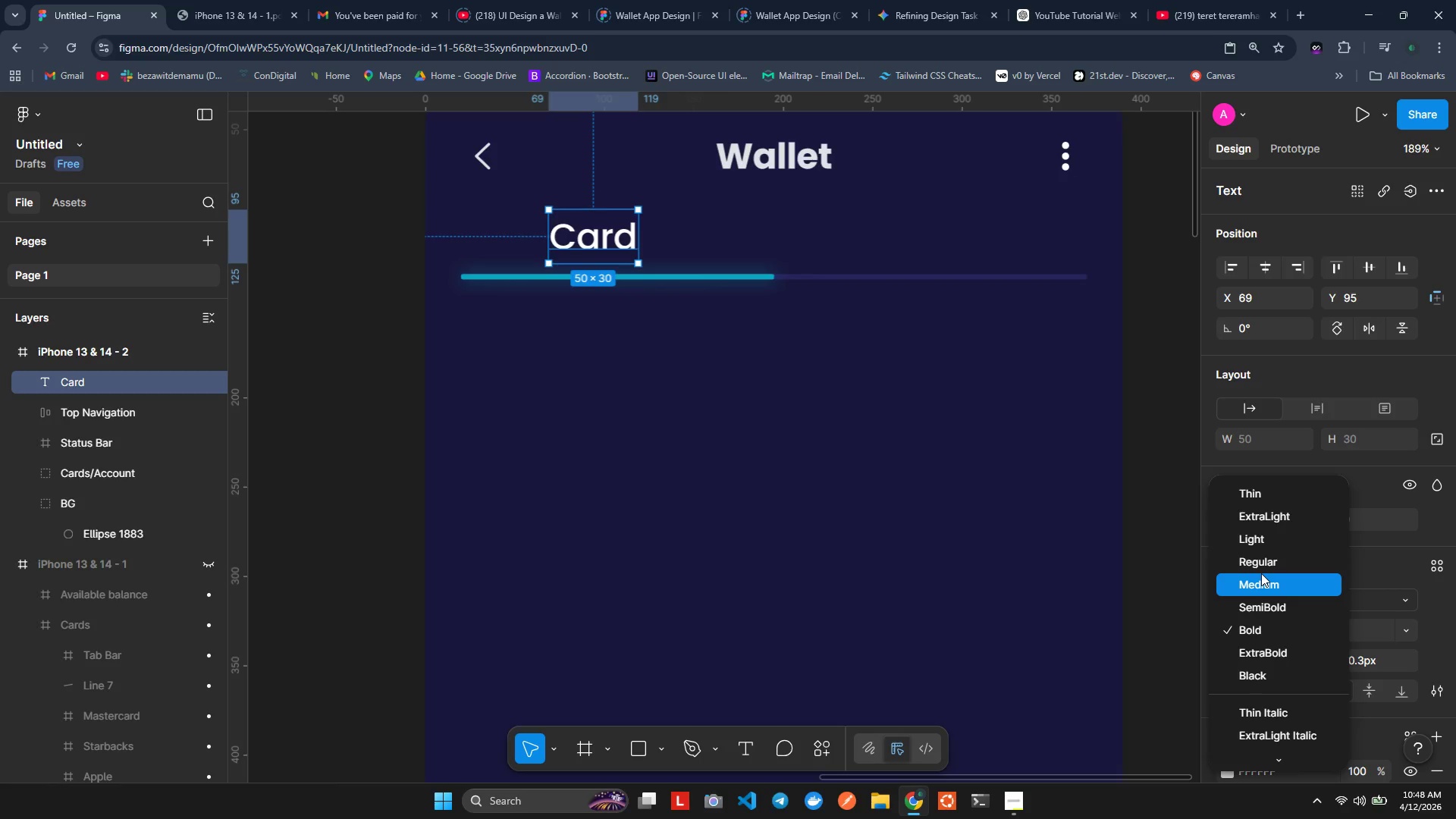 
left_click([1255, 582])
 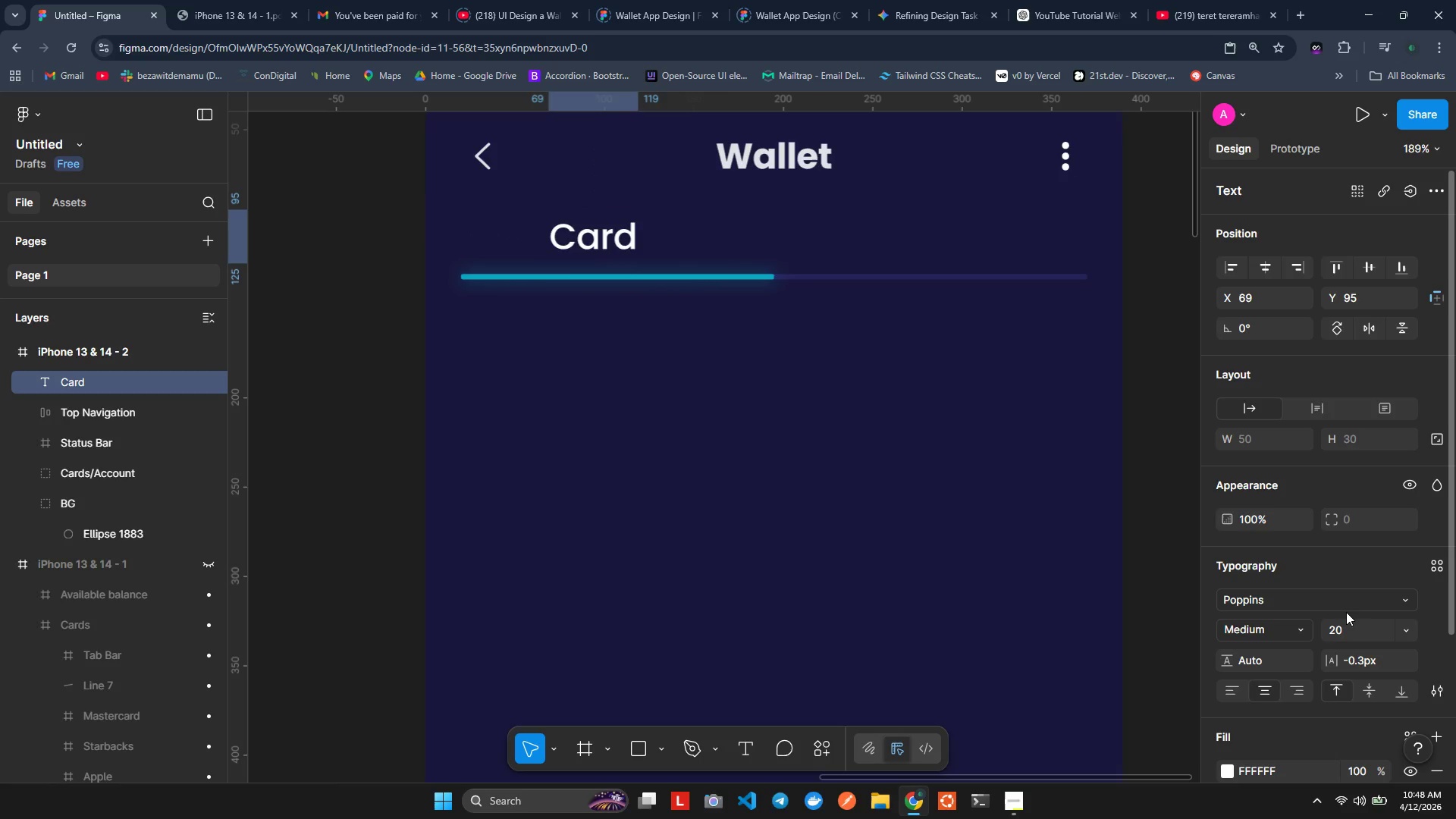 
left_click([1345, 624])
 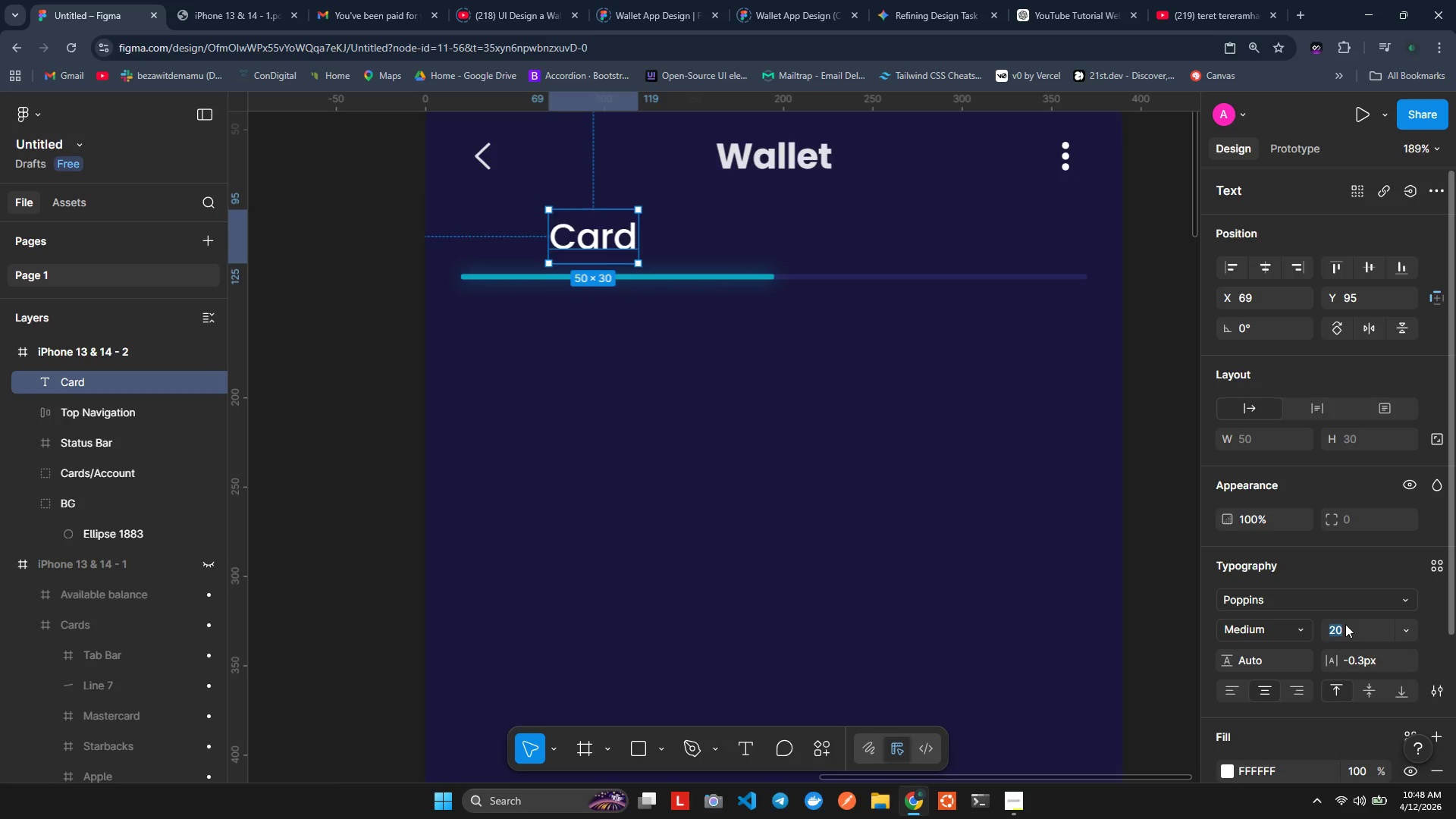 
left_click([1345, 624])
 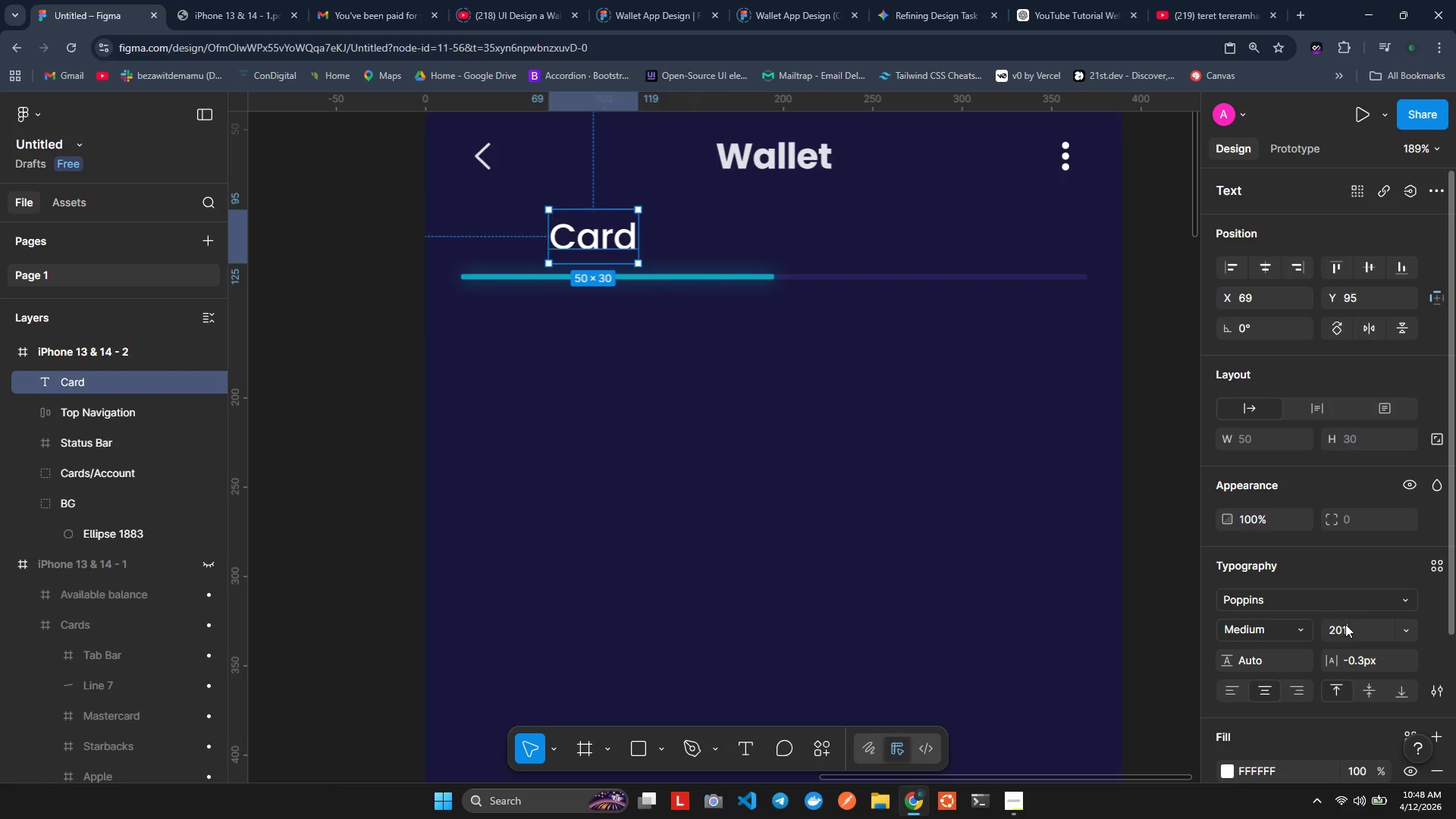 
type(15)
key(Backspace)
key(Backspace)
key(Backspace)
key(Backspace)
key(Backspace)
type(15)
 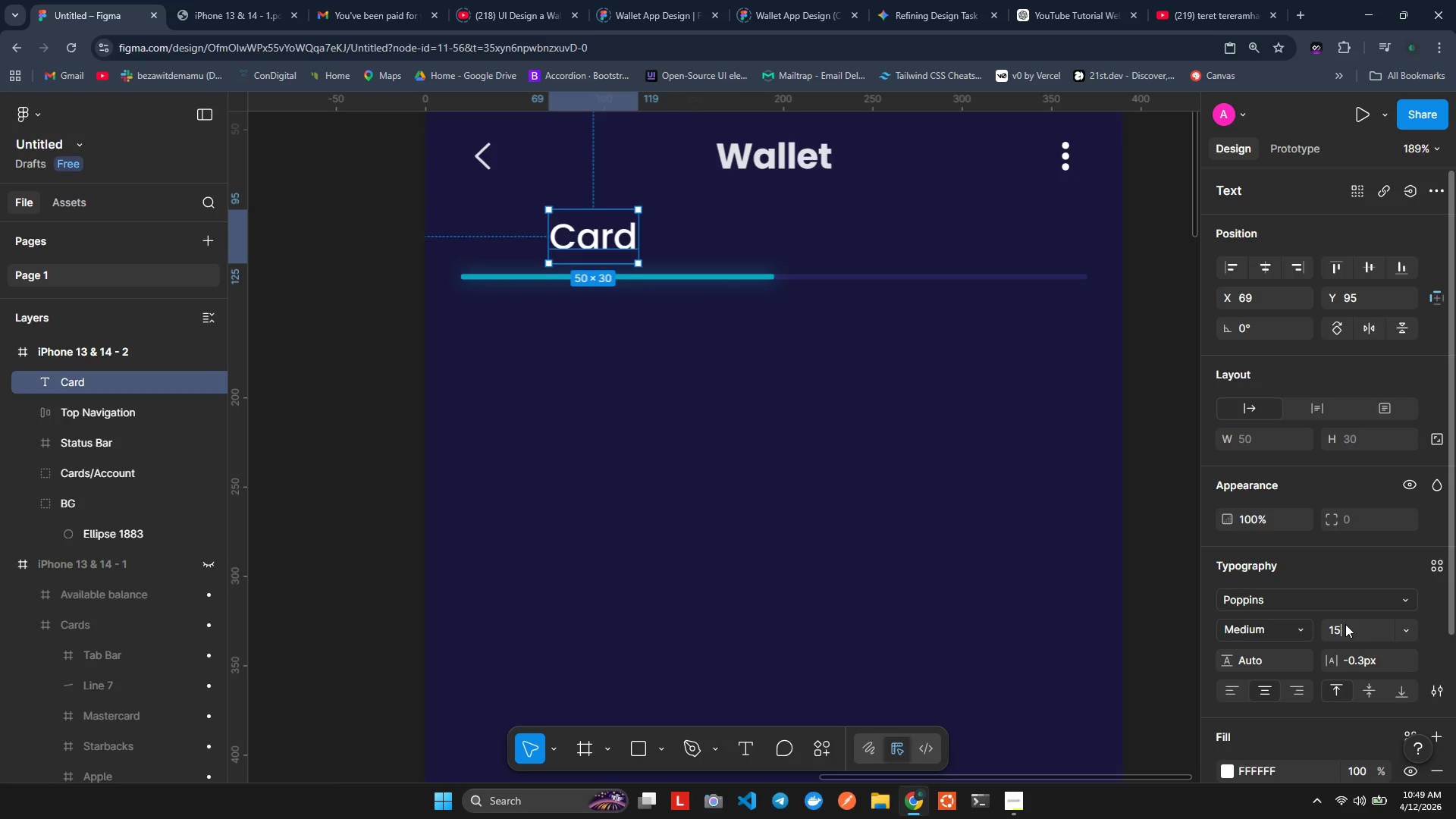 
key(Enter)
 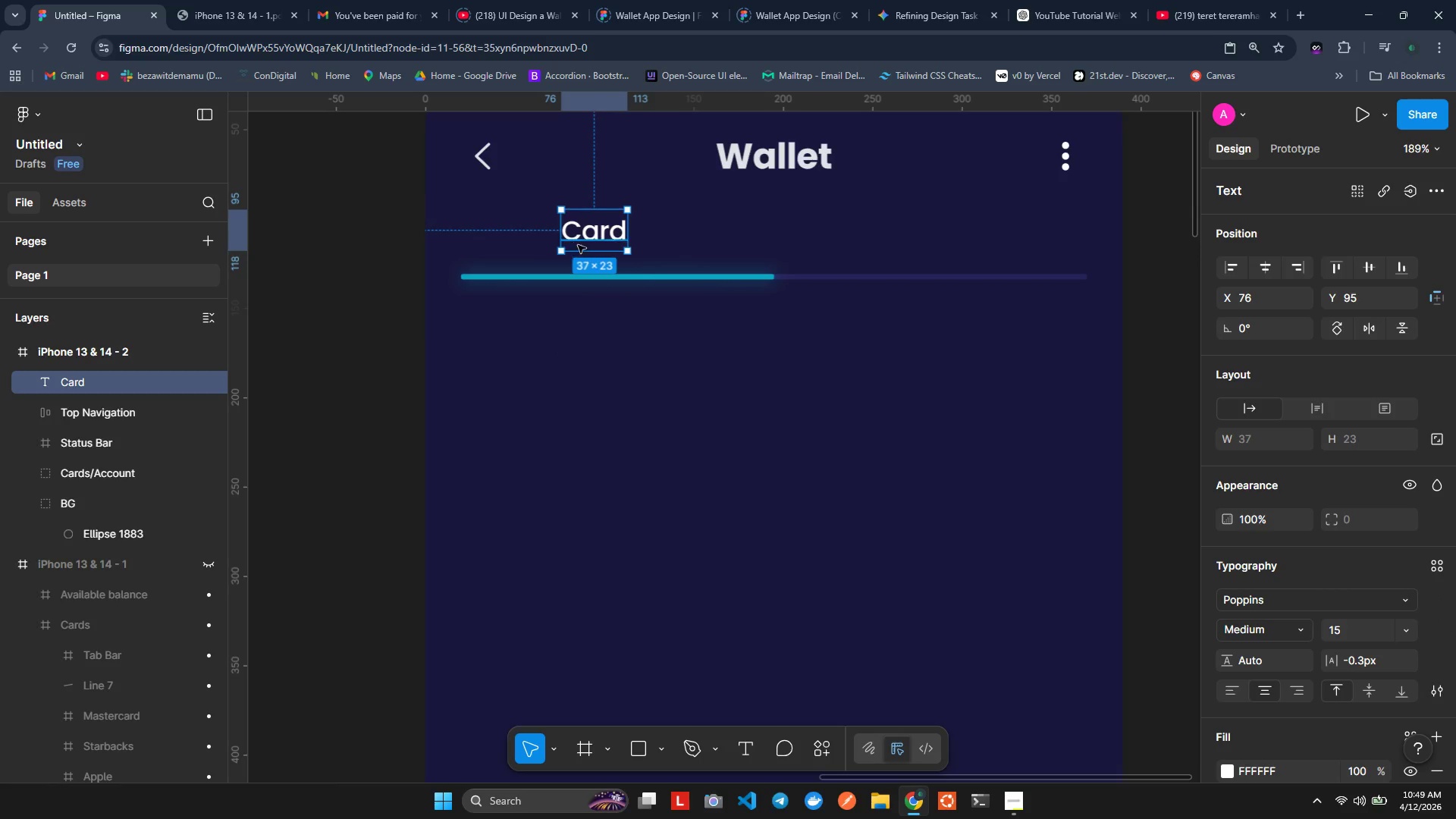 
left_click_drag(start_coordinate=[596, 230], to_coordinate=[621, 242])
 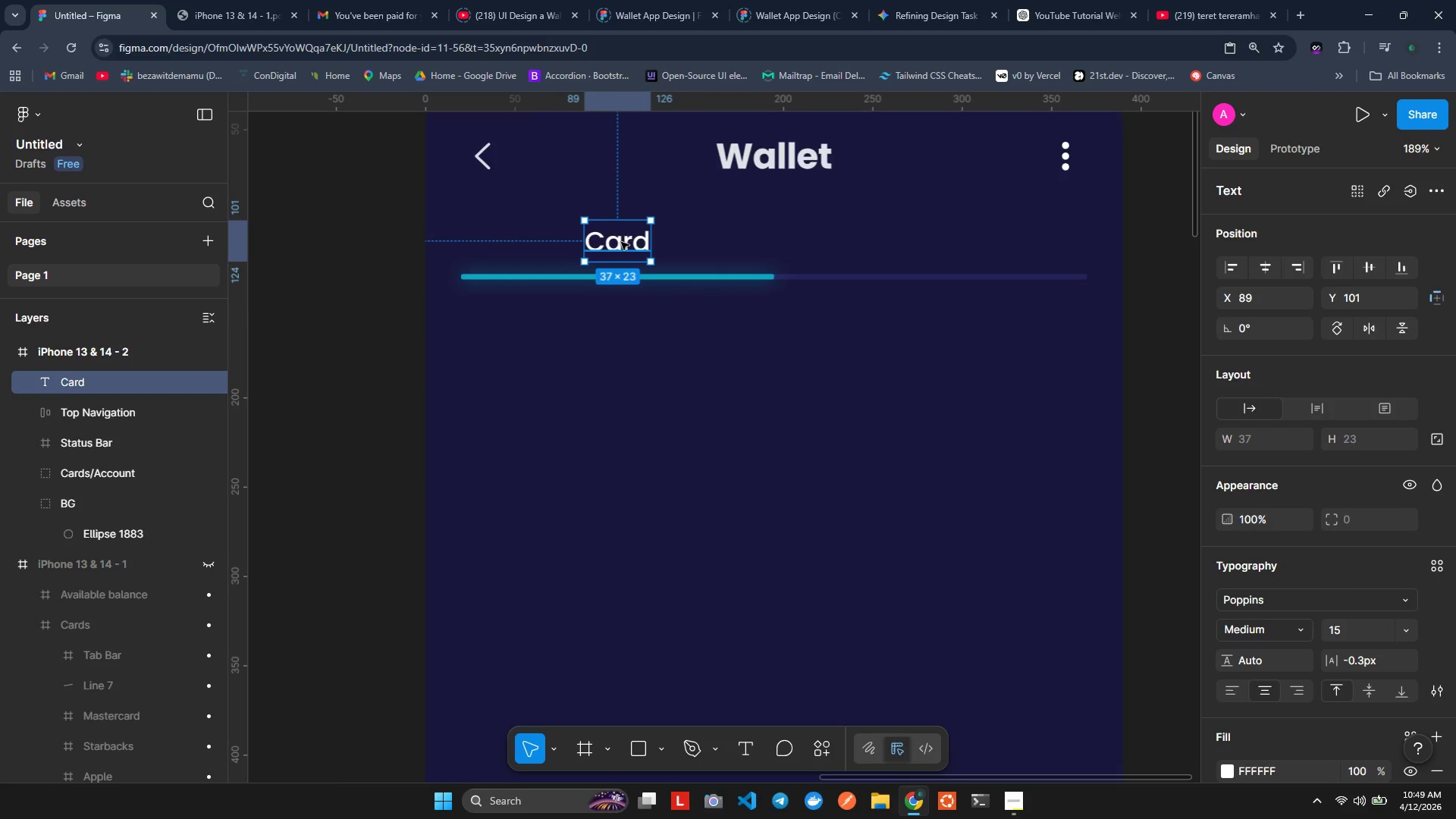 
left_click([621, 242])
 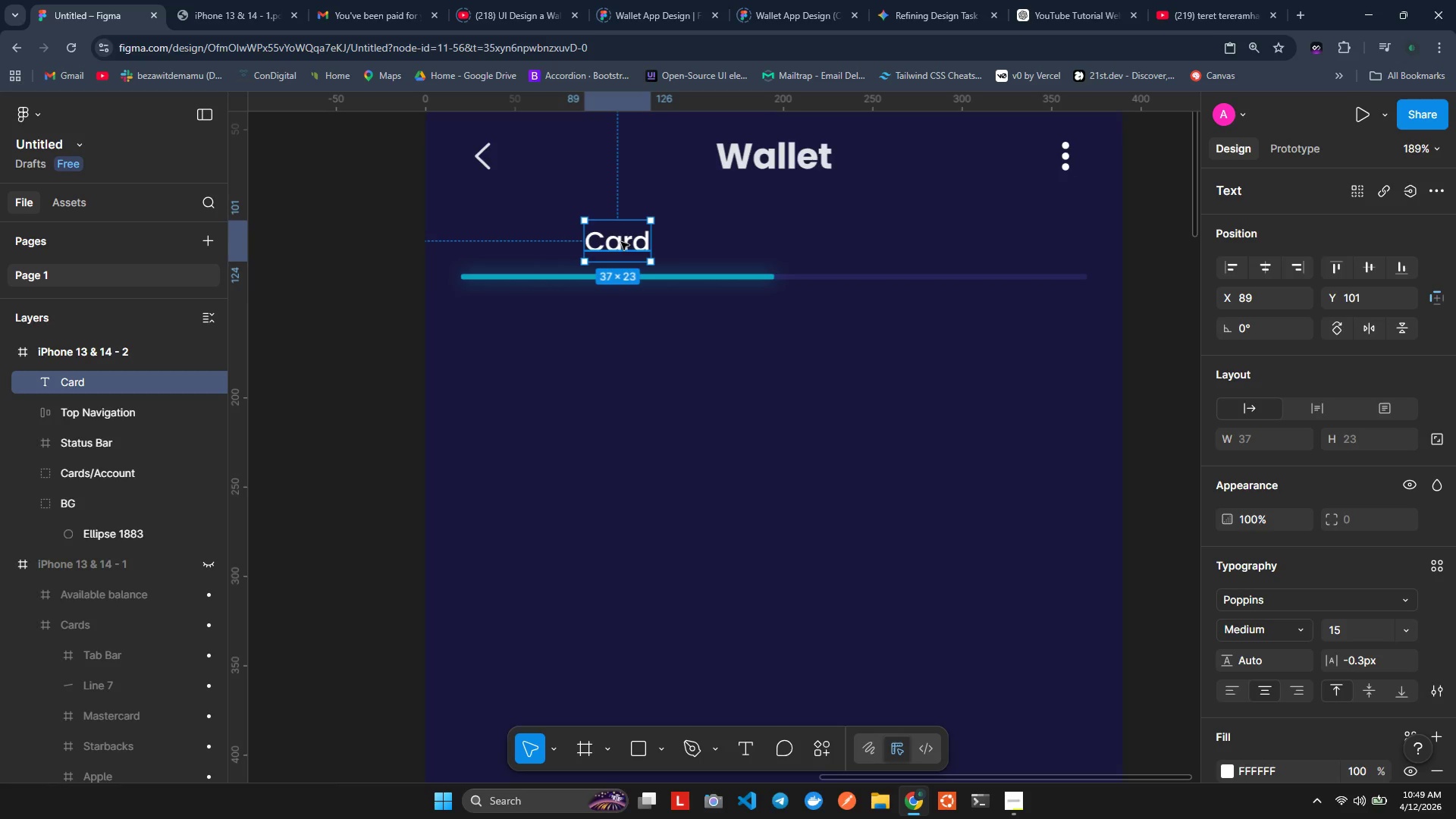 
key(Control+C)
 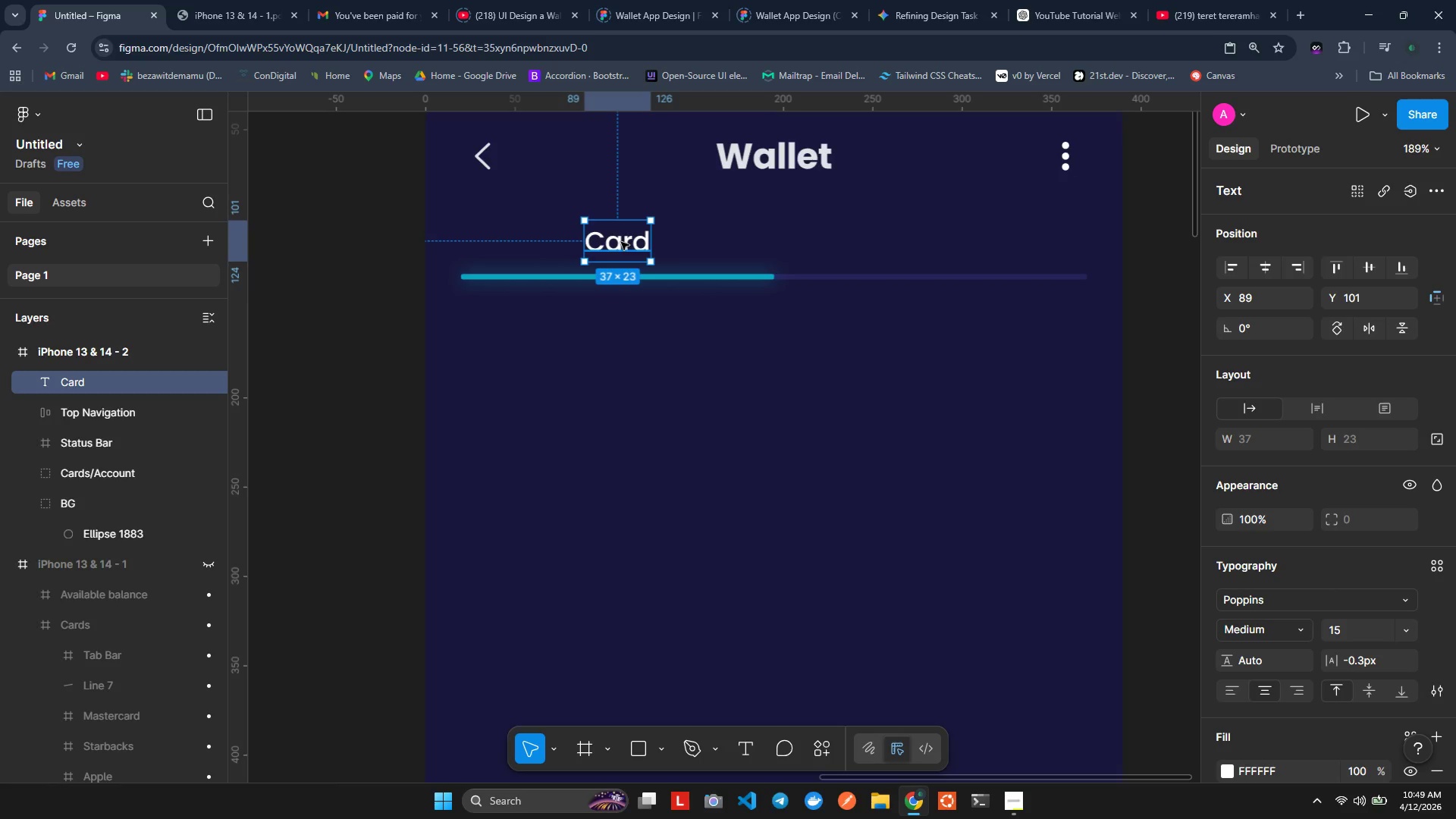 
hold_key(key=AltLeft, duration=1.5)
 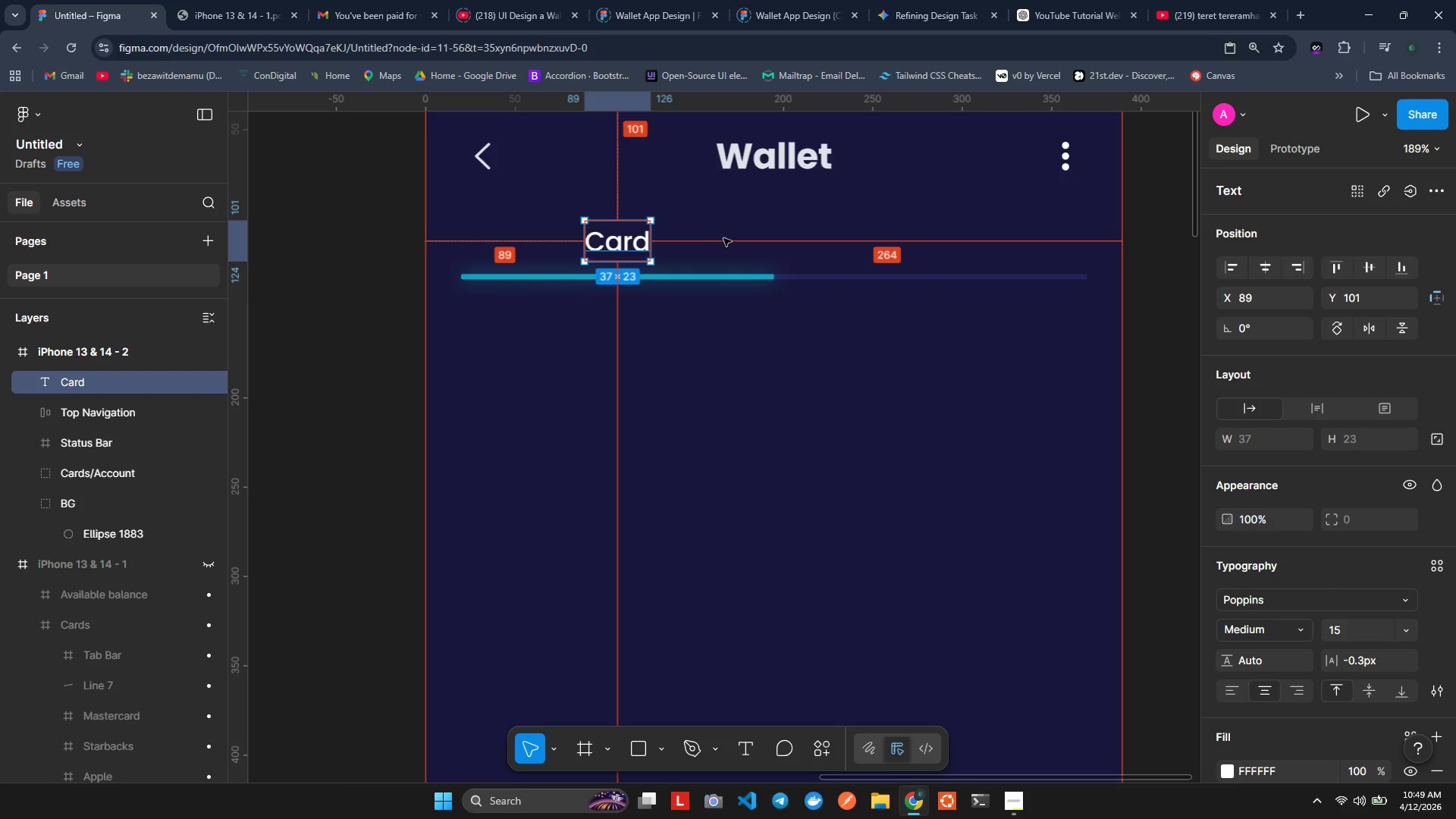 
hold_key(key=AltLeft, duration=1.52)
 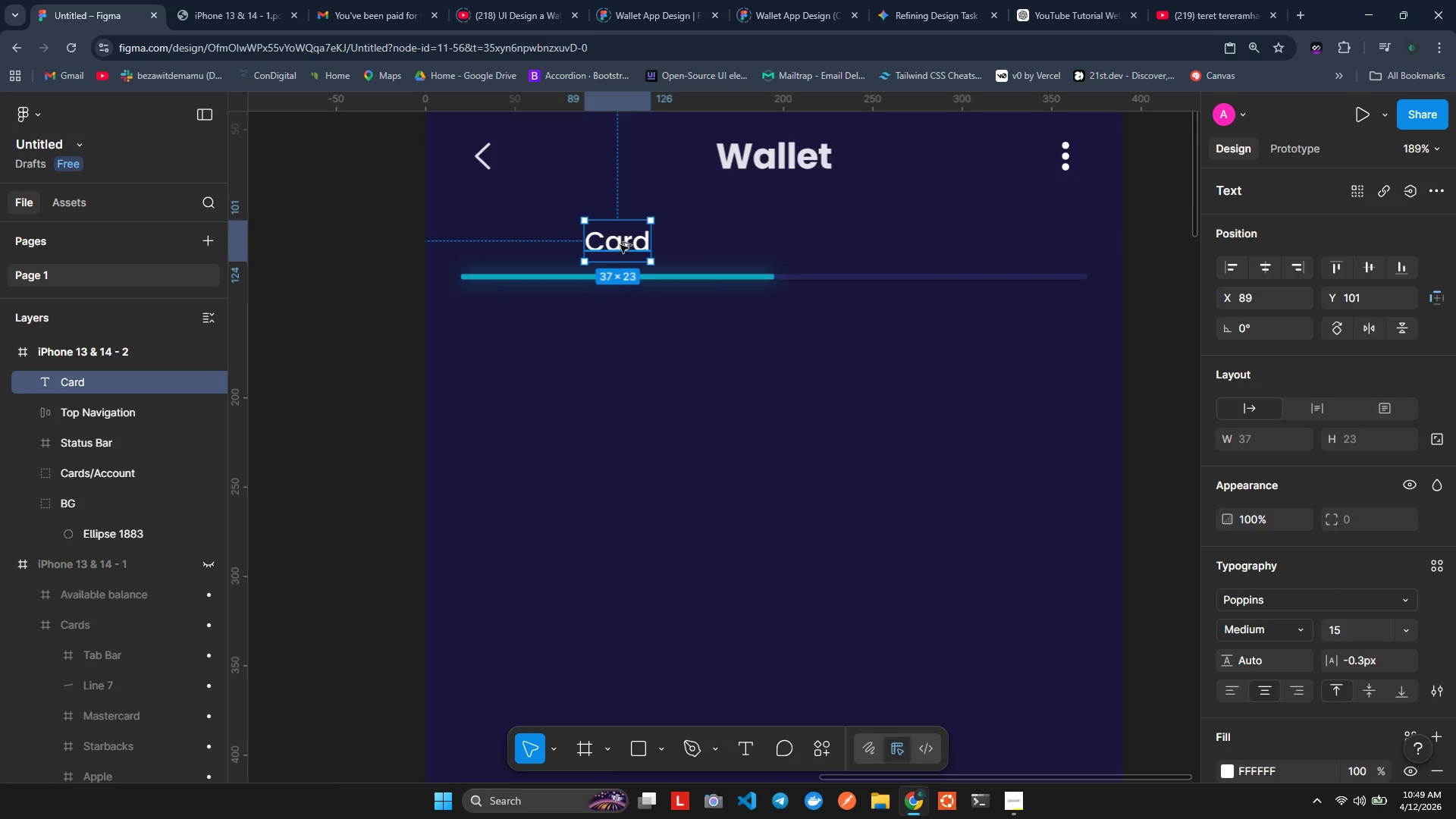 
key(Alt+AltLeft)
 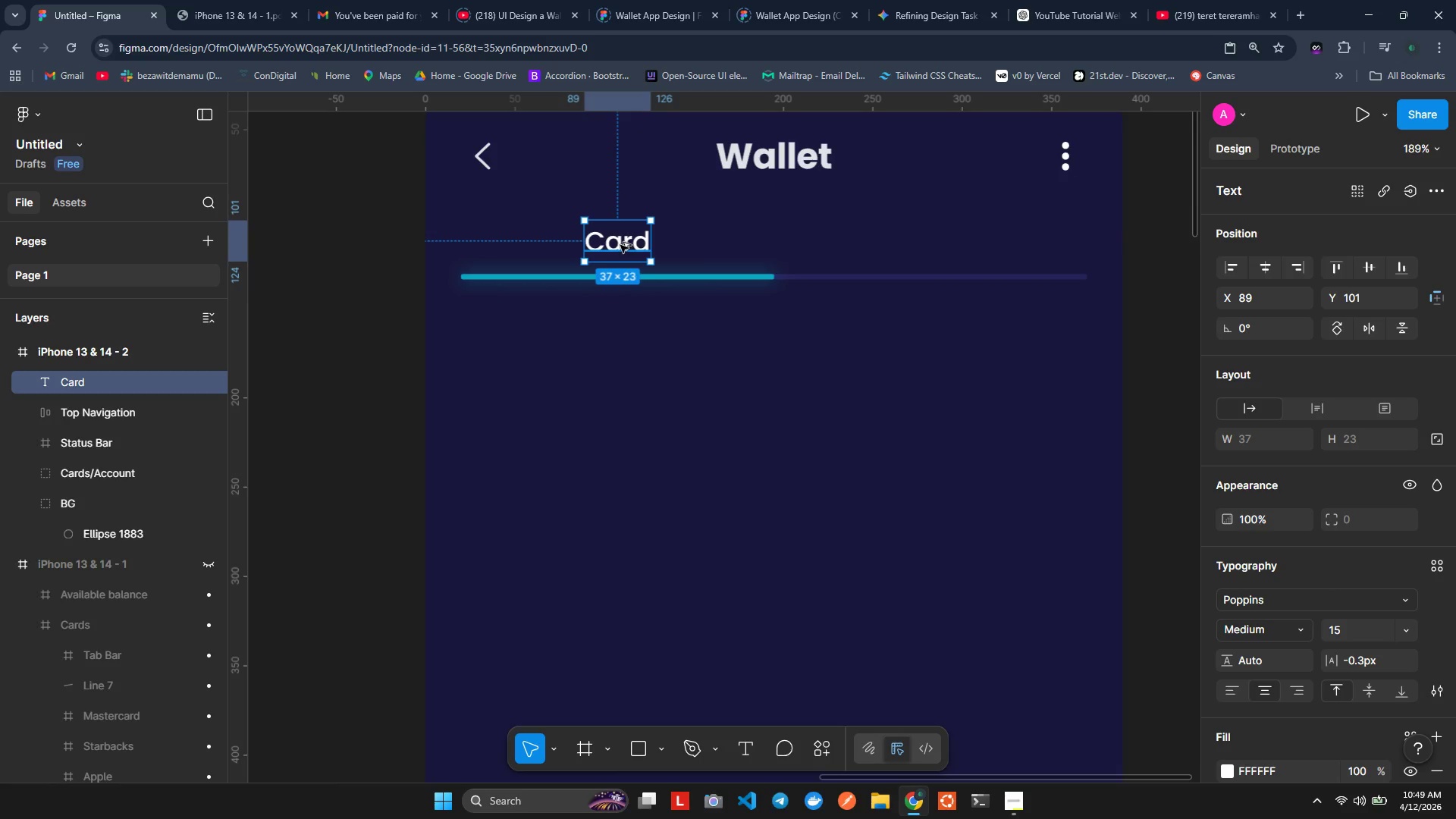 
key(Alt+AltLeft)
 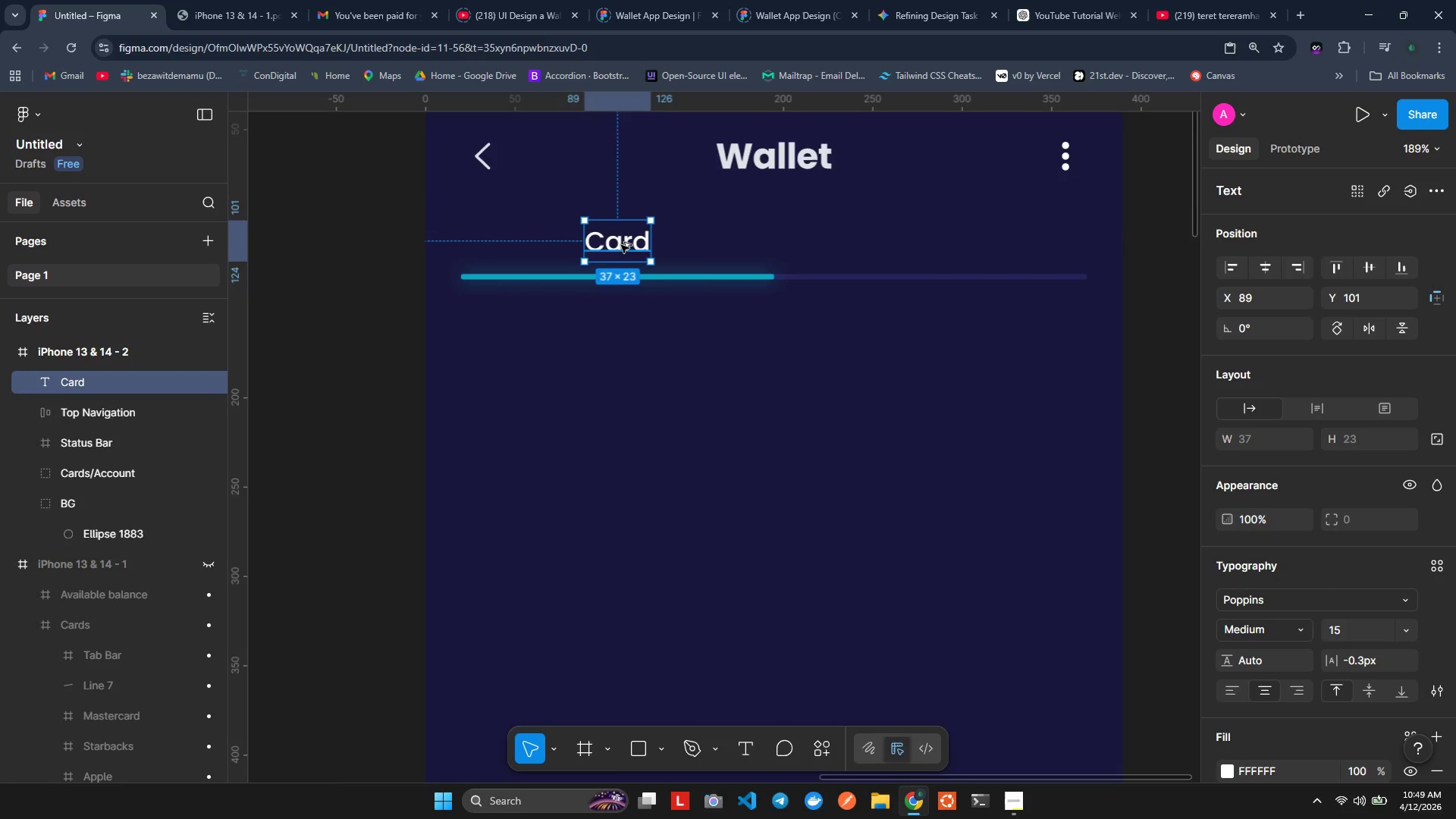 
key(Alt+AltLeft)
 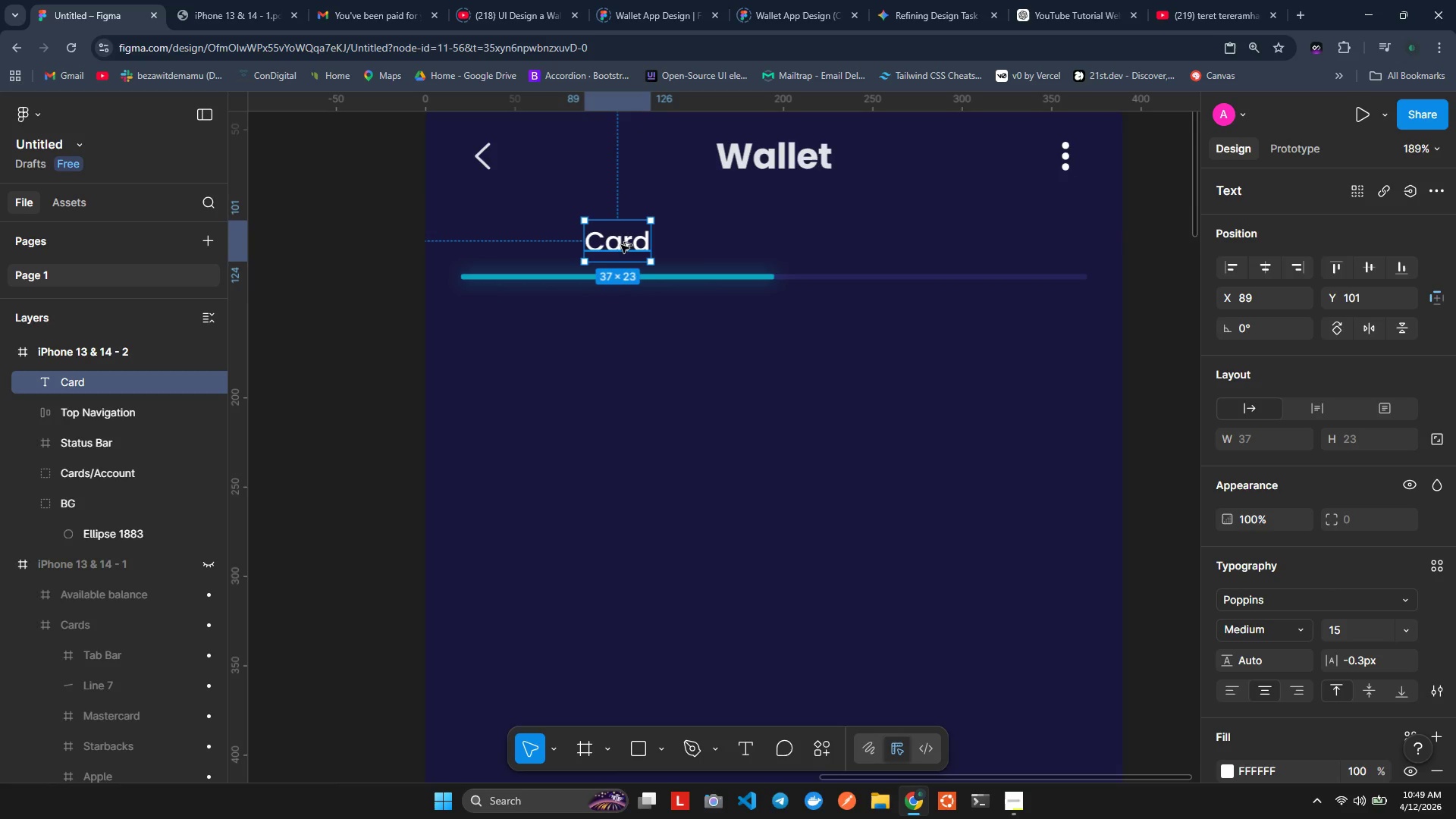 
key(Alt+AltLeft)
 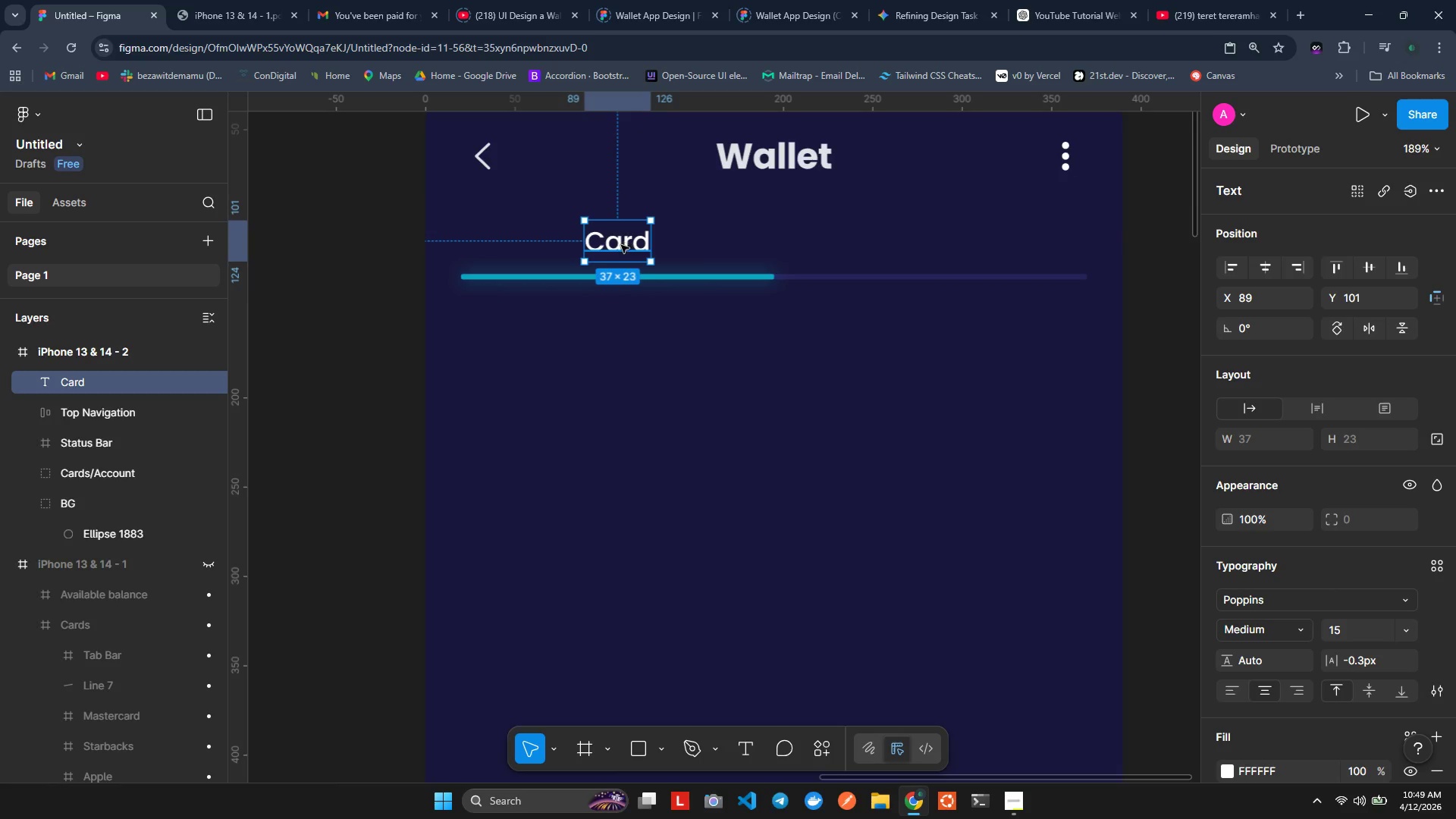 
key(Alt+AltLeft)
 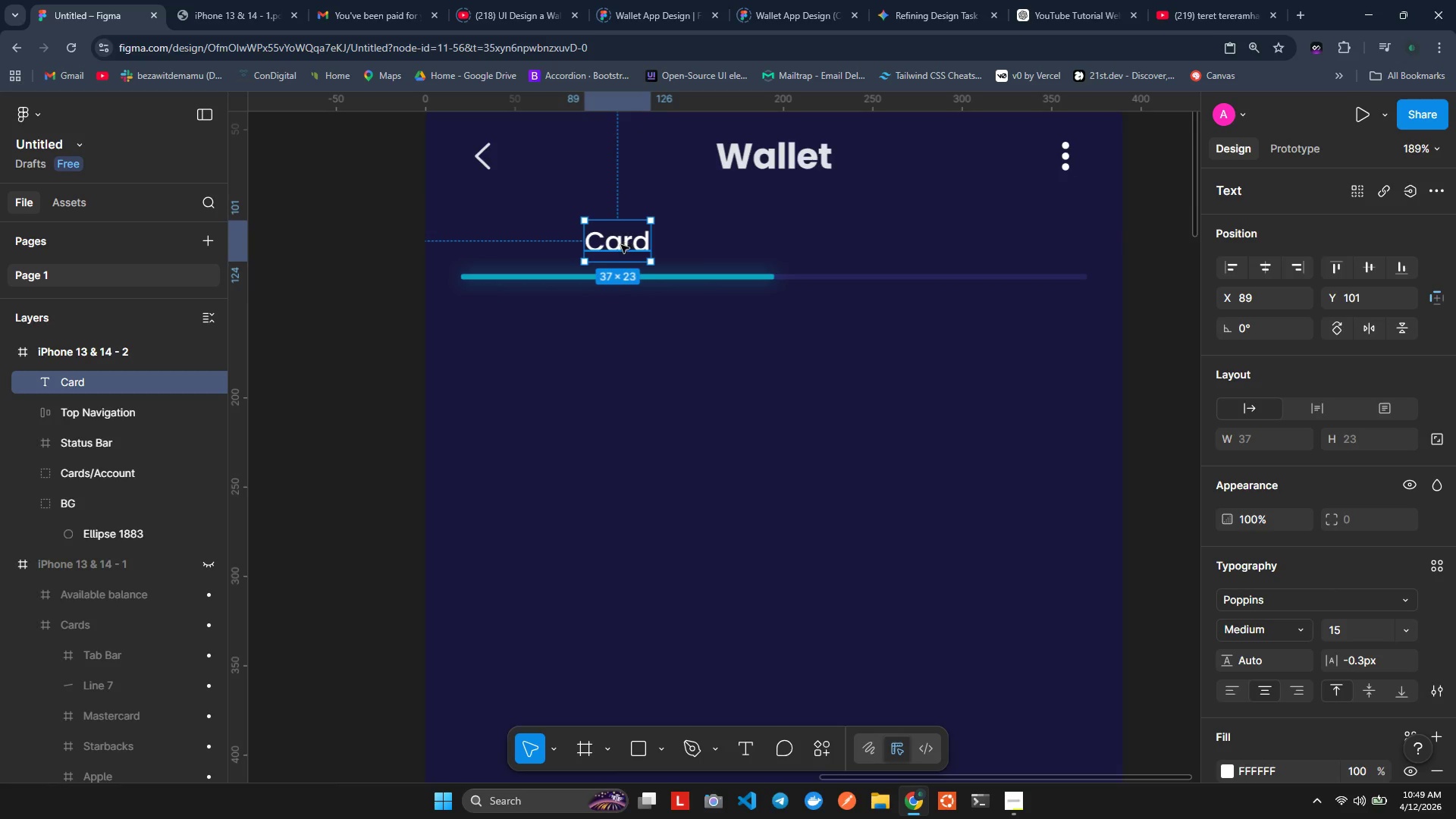 
key(Alt+AltLeft)
 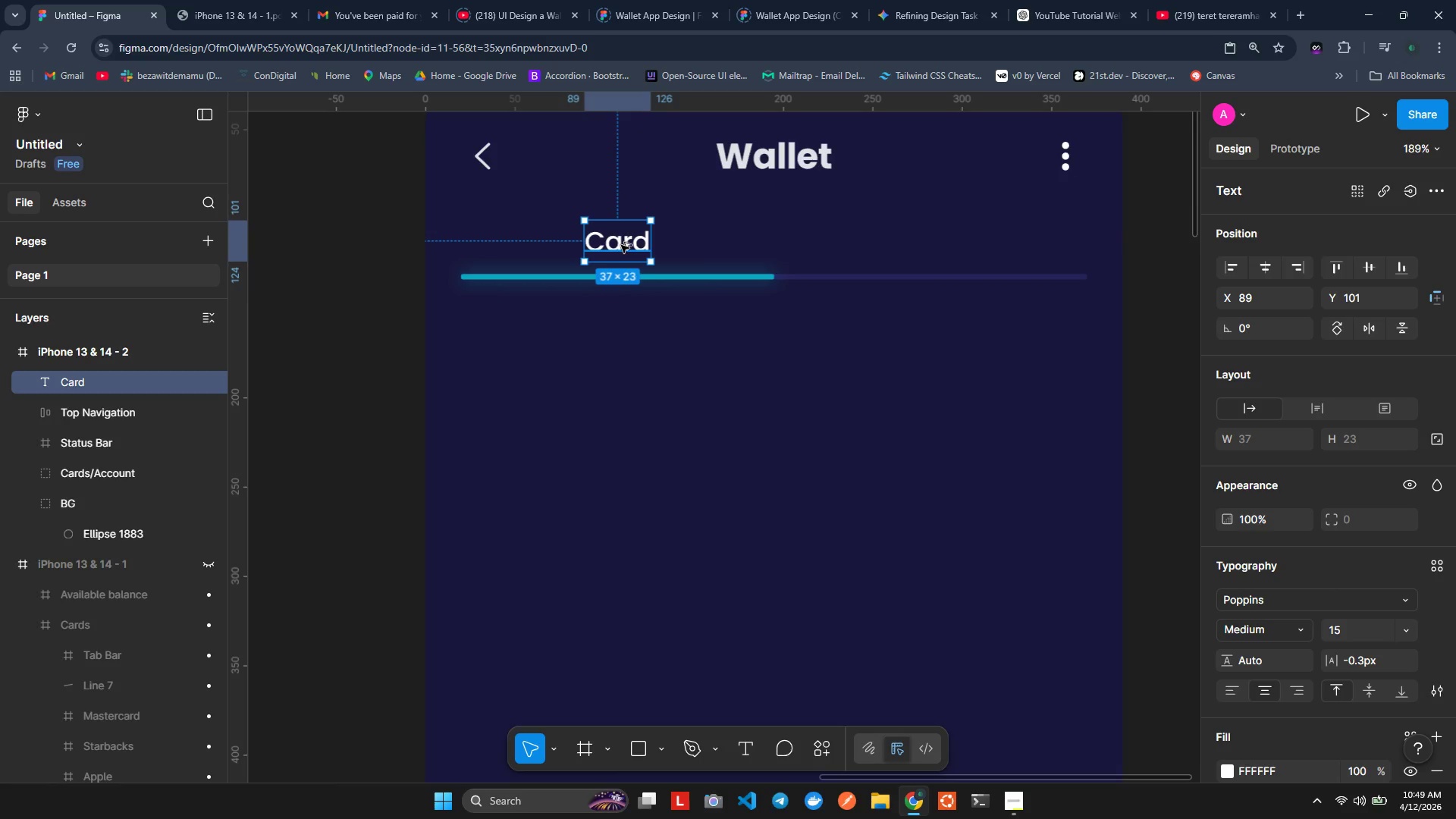 
hold_key(key=AltLeft, duration=1.5)
left_click_drag(start_coordinate=[621, 245], to_coordinate=[964, 242])
 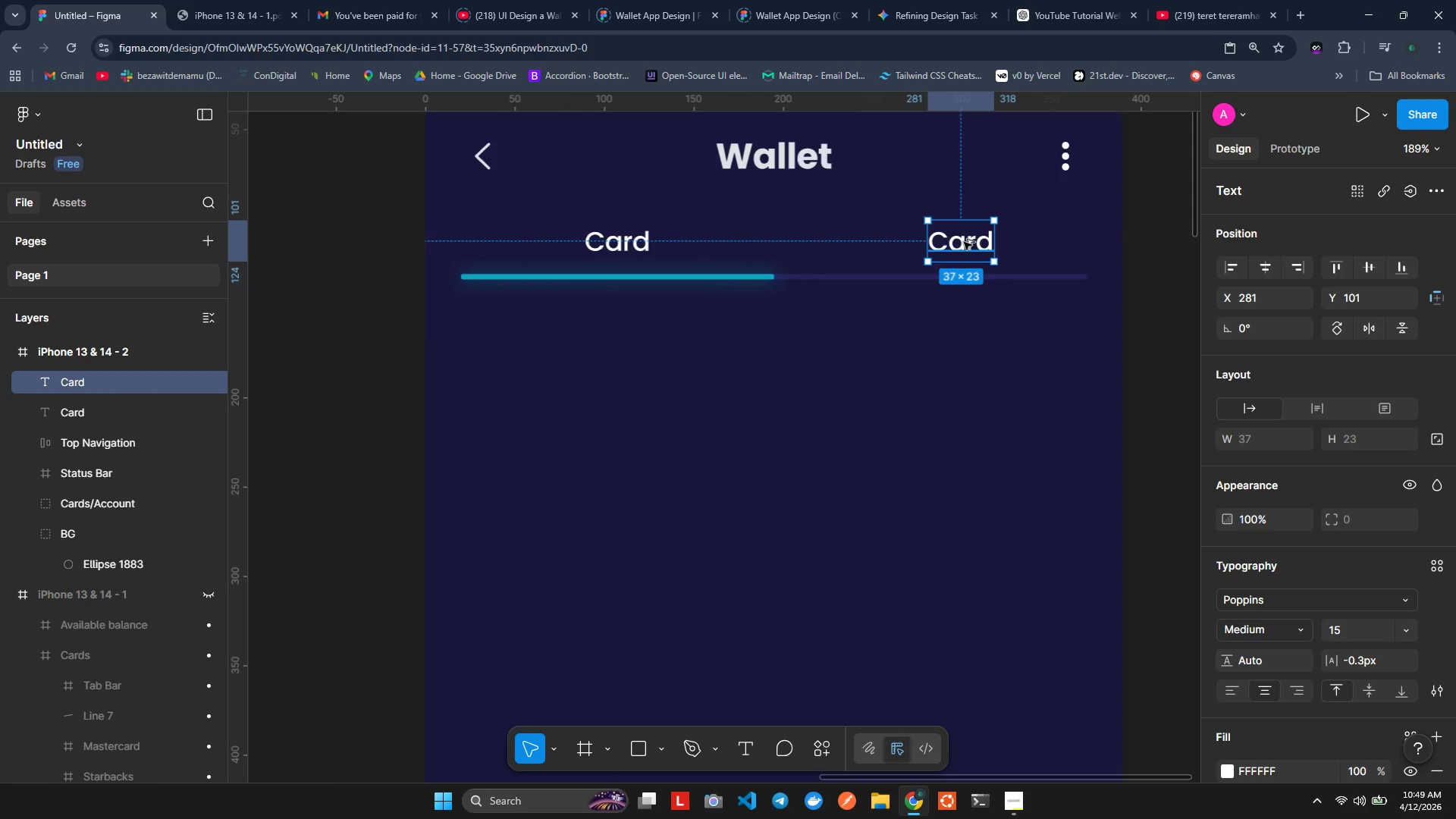 
hold_key(key=AltLeft, duration=1.52)
 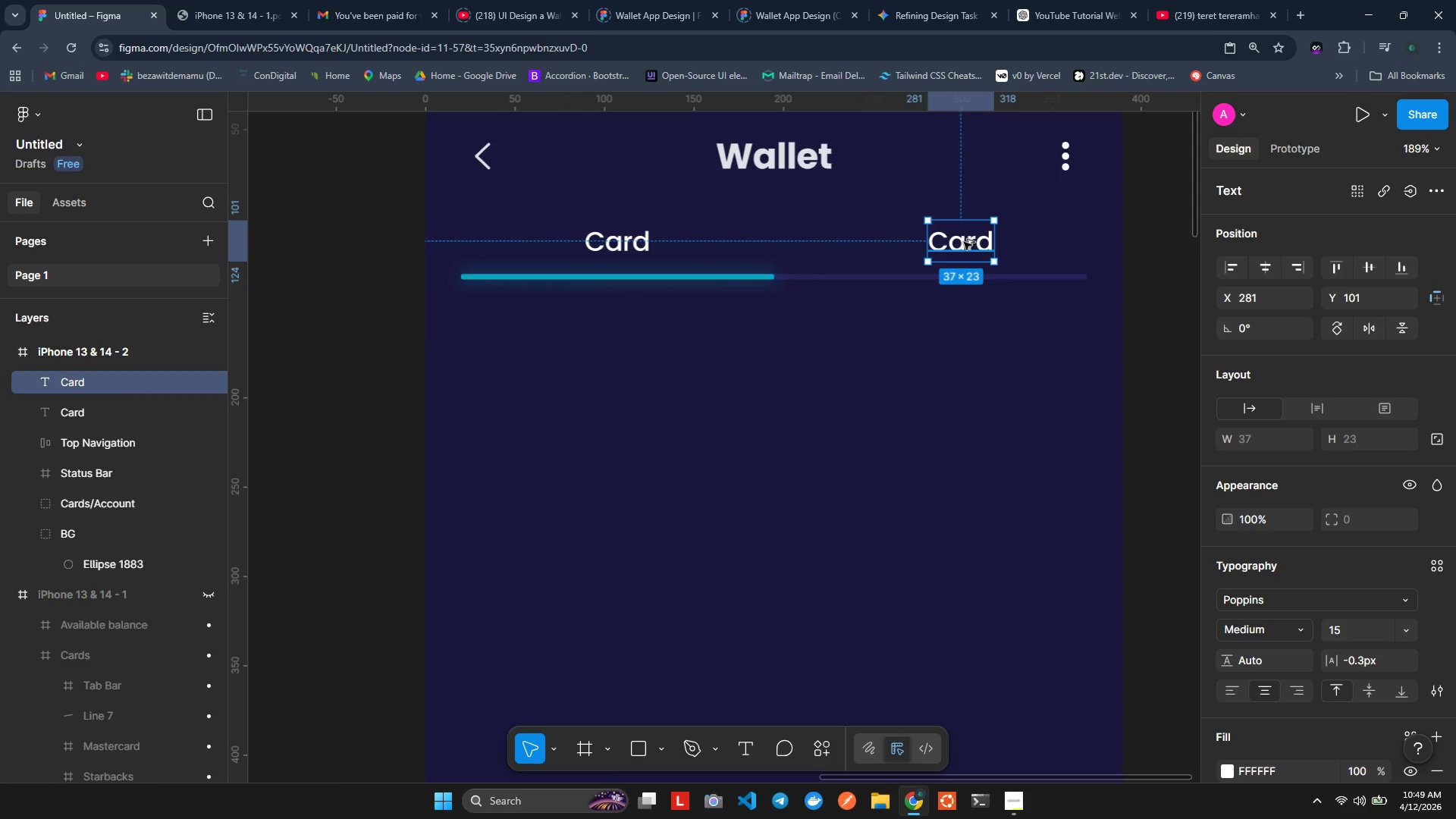 
hold_key(key=AltLeft, duration=1.51)
 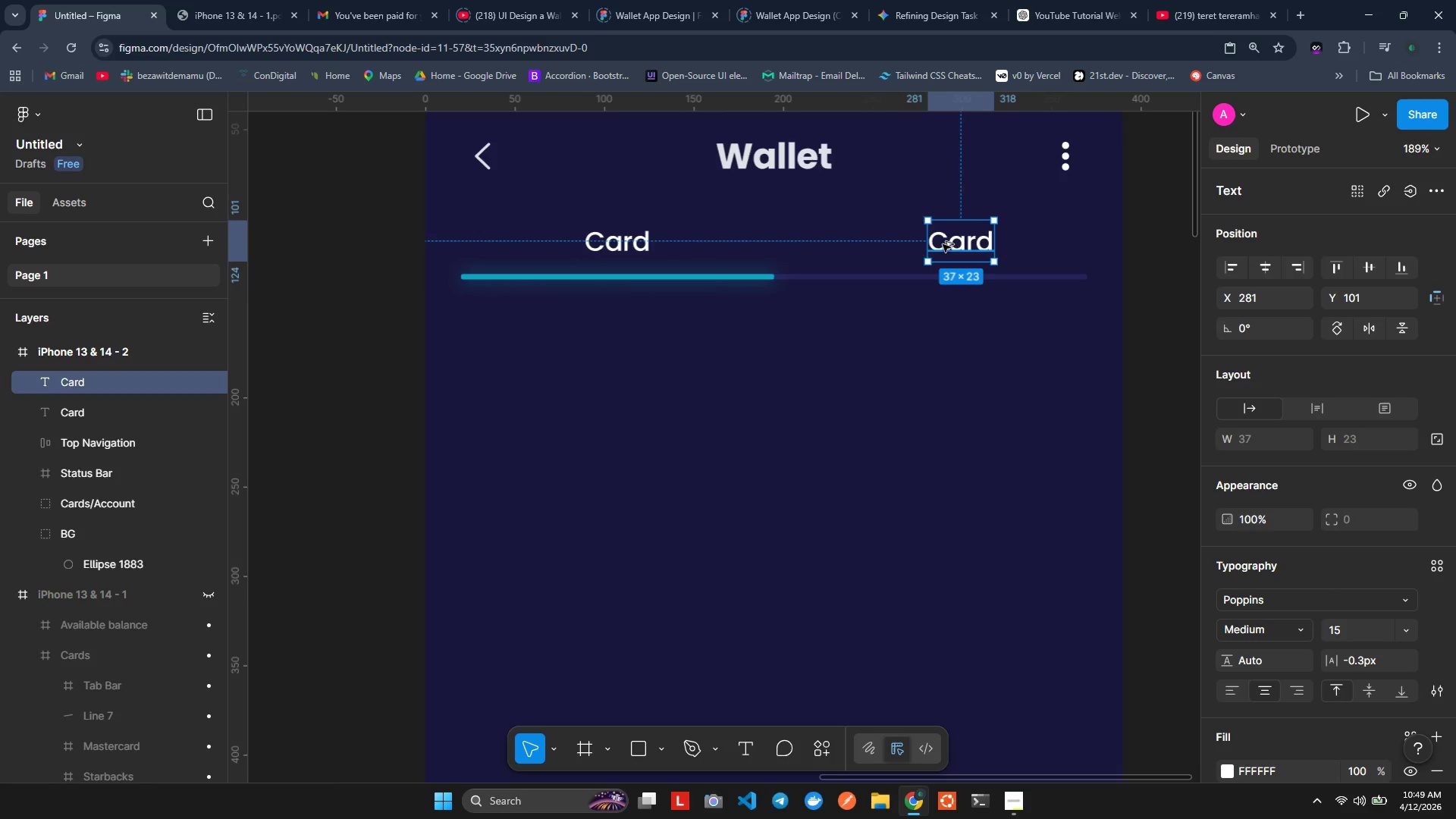 
hold_key(key=AltLeft, duration=1.52)
 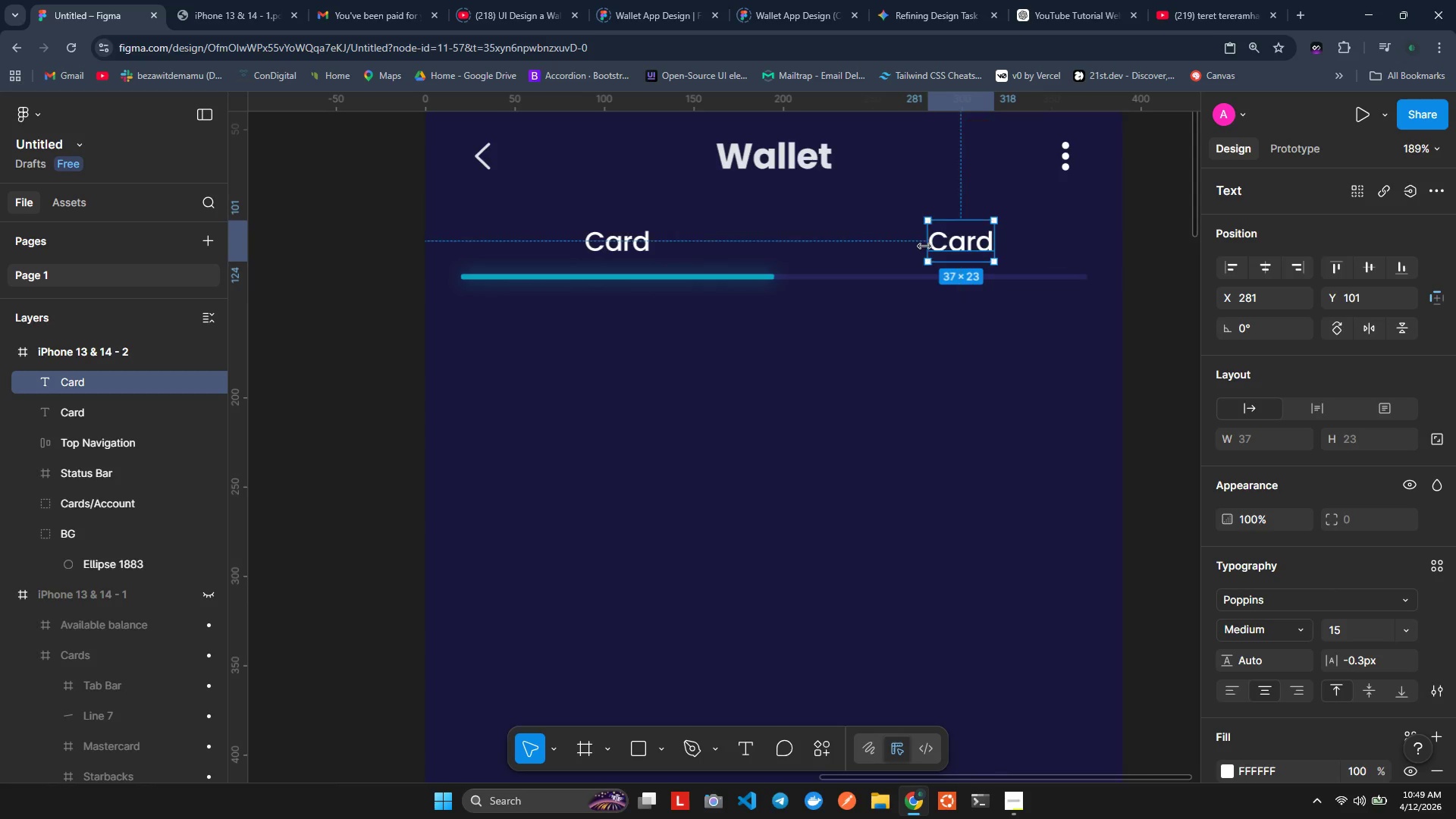 
key(Alt+AltLeft)
 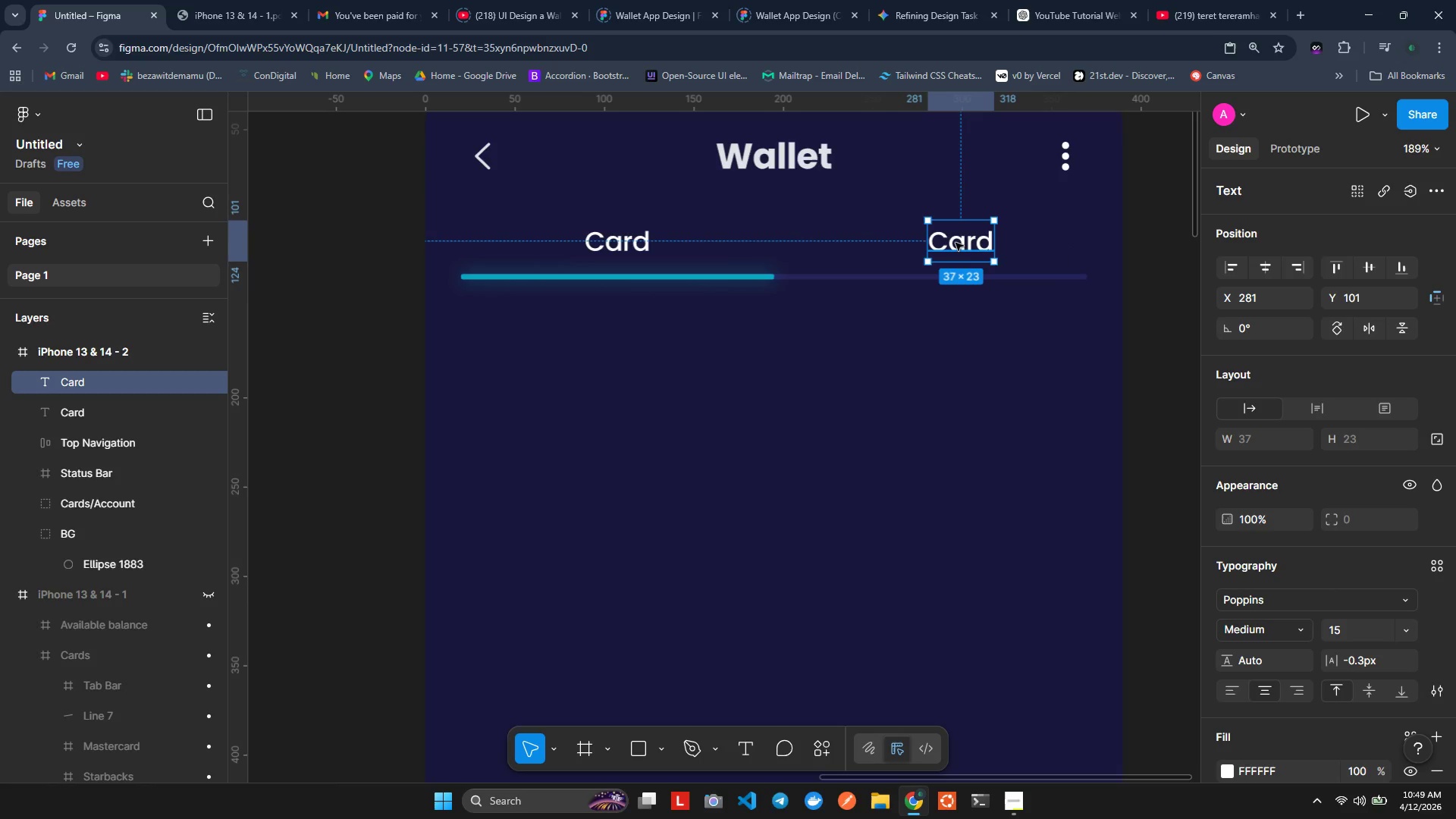 
hold_key(key=AltLeft, duration=1.11)
left_click([956, 242])
 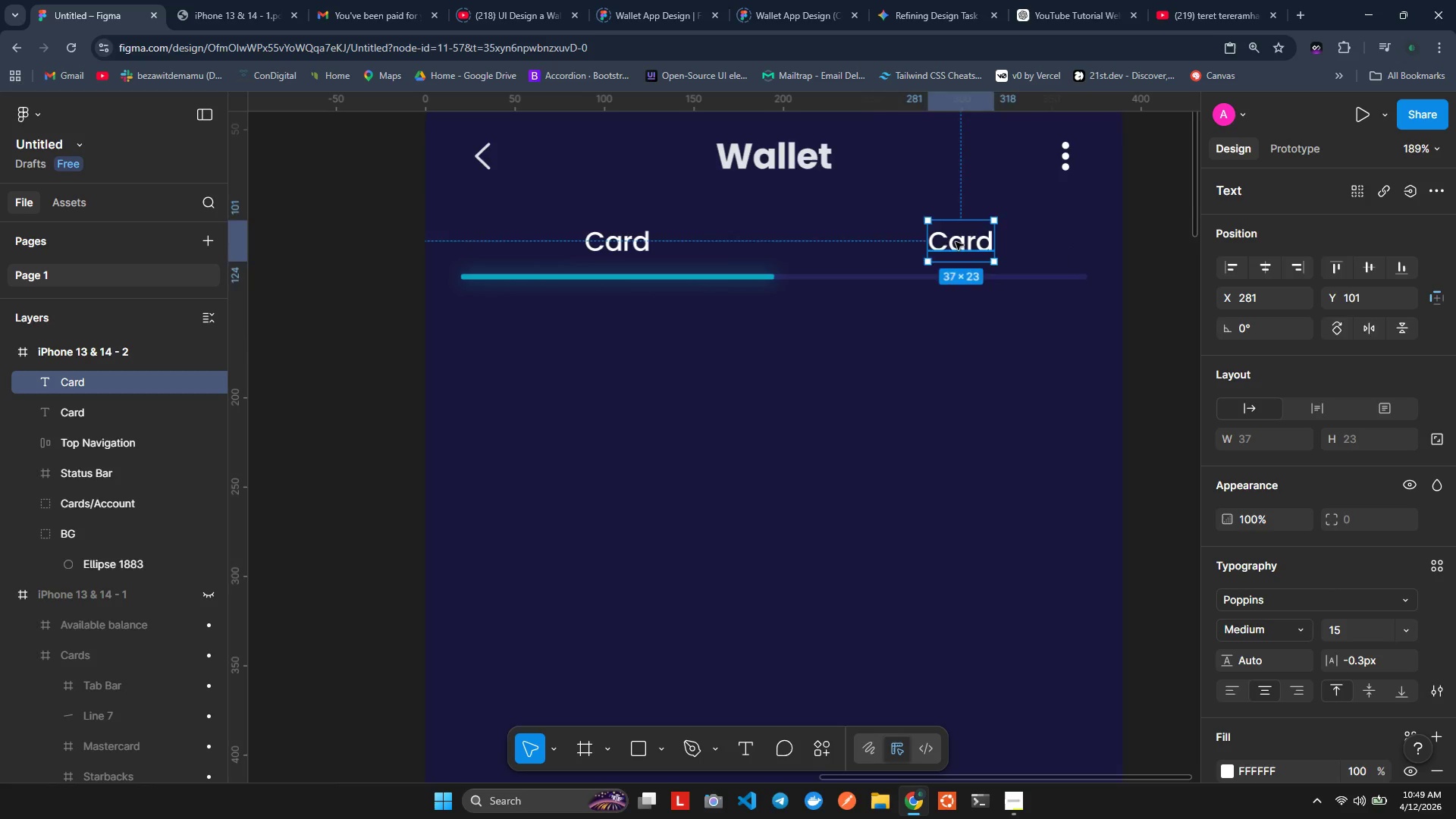 
left_click_drag(start_coordinate=[956, 242], to_coordinate=[937, 243])
 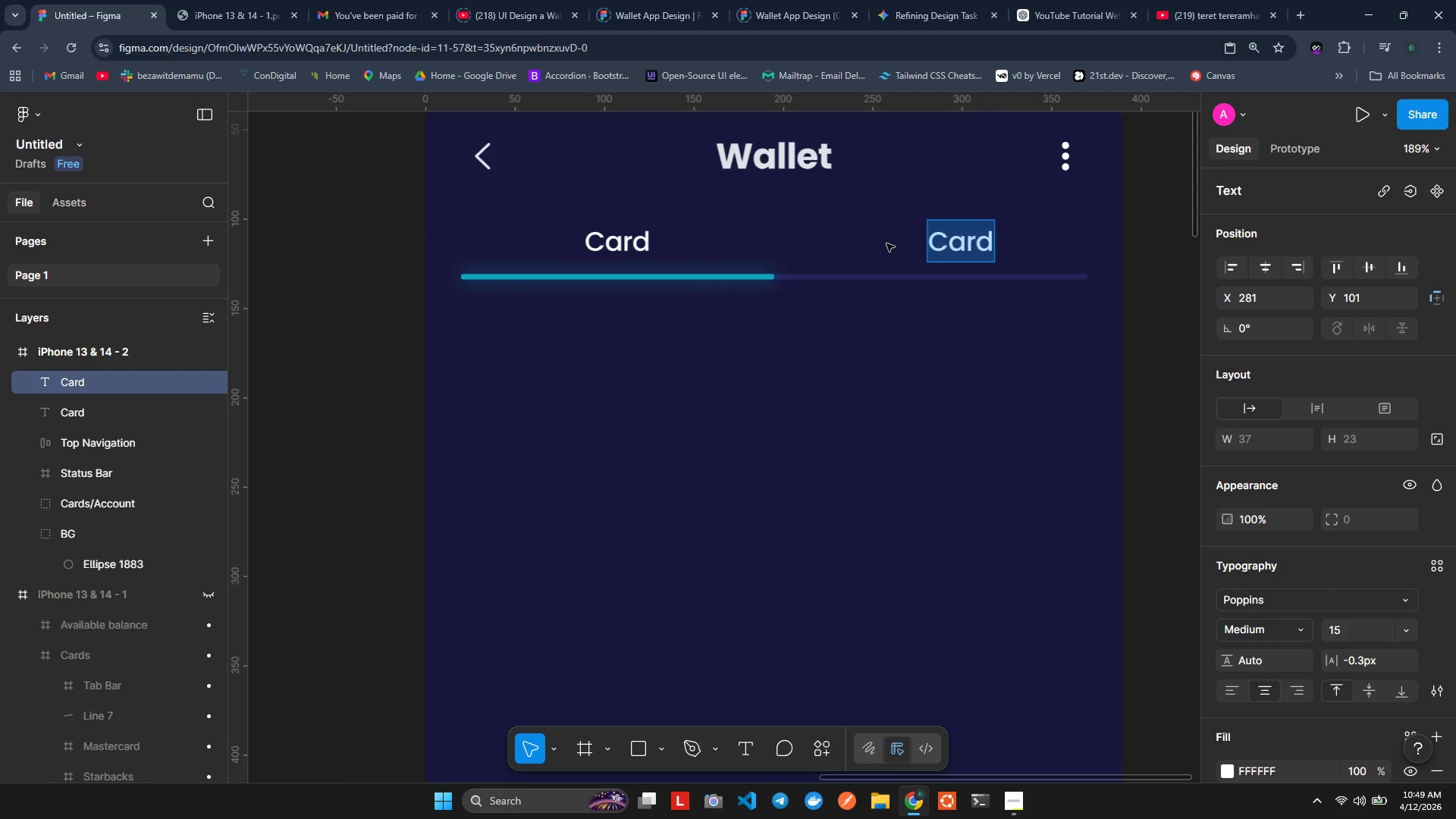 
left_click([886, 243])
 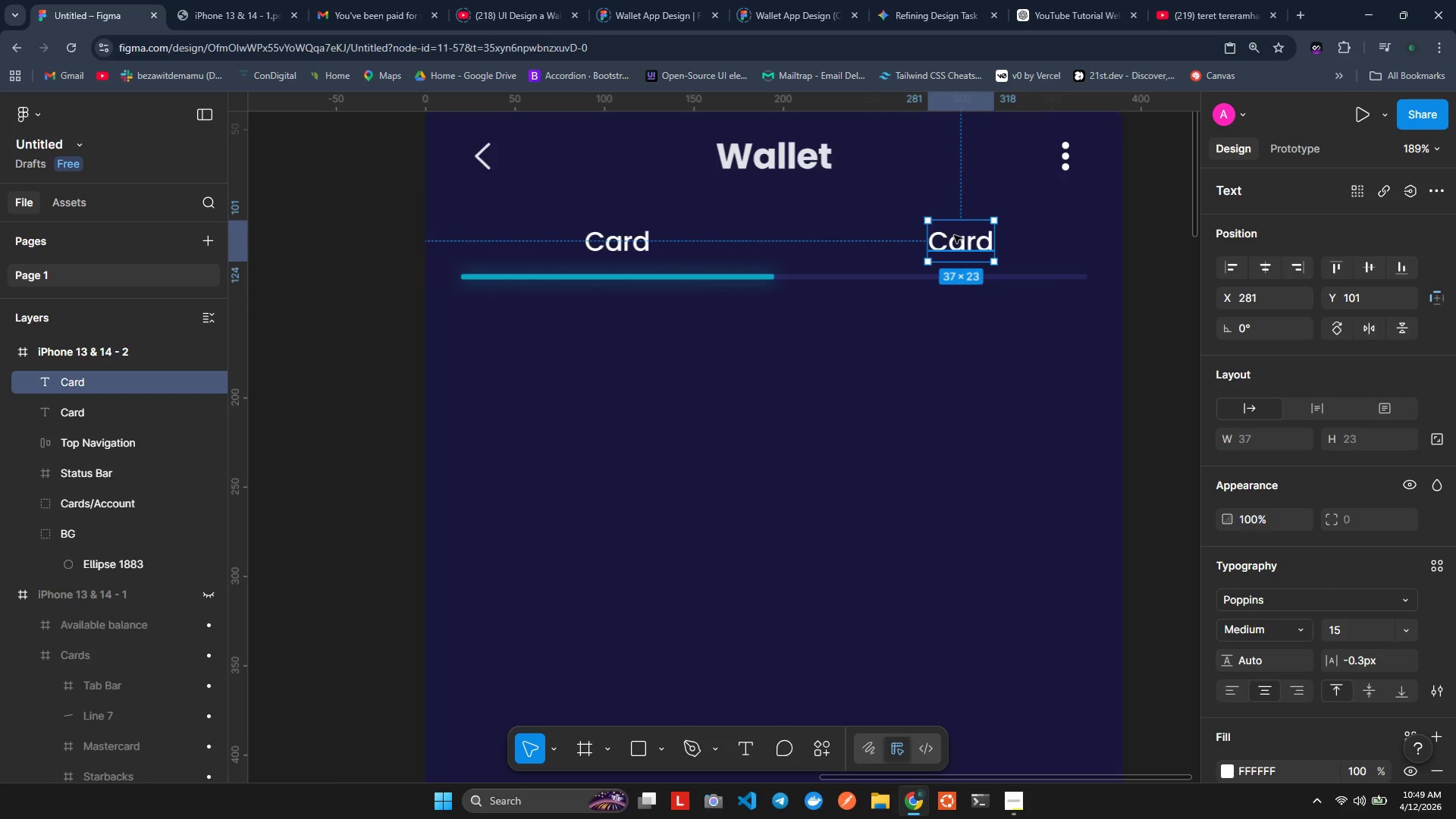 
left_click([954, 235])
 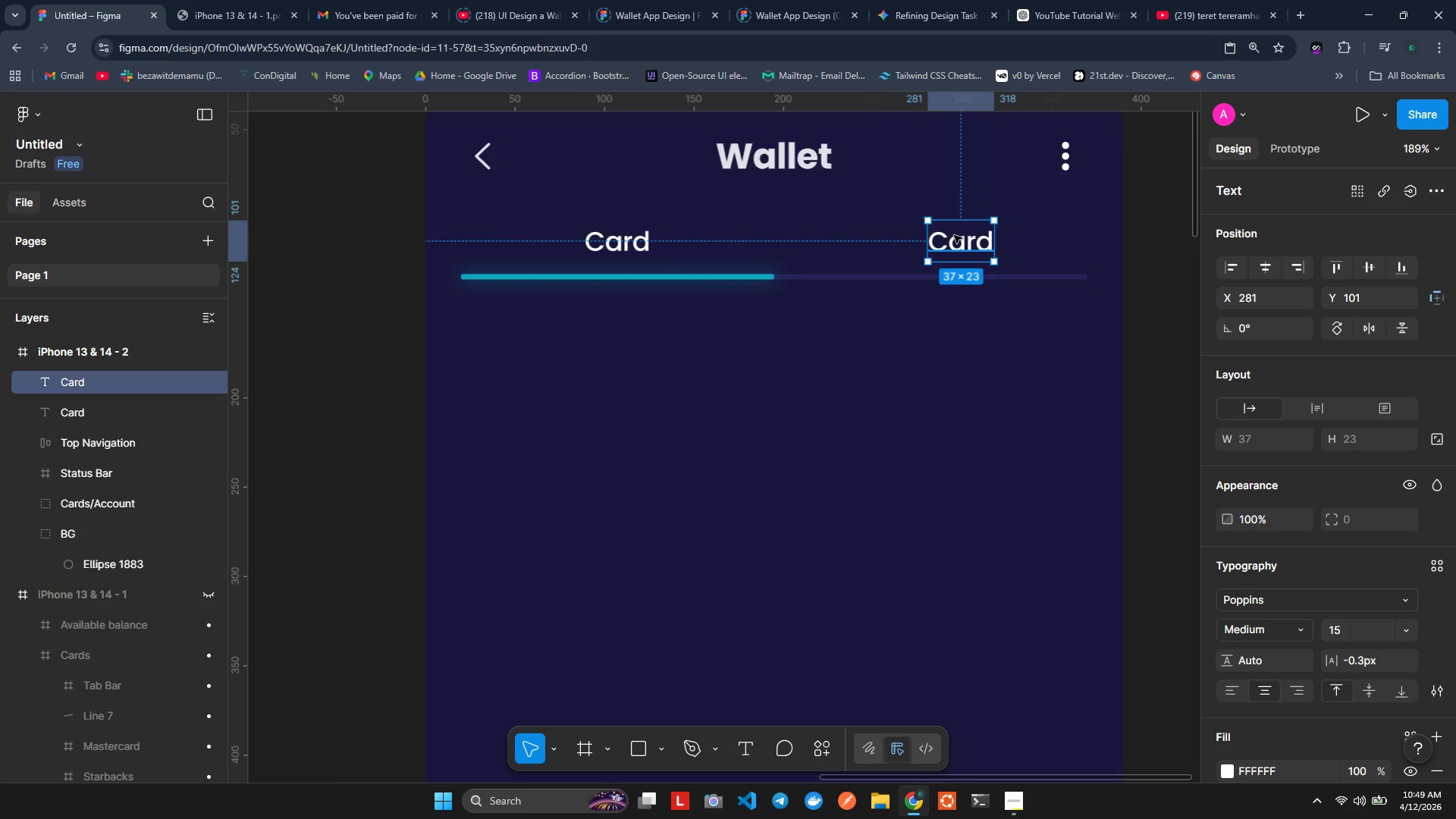 
double_click([954, 235])
 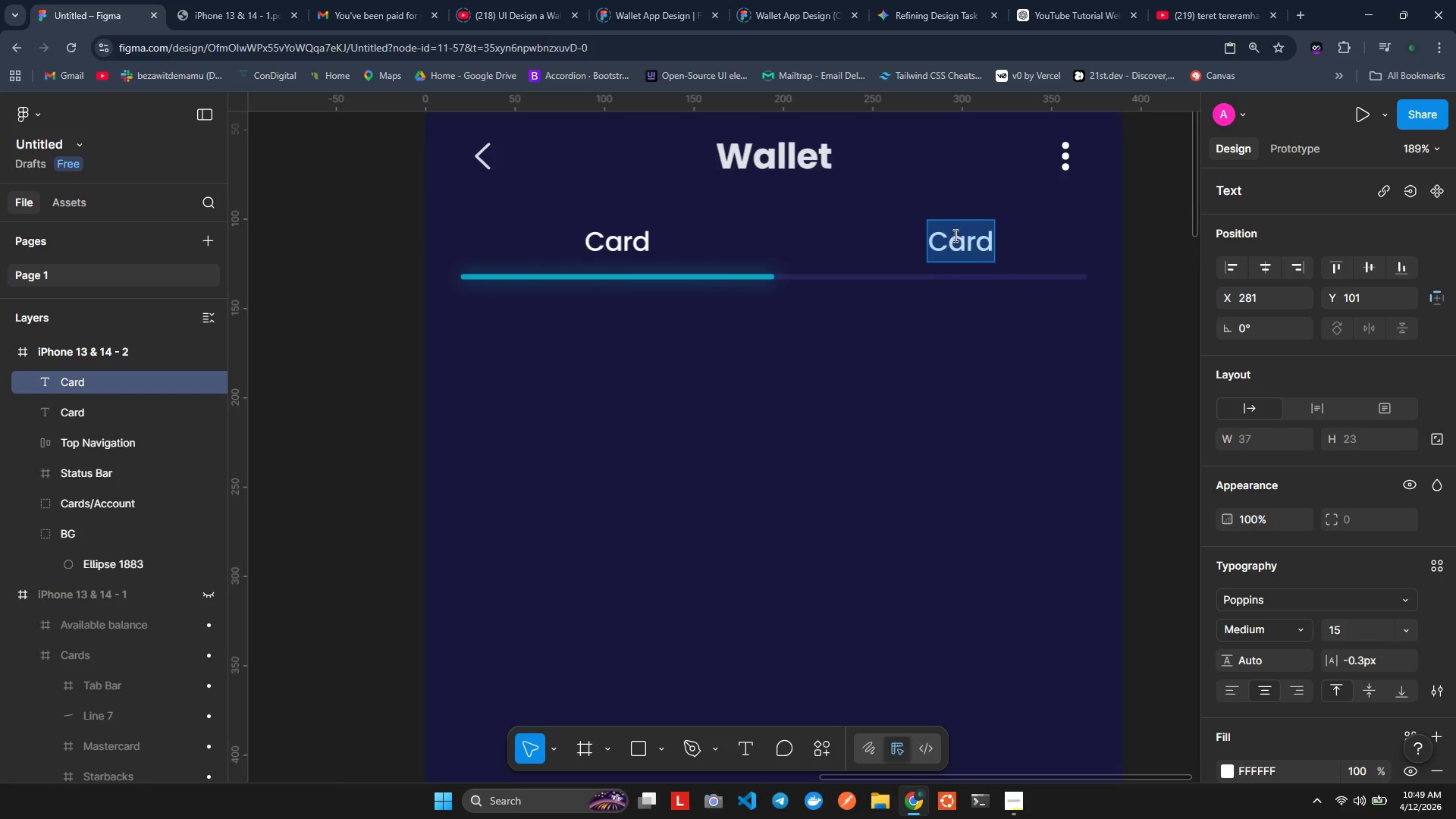 
triple_click([954, 235])
 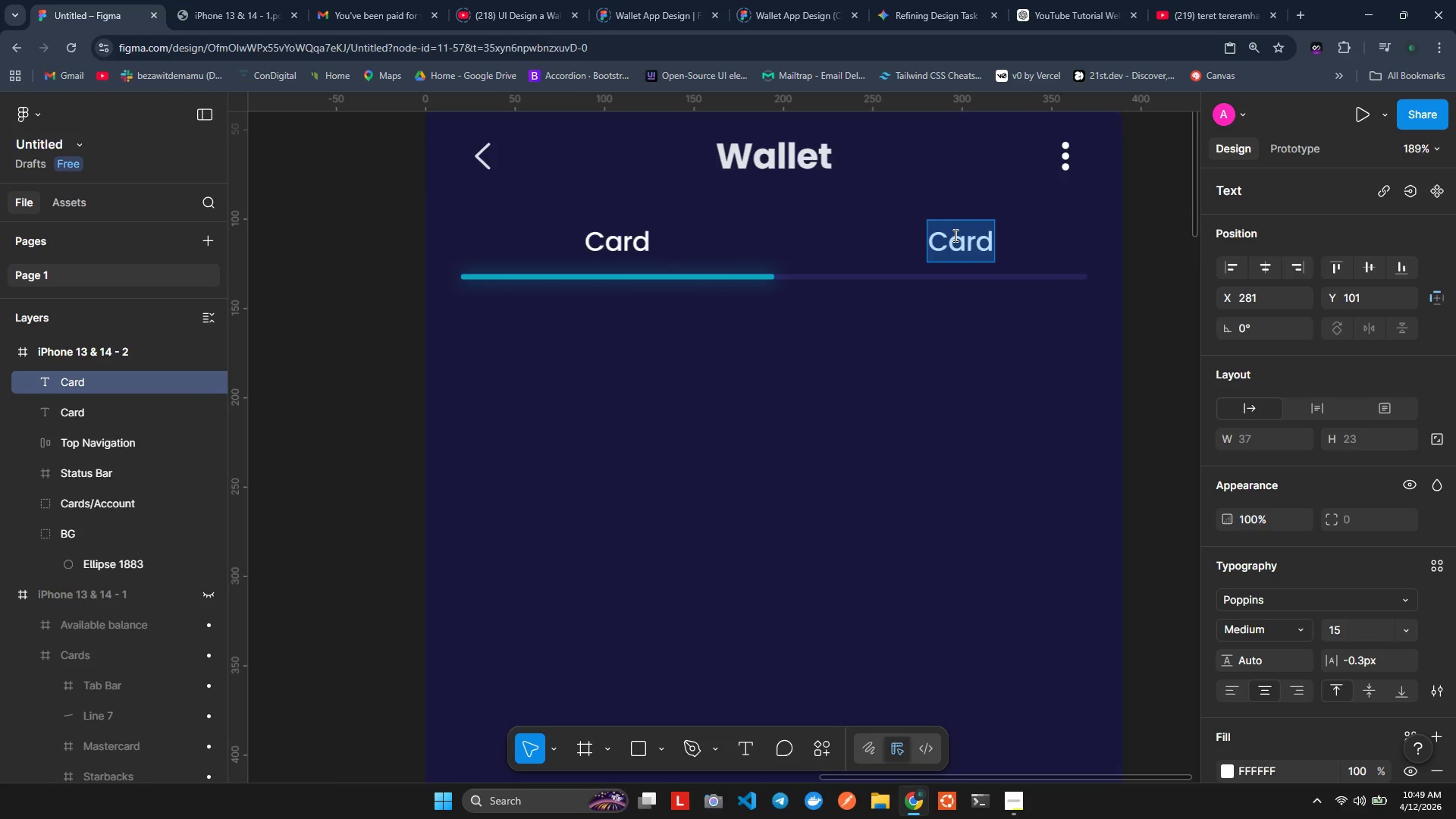 
type(Account)
 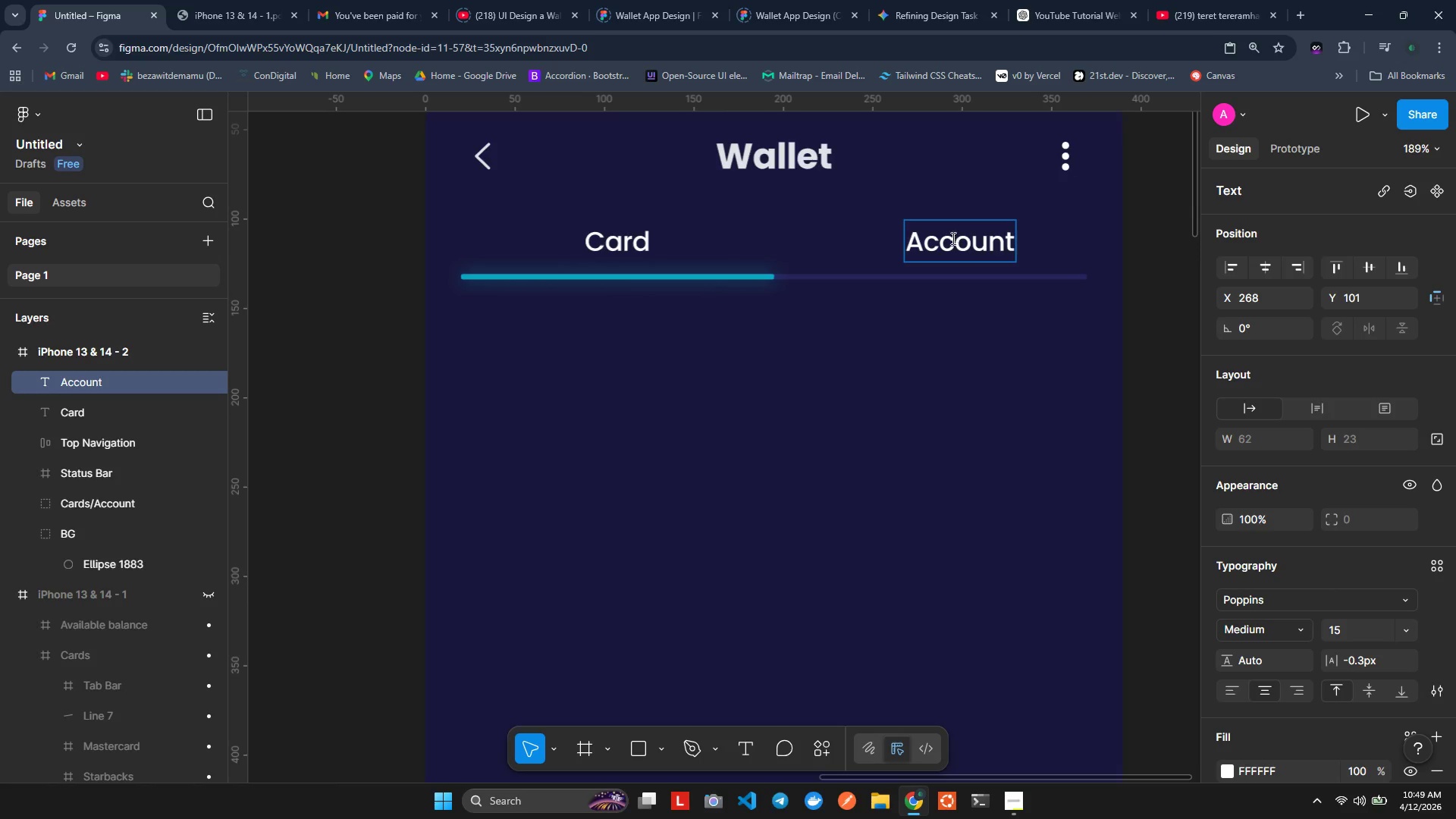 
left_click([914, 372])
 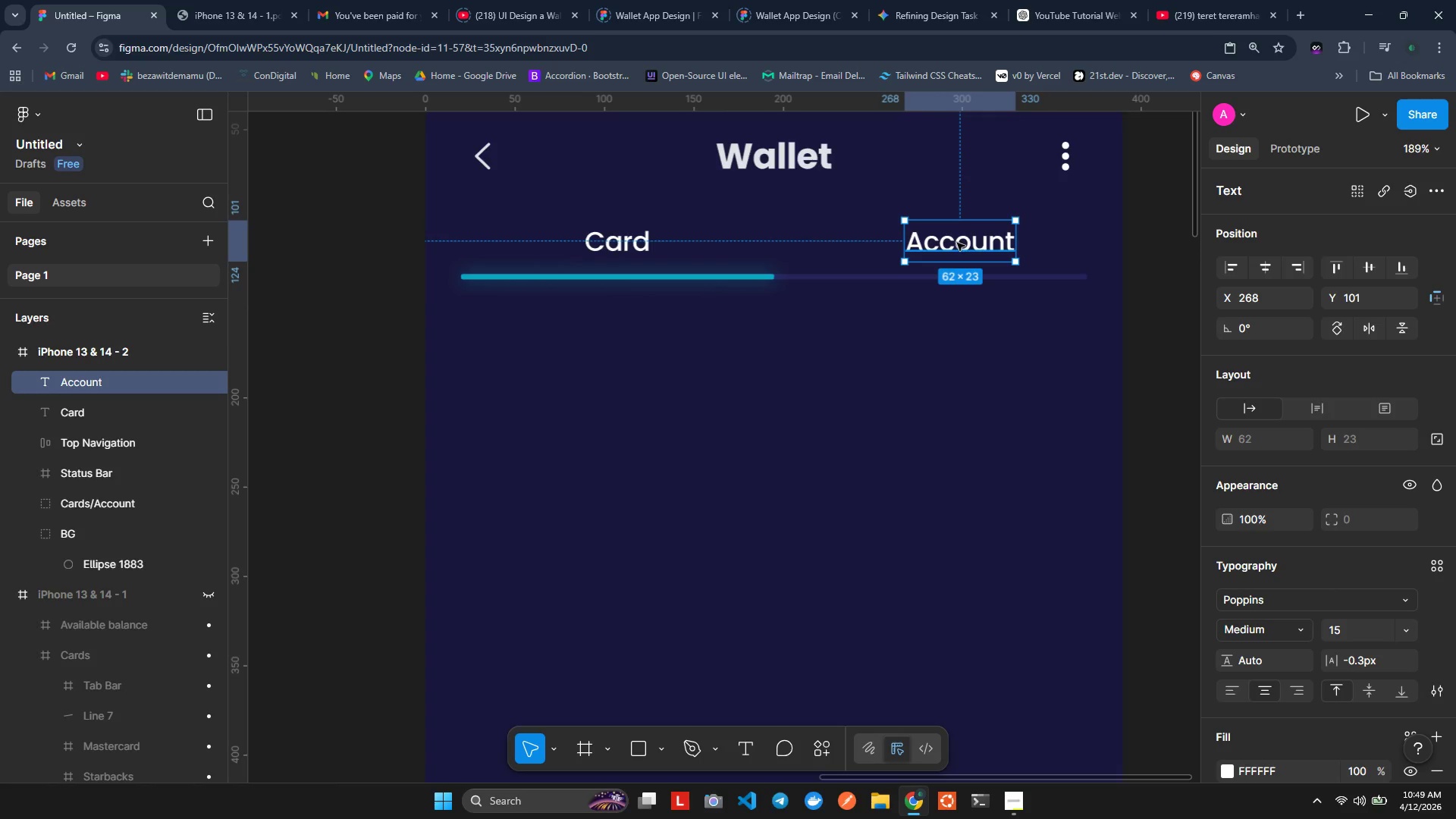 
left_click_drag(start_coordinate=[957, 243], to_coordinate=[937, 237])
 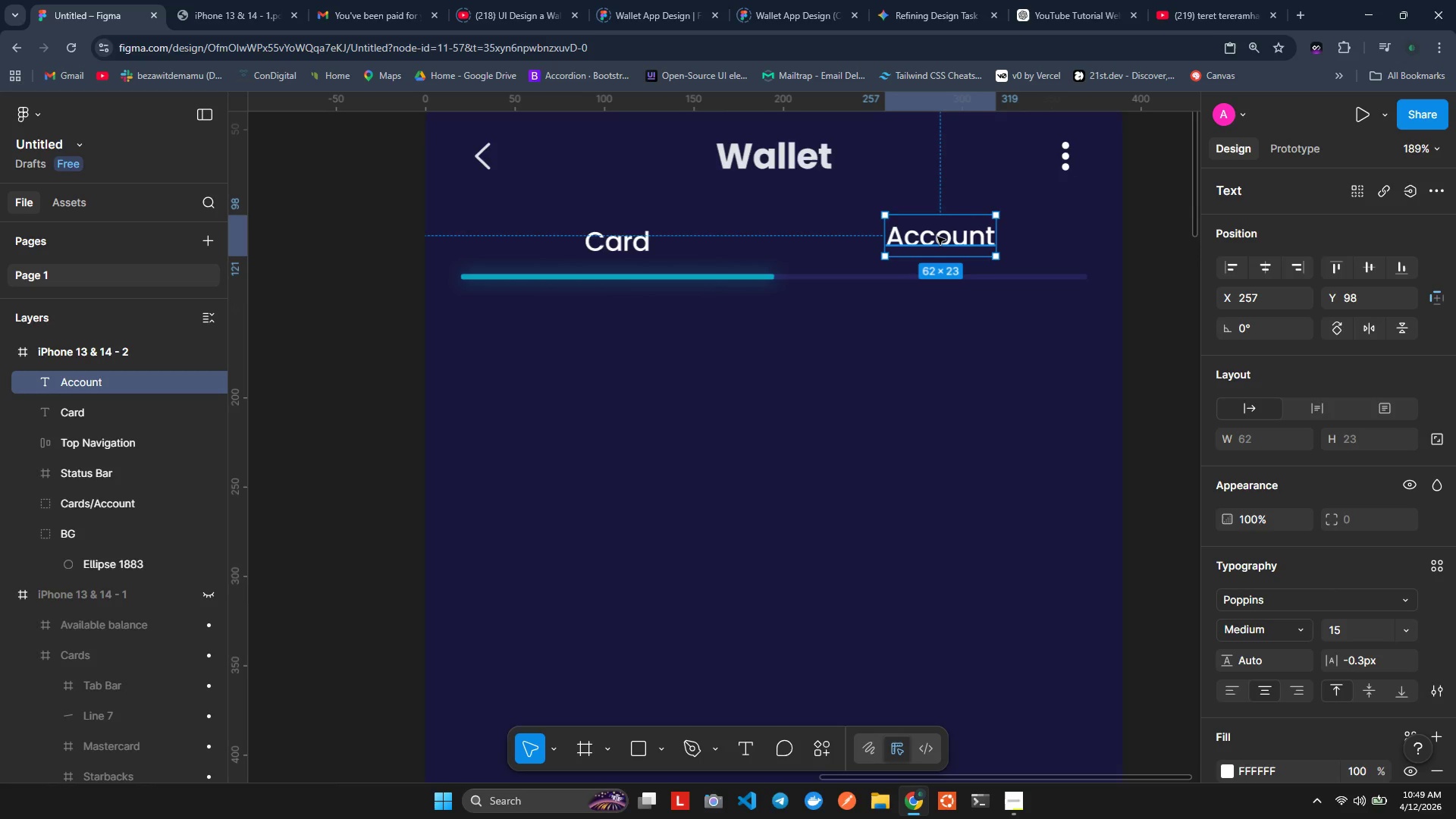 
wait(9.72)
 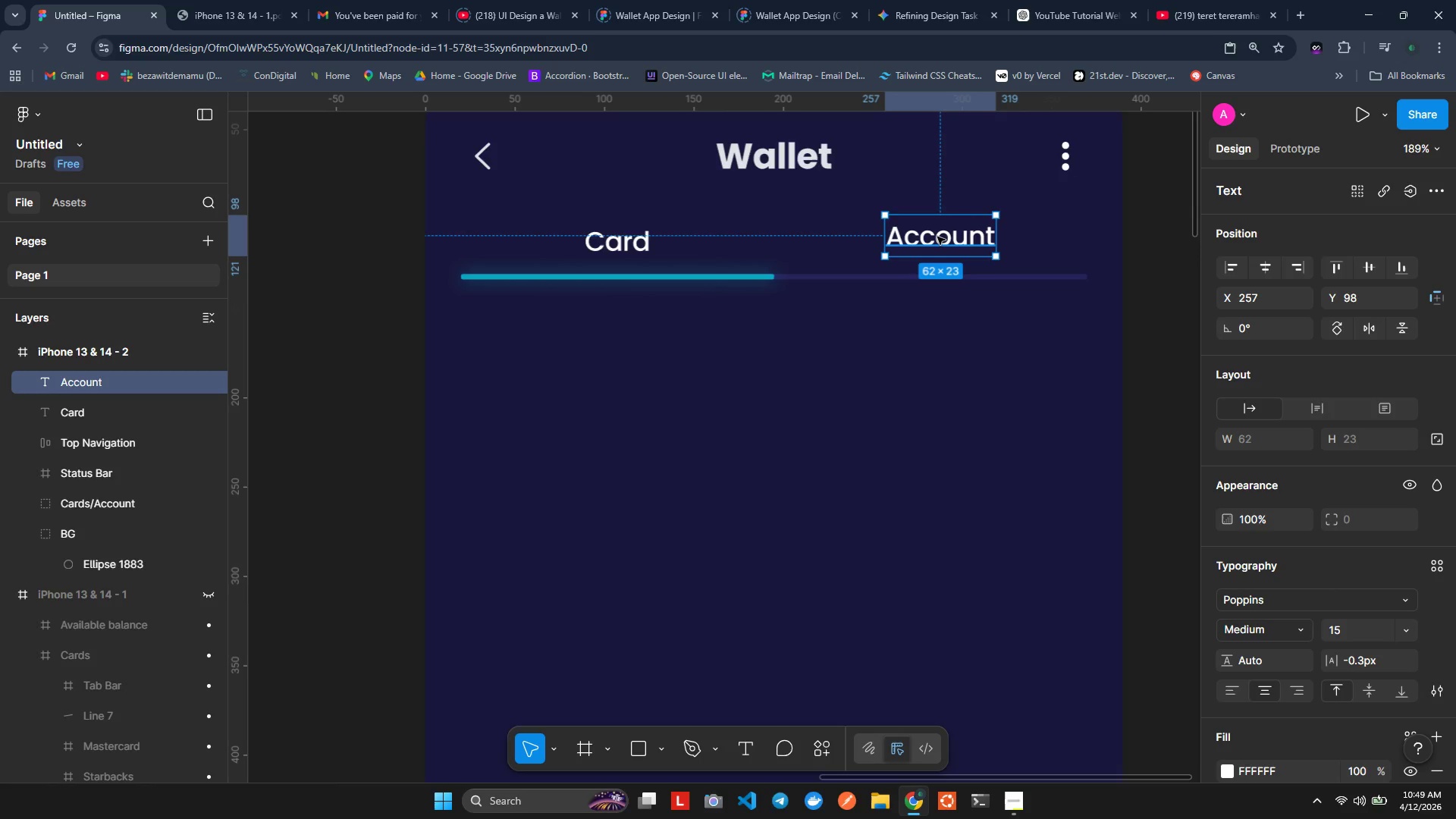 
key(Space)
 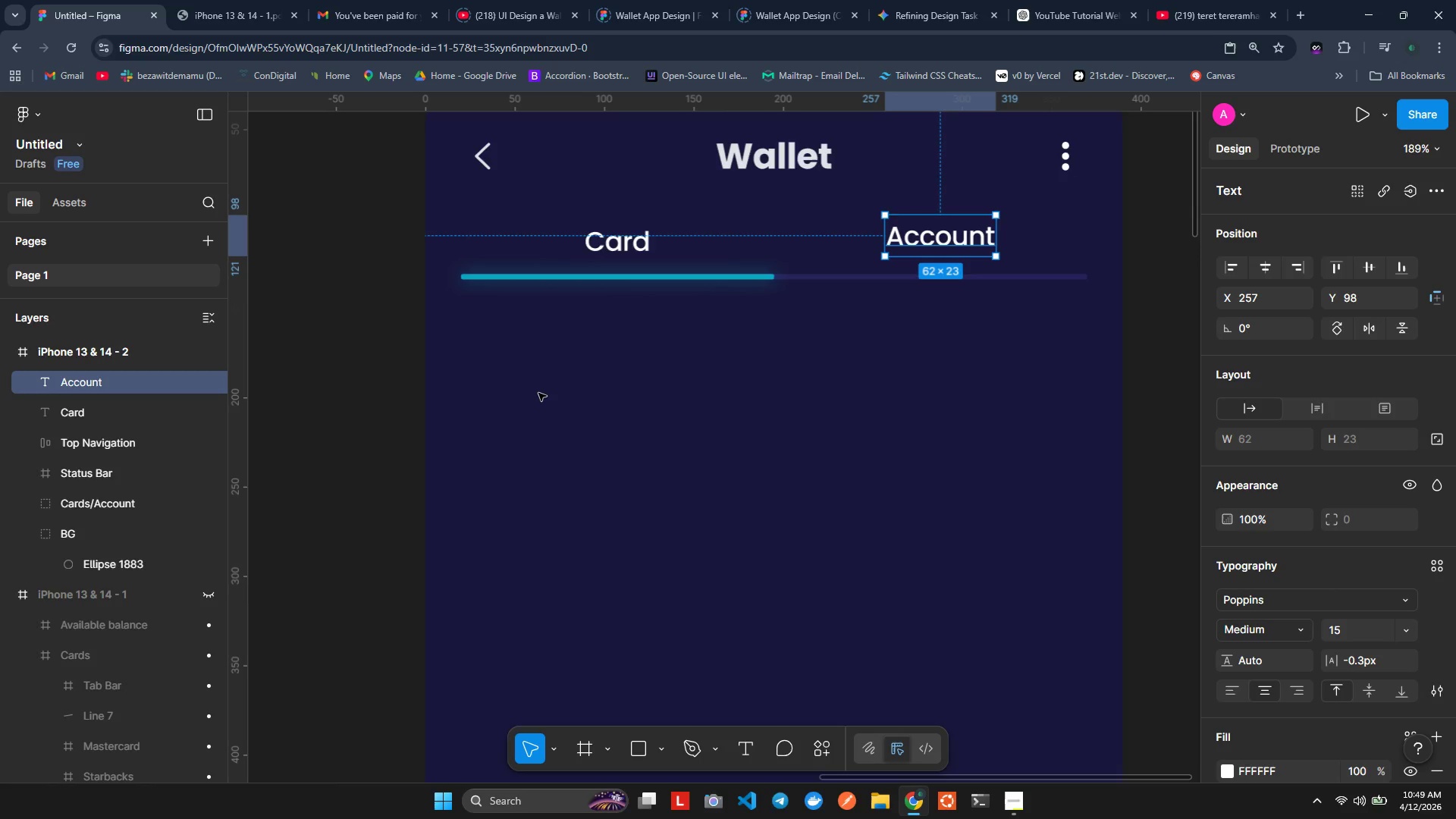 
left_click([293, 478])
 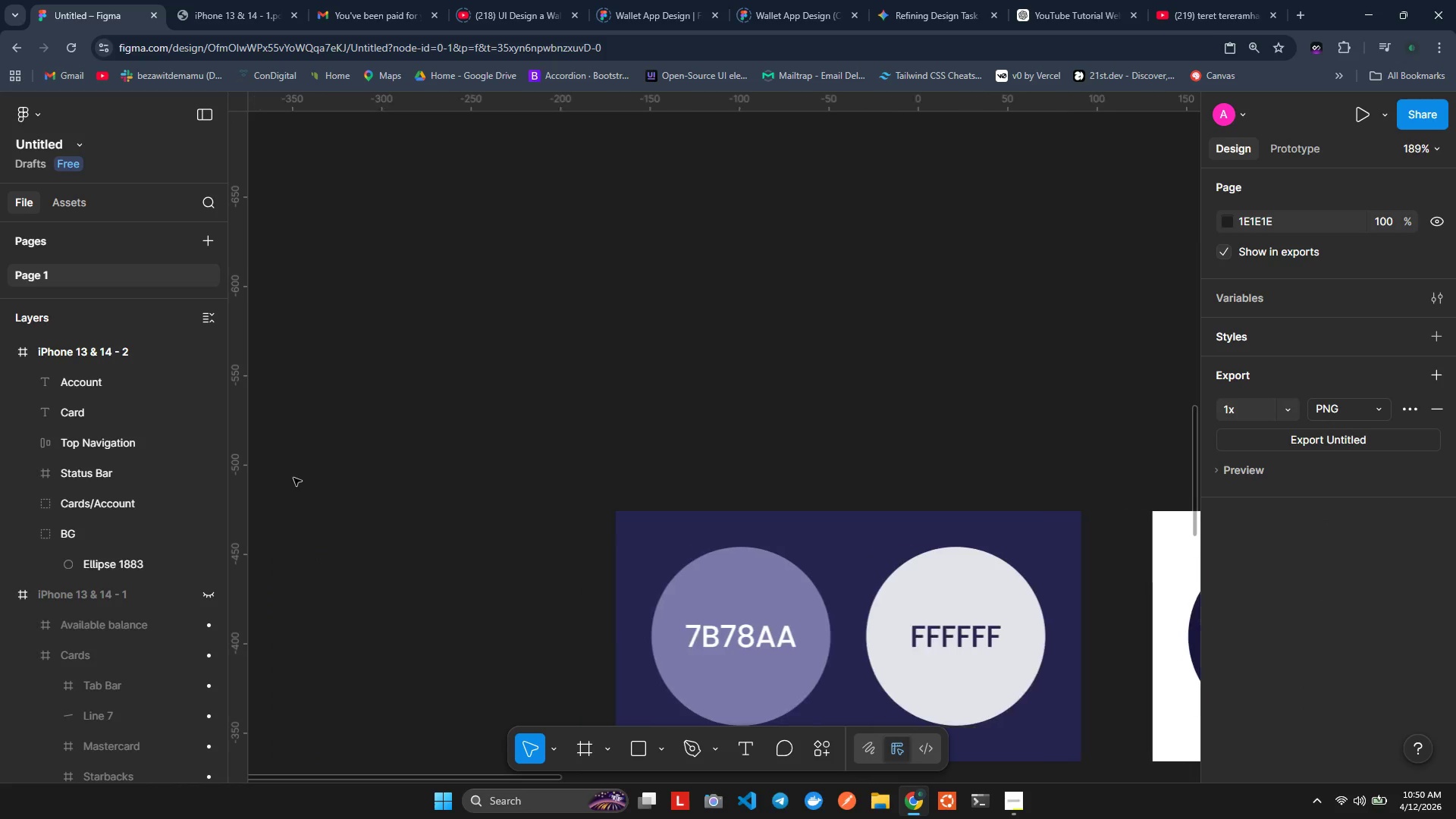 
wait(5.05)
 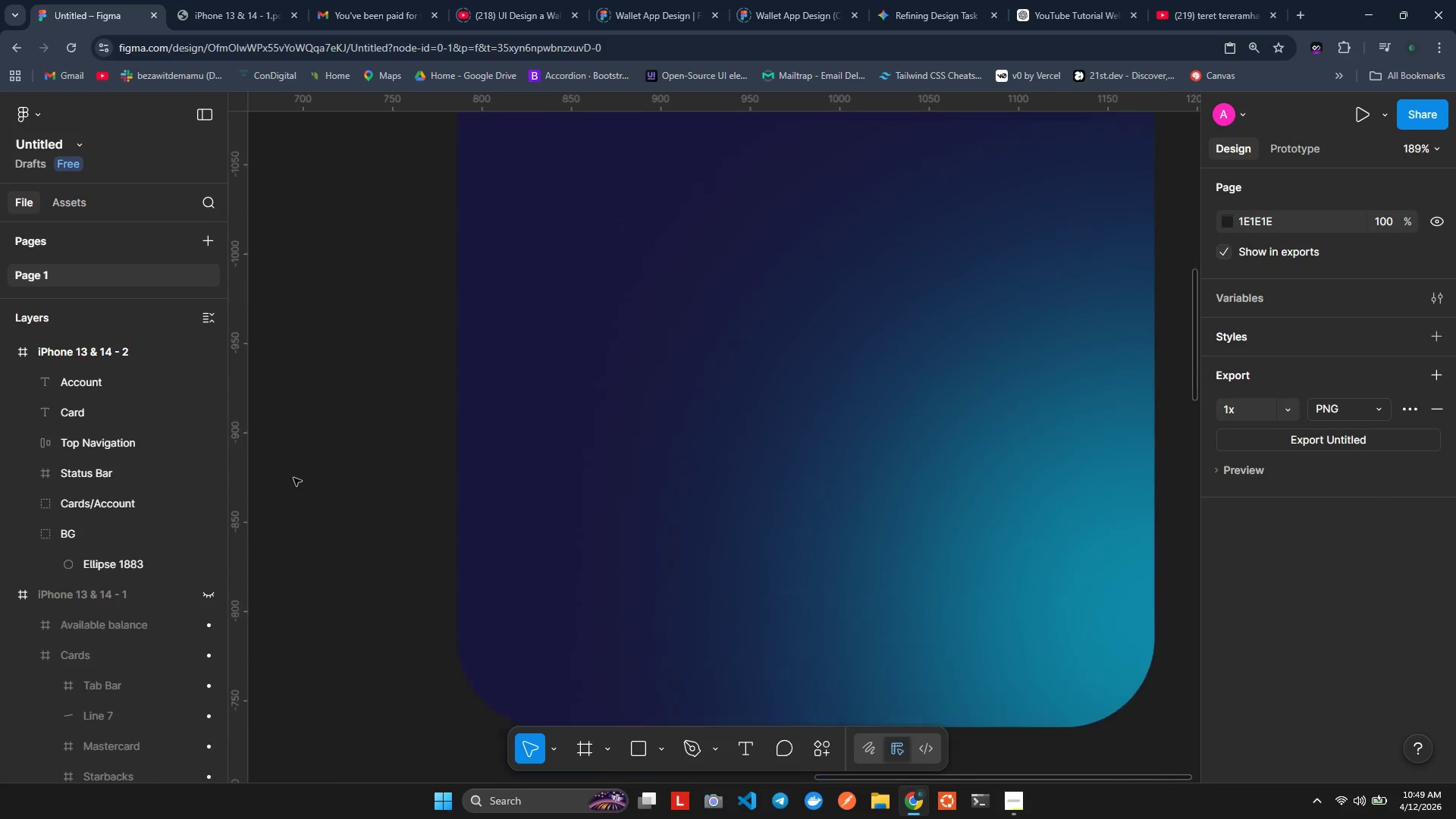 
left_click([710, 605])
 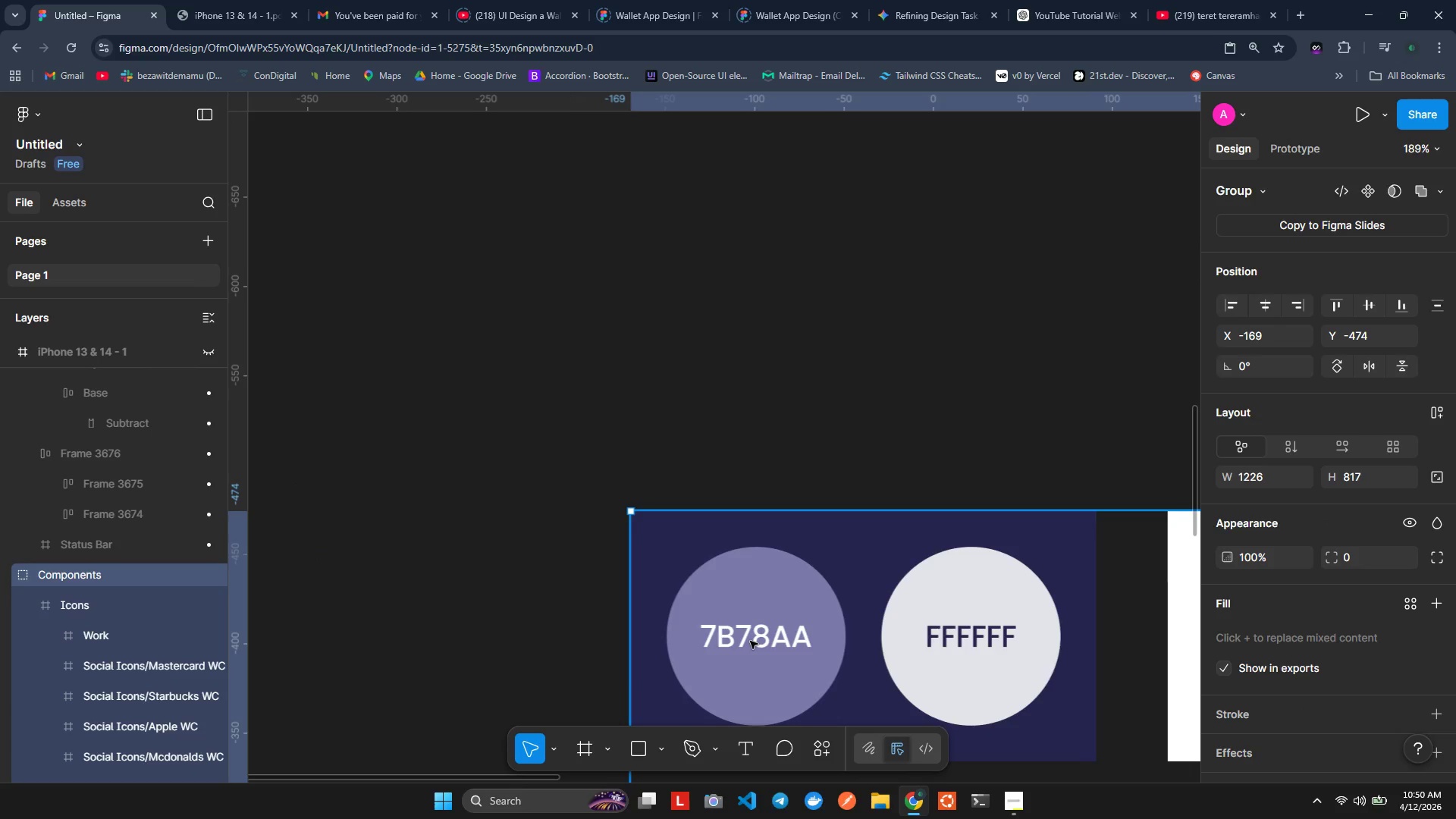 
double_click([750, 641])
 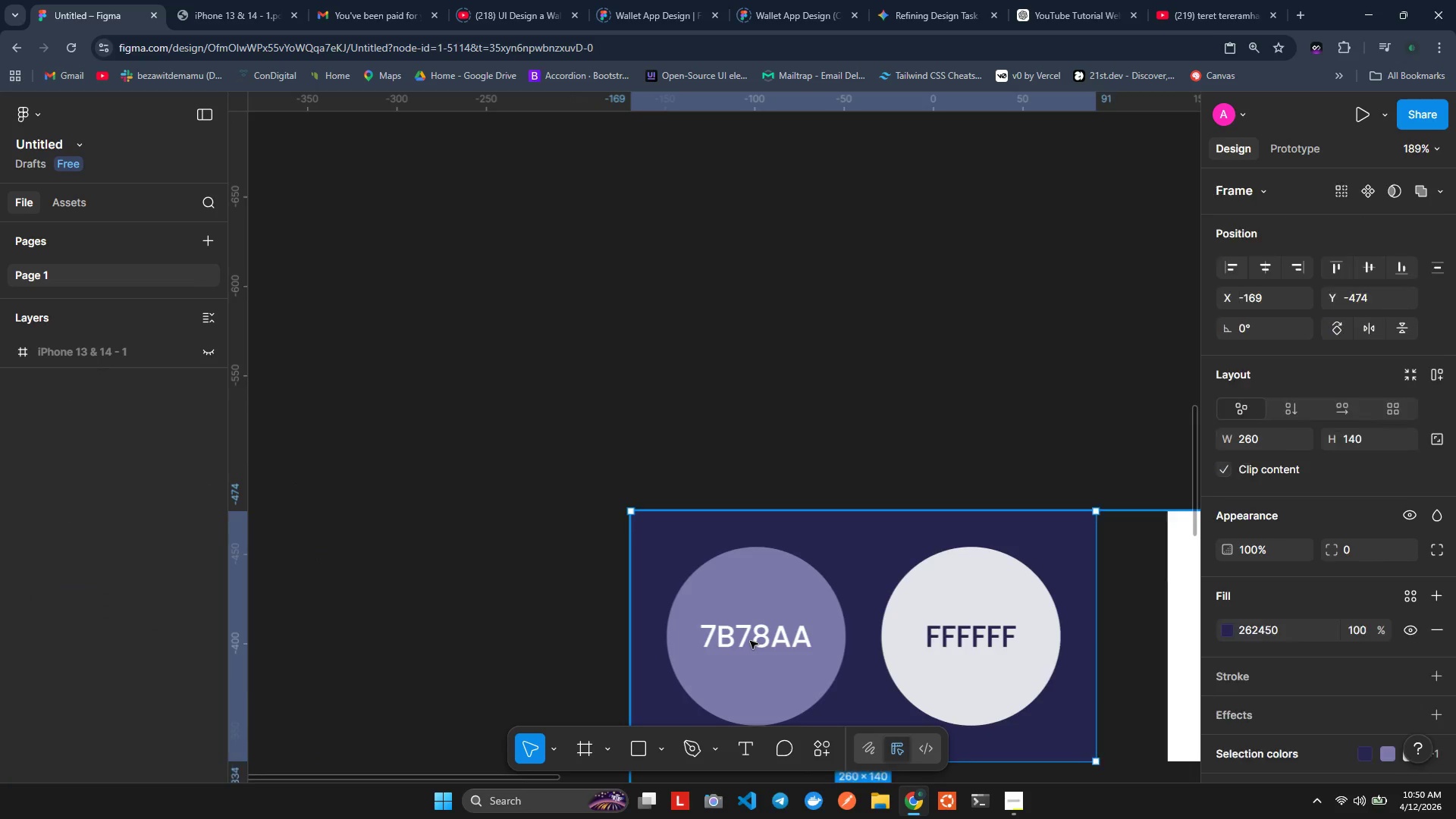 
triple_click([750, 641])
 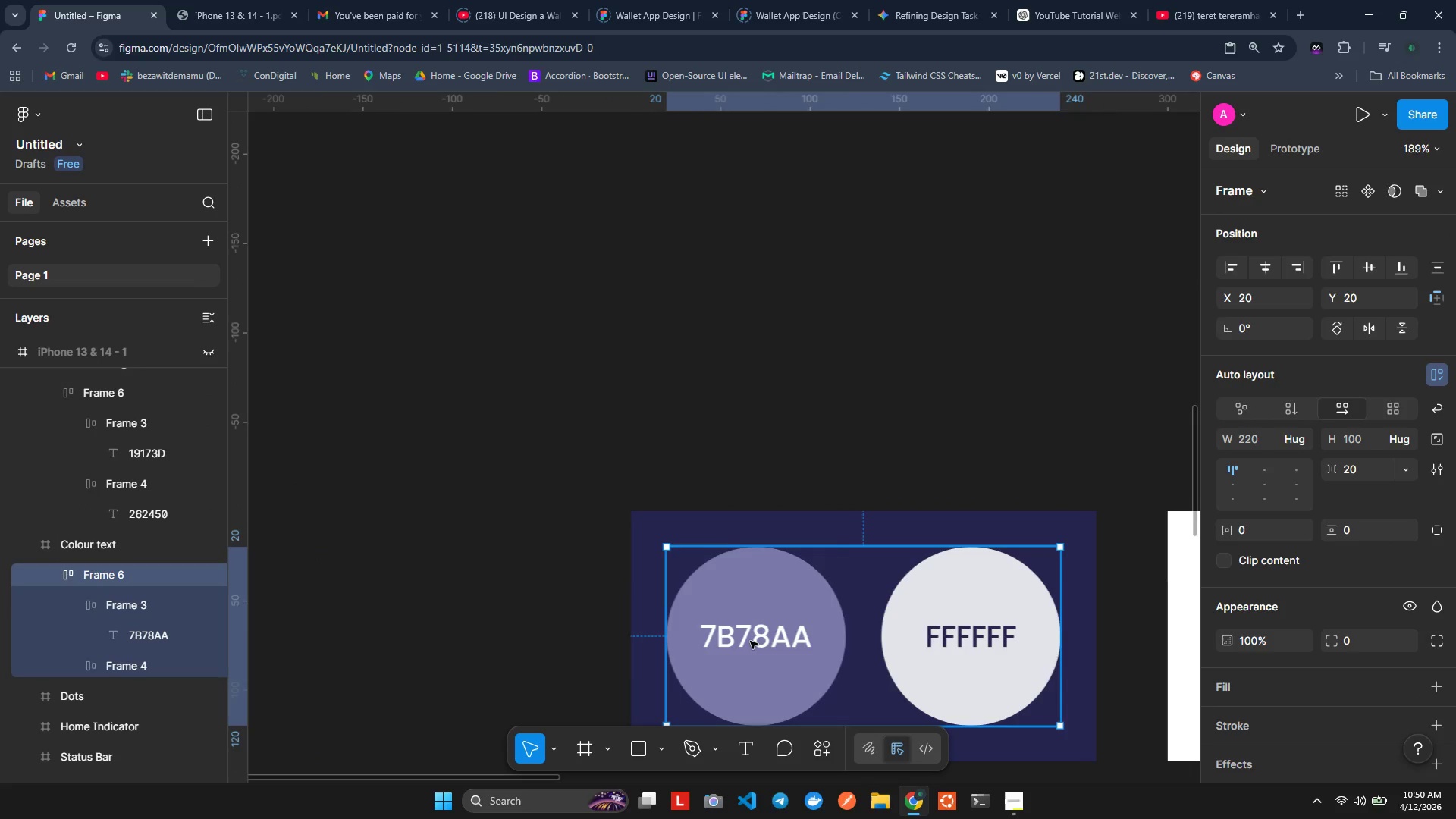 
triple_click([750, 641])
 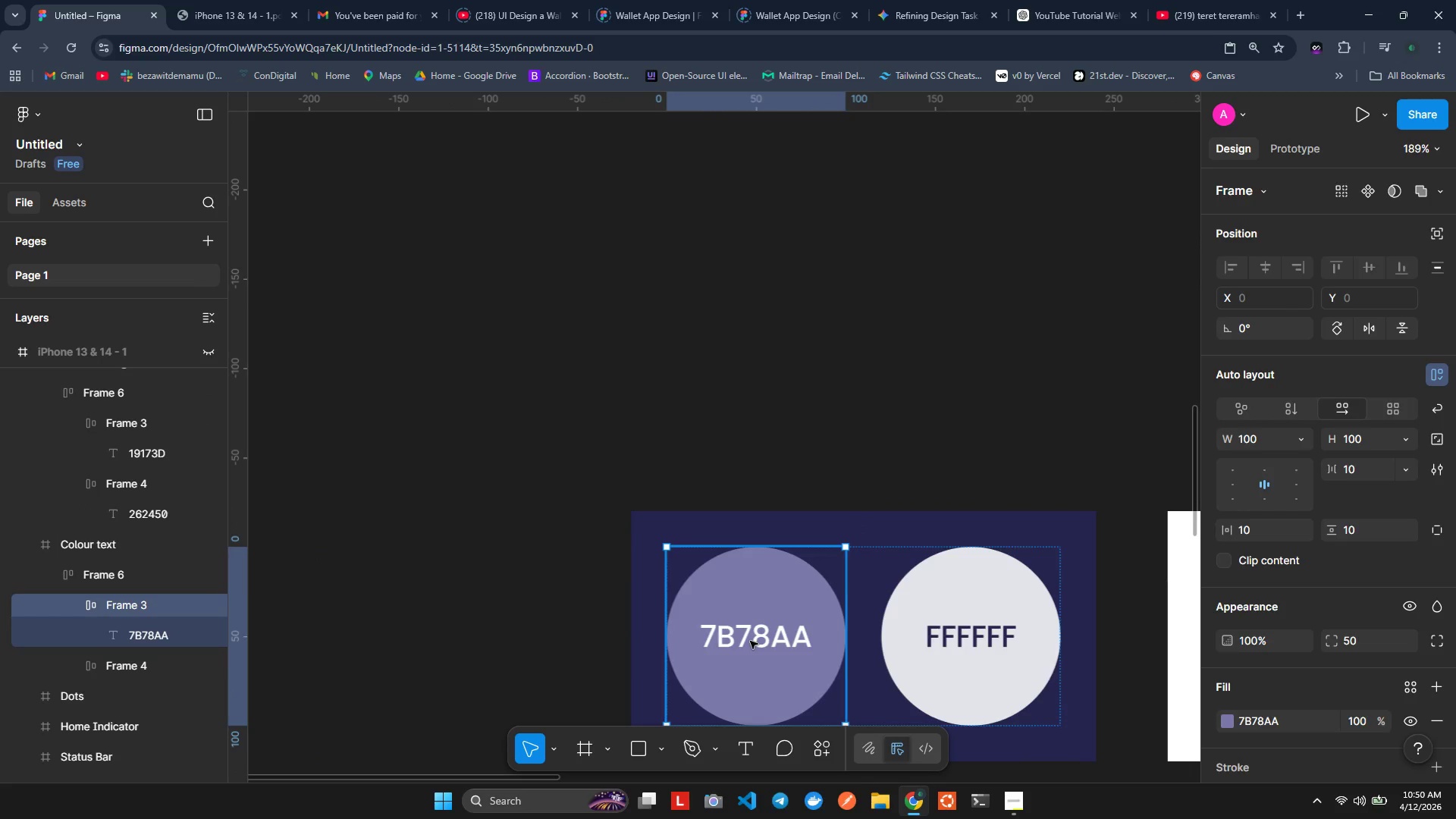 
triple_click([750, 641])
 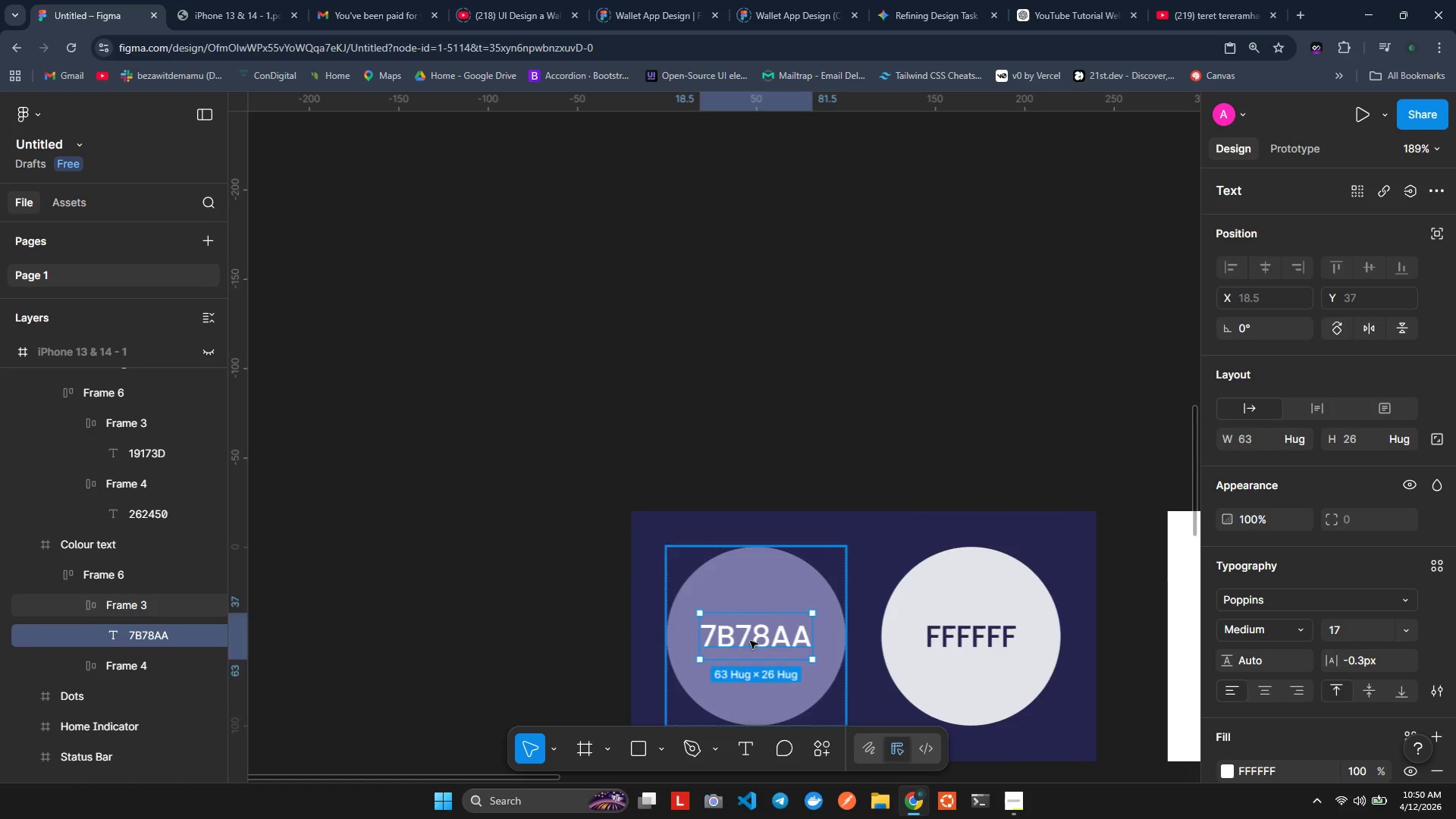 
triple_click([750, 641])
 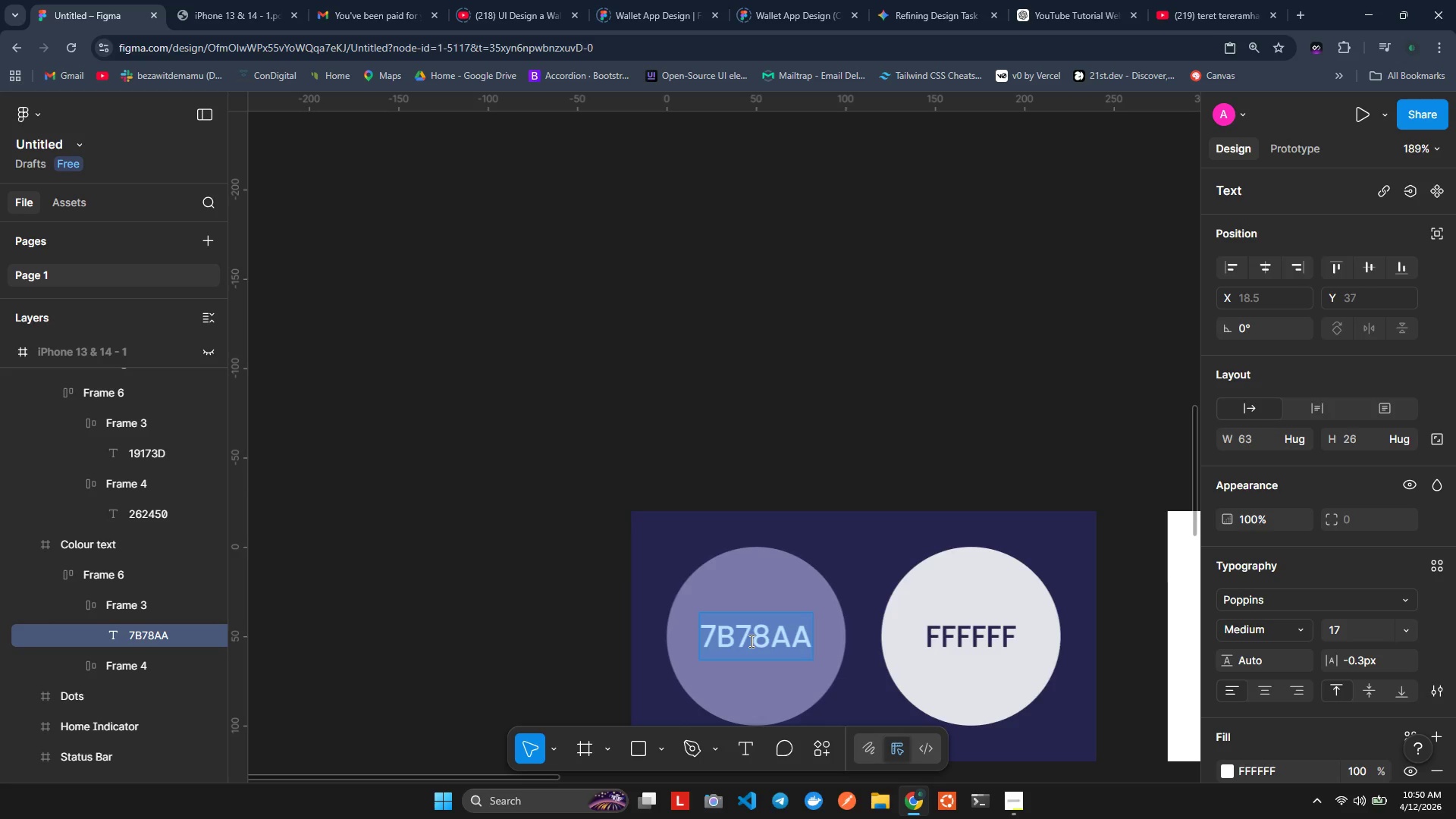 
key(Control+C)
 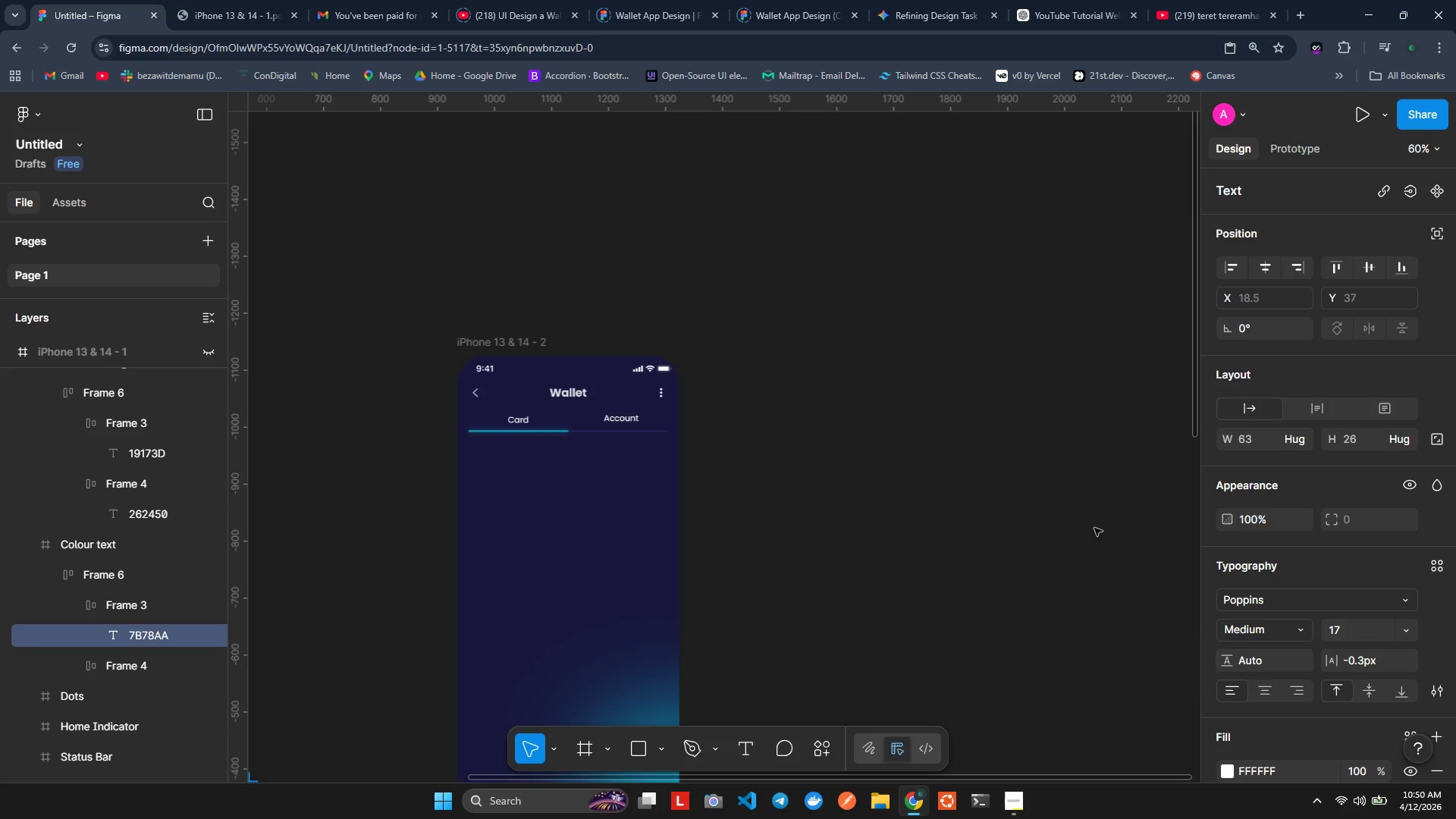 
wait(10.19)
 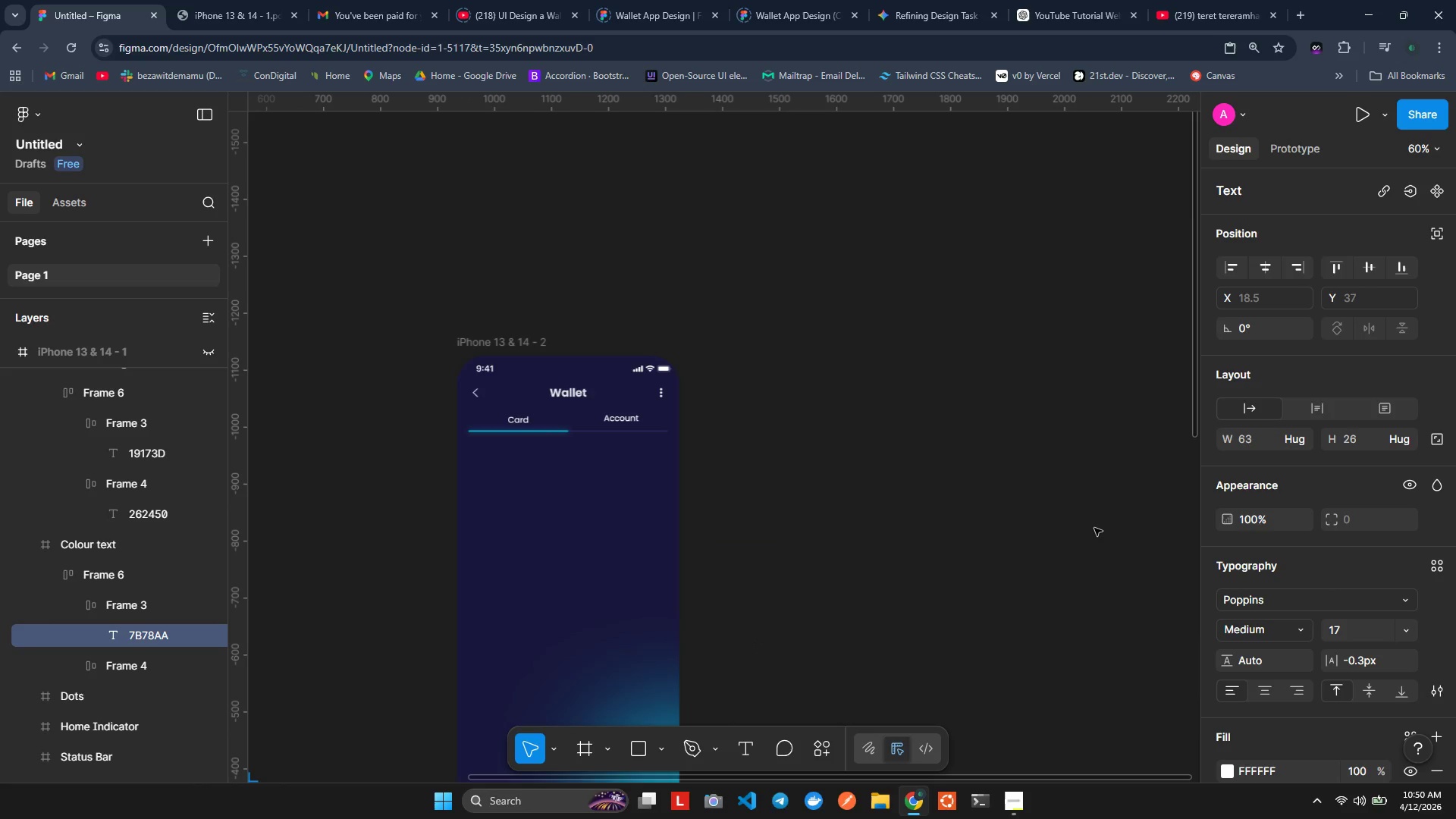 
double_click([864, 227])
 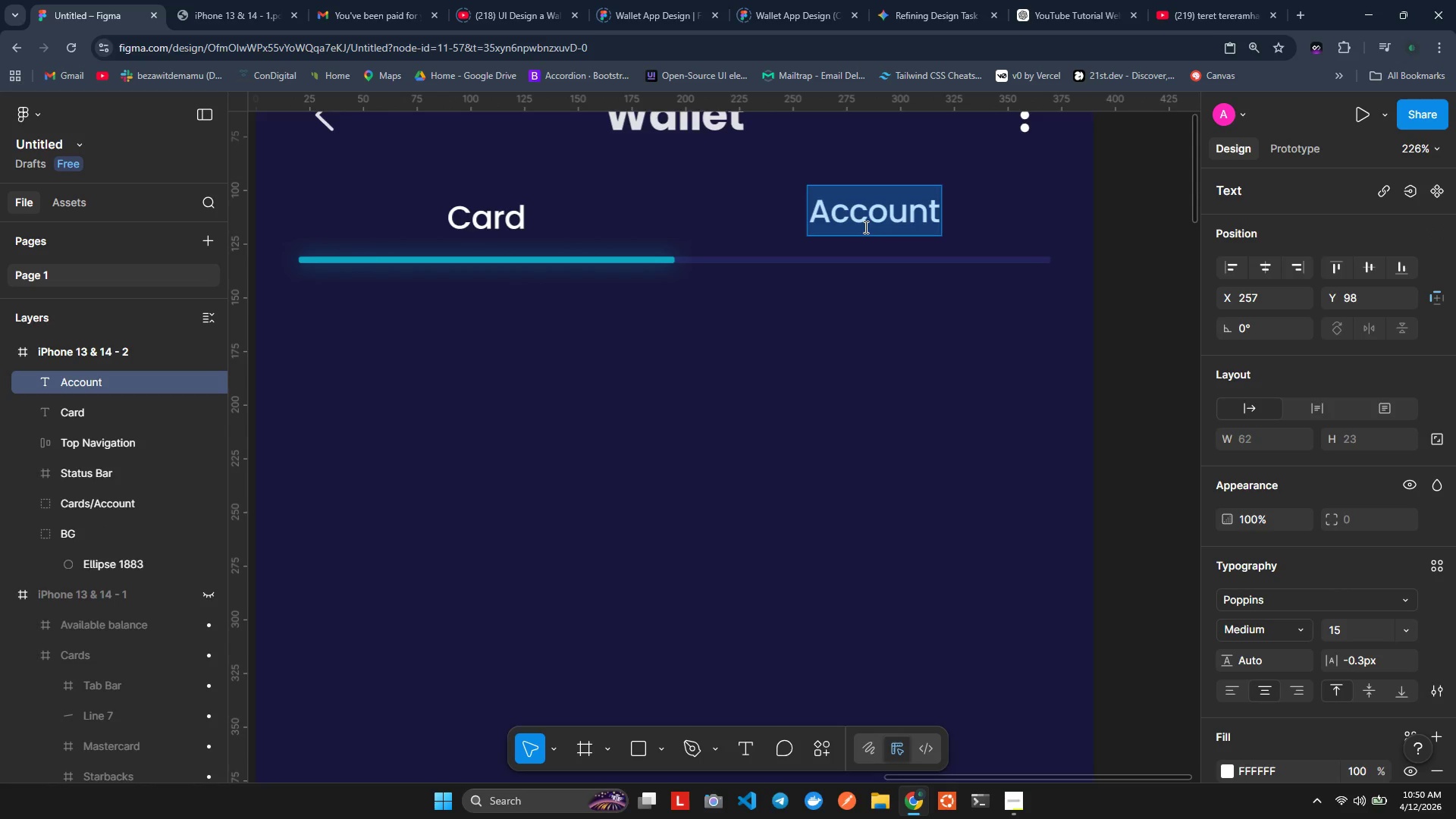 
key(Control+ControlLeft)
 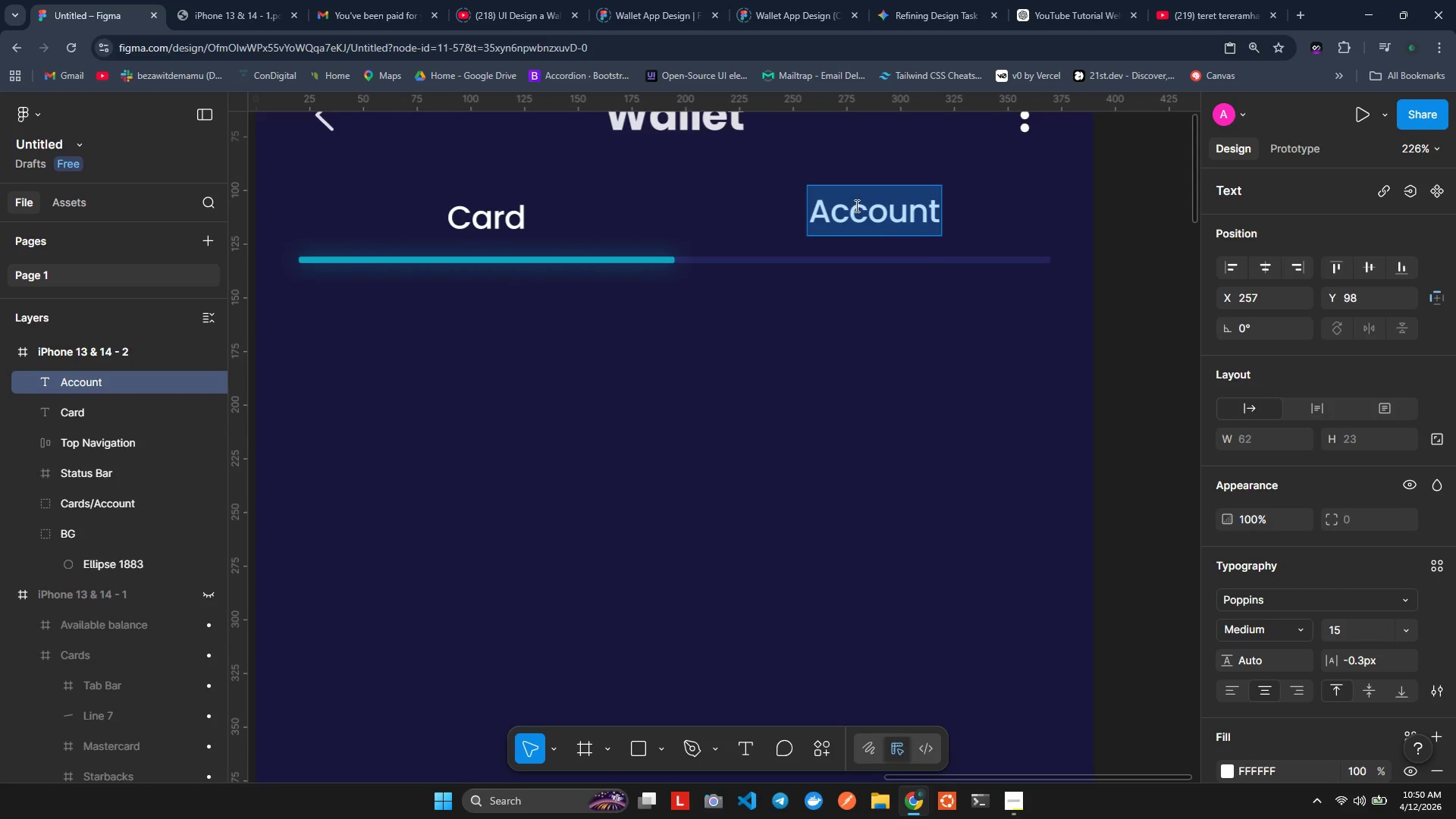 
left_click([857, 206])
 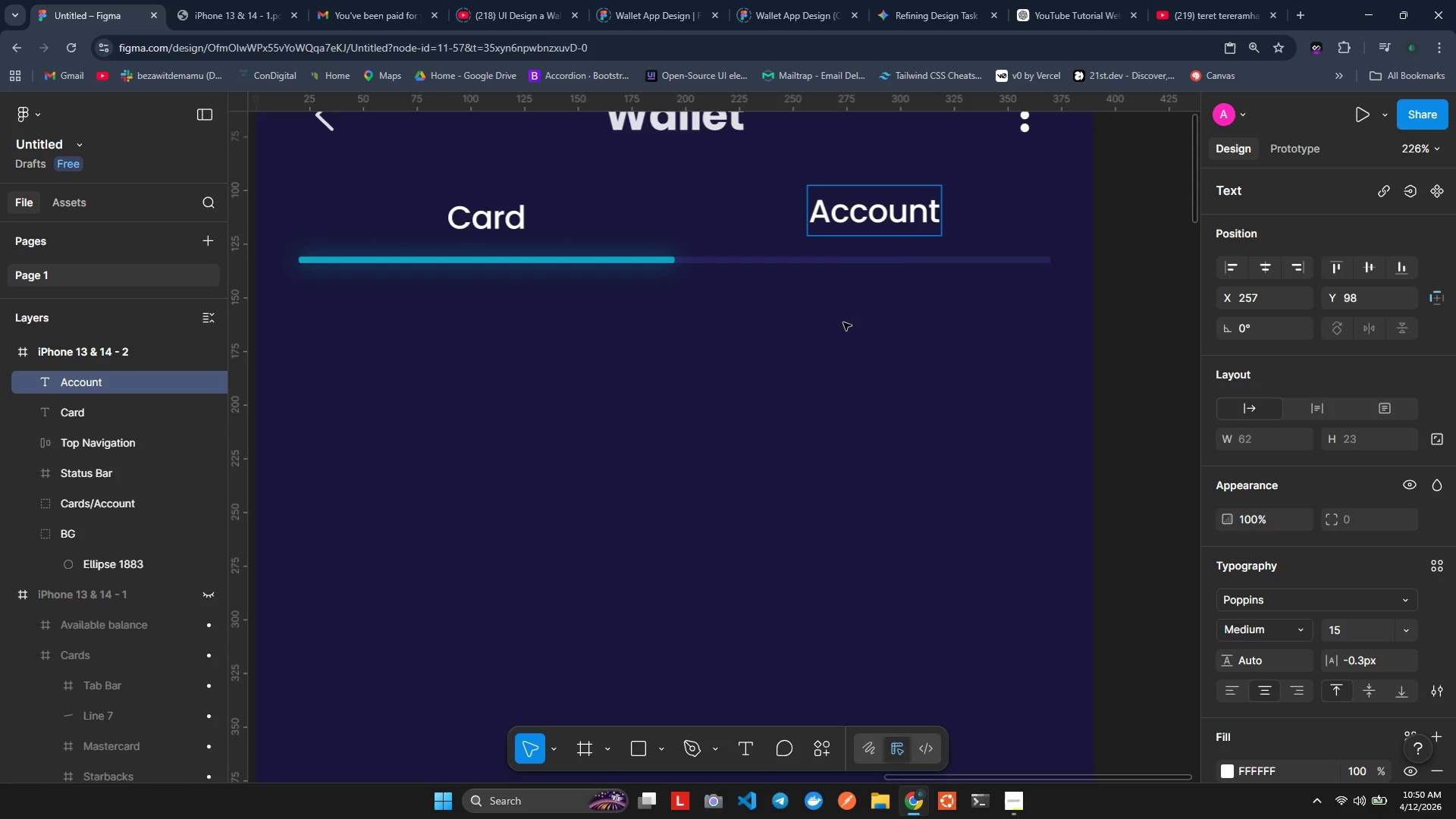 
left_click([843, 322])
 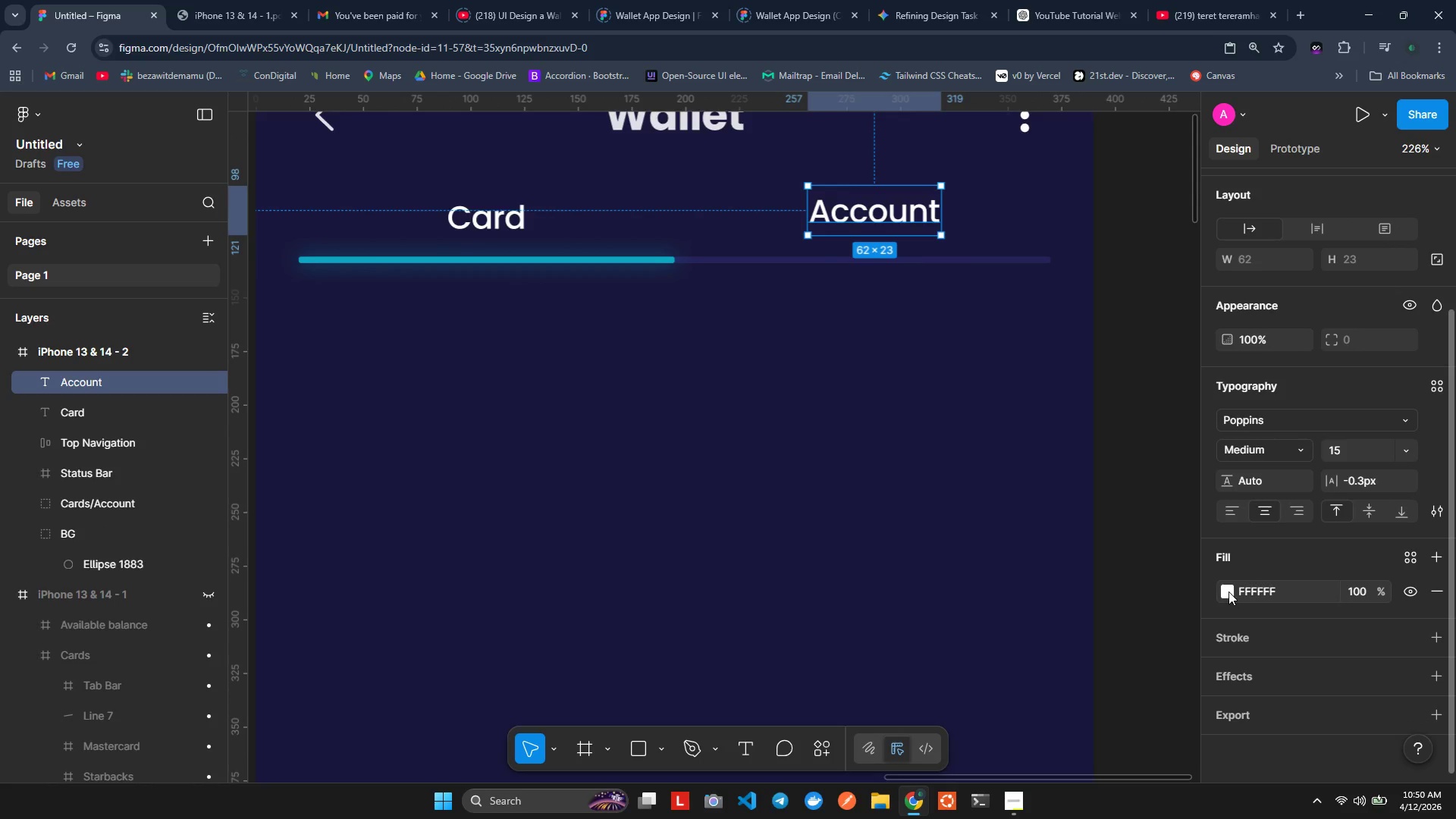 
left_click([1272, 586])
 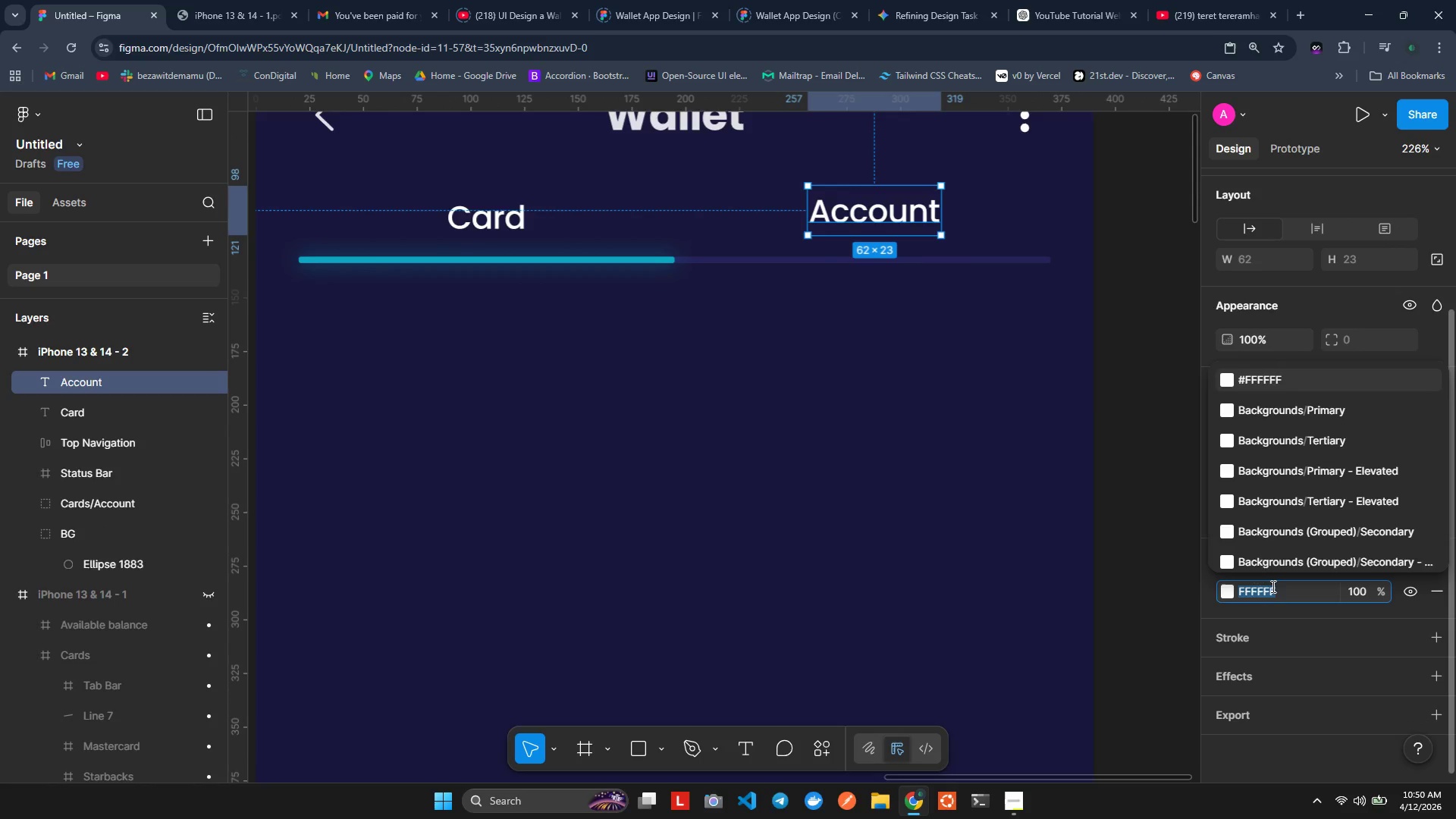 
key(Control+ControlLeft)
 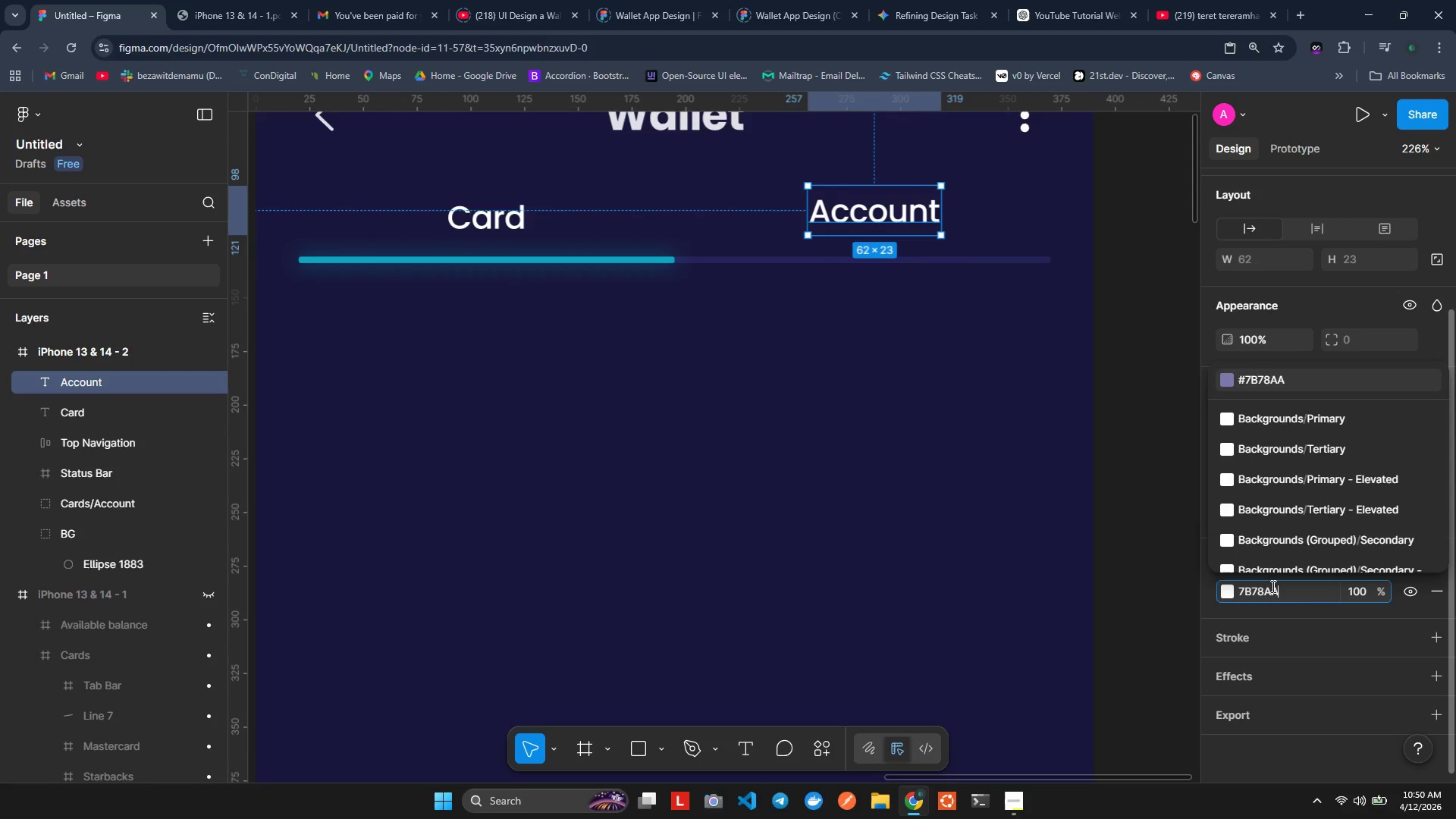 
key(Control+V)
 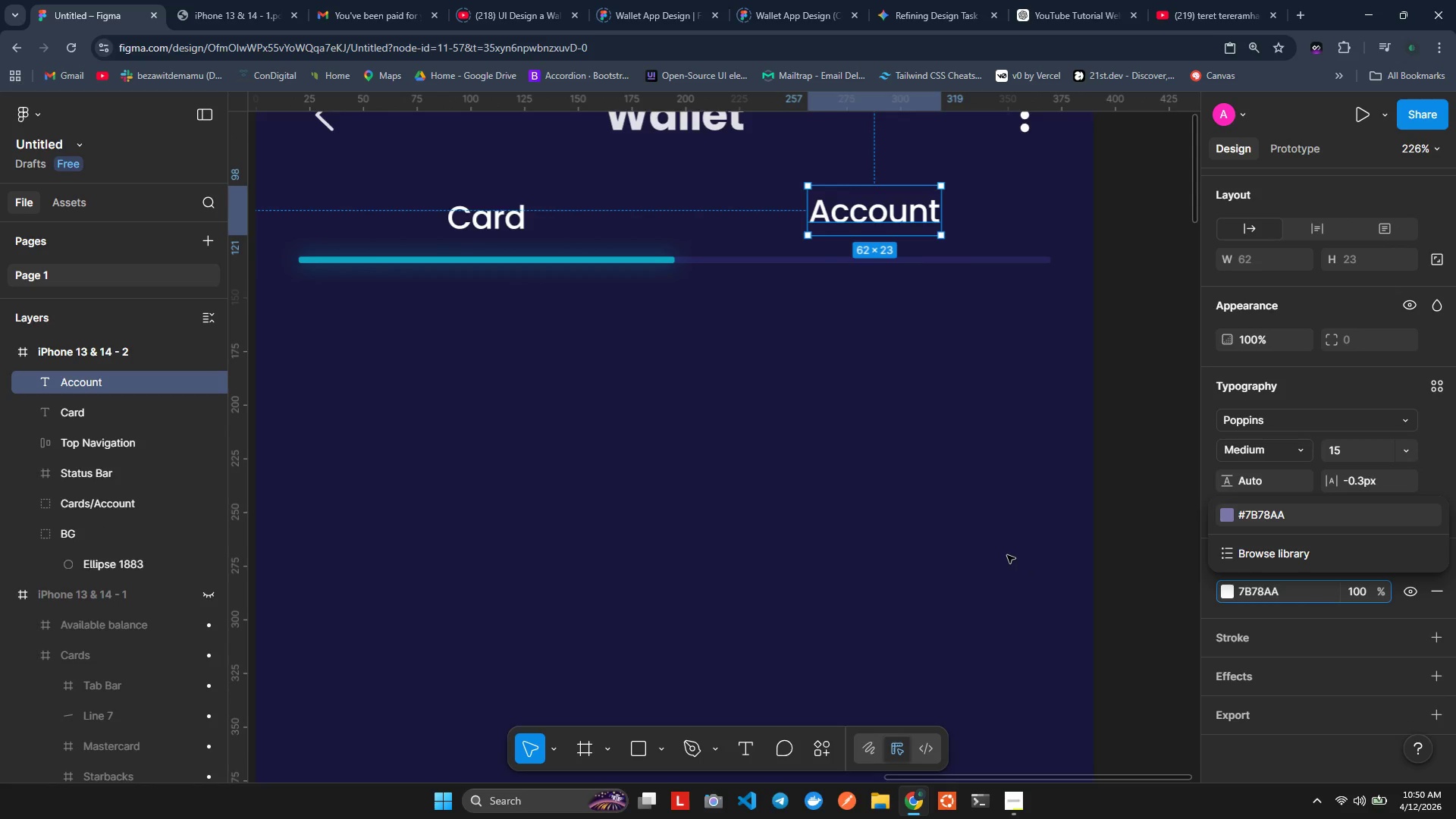 
left_click([1007, 555])
 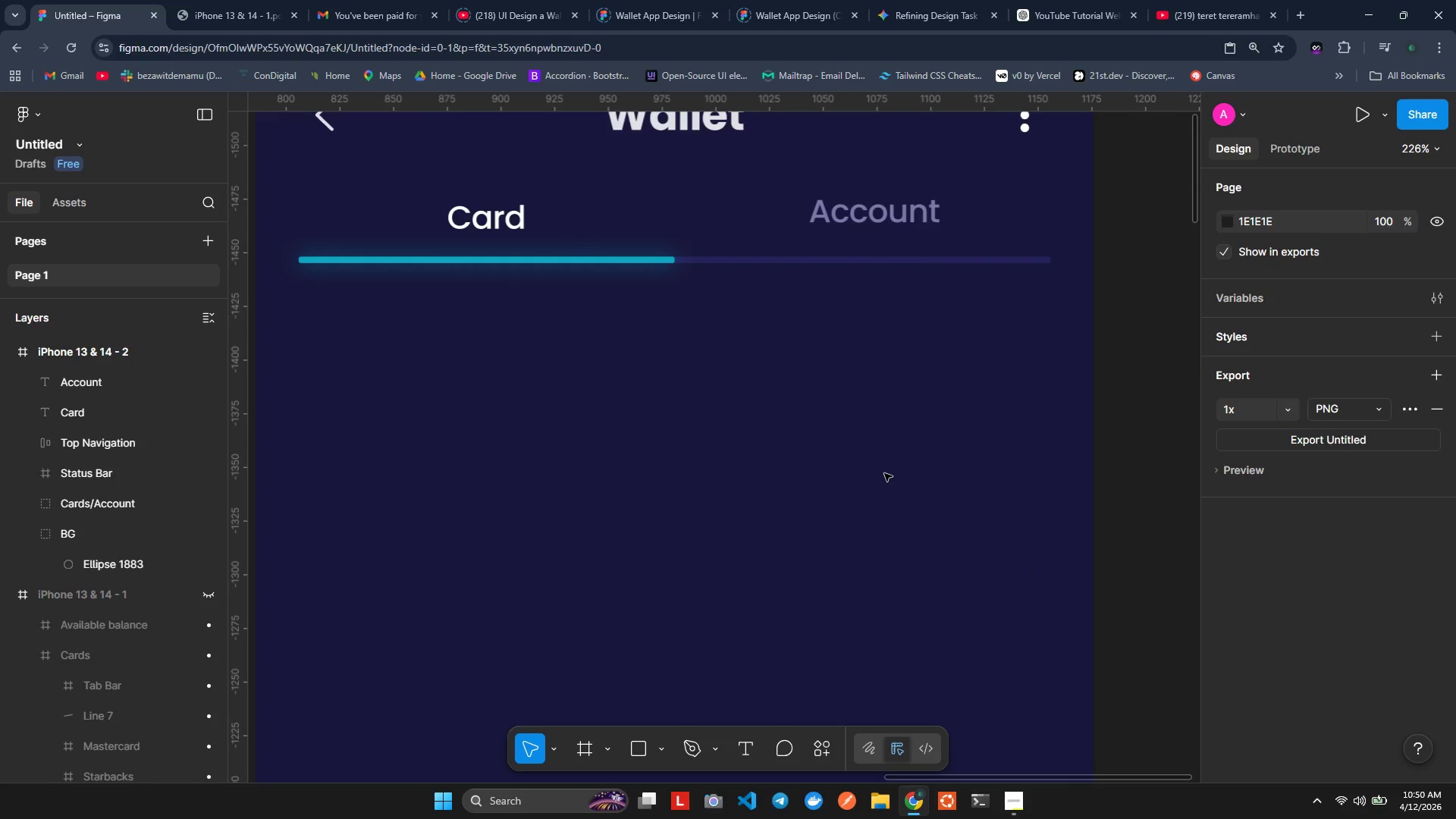 
wait(8.7)
 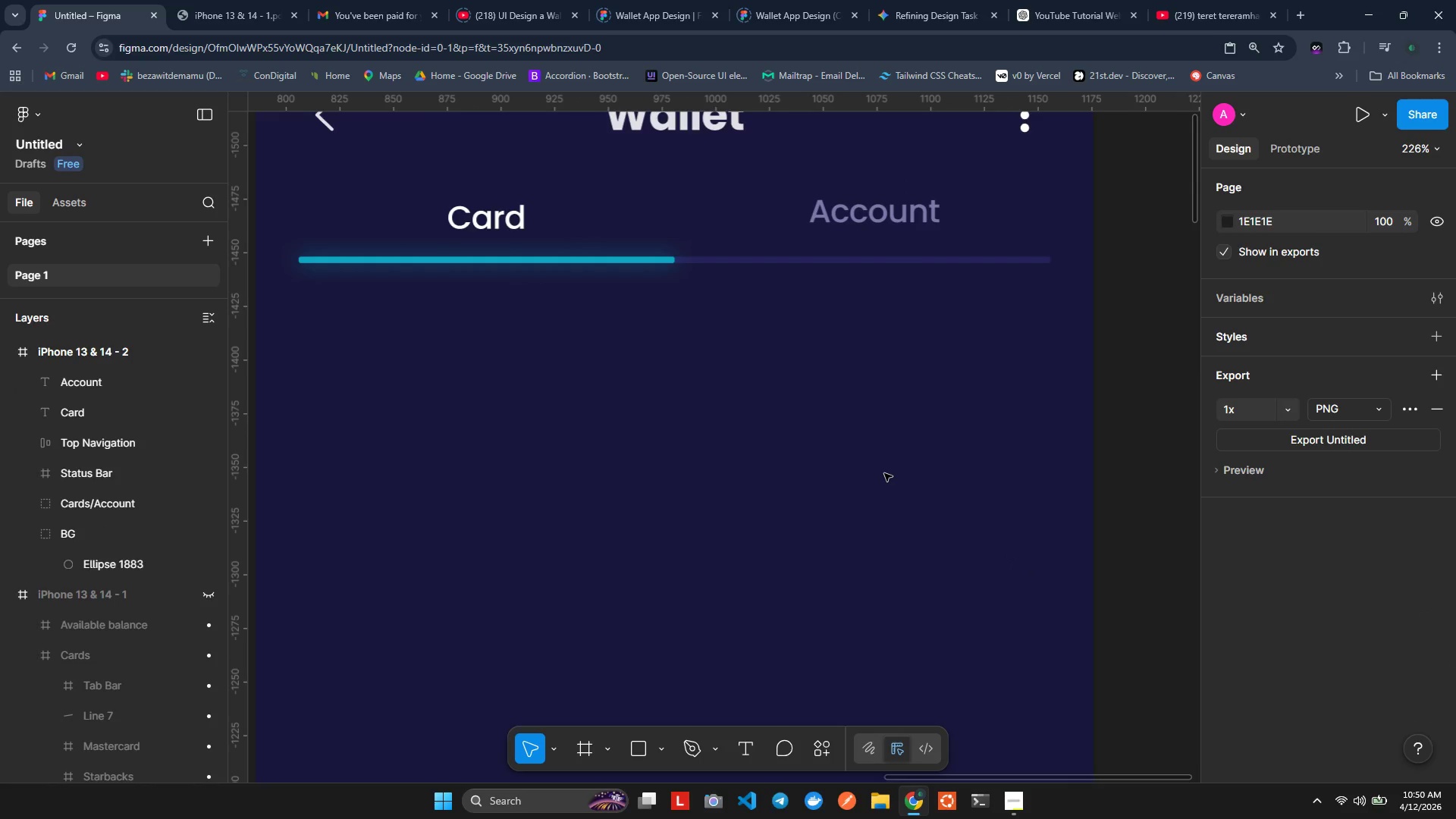 
hold_key(key=ControlLeft, duration=0.36)
 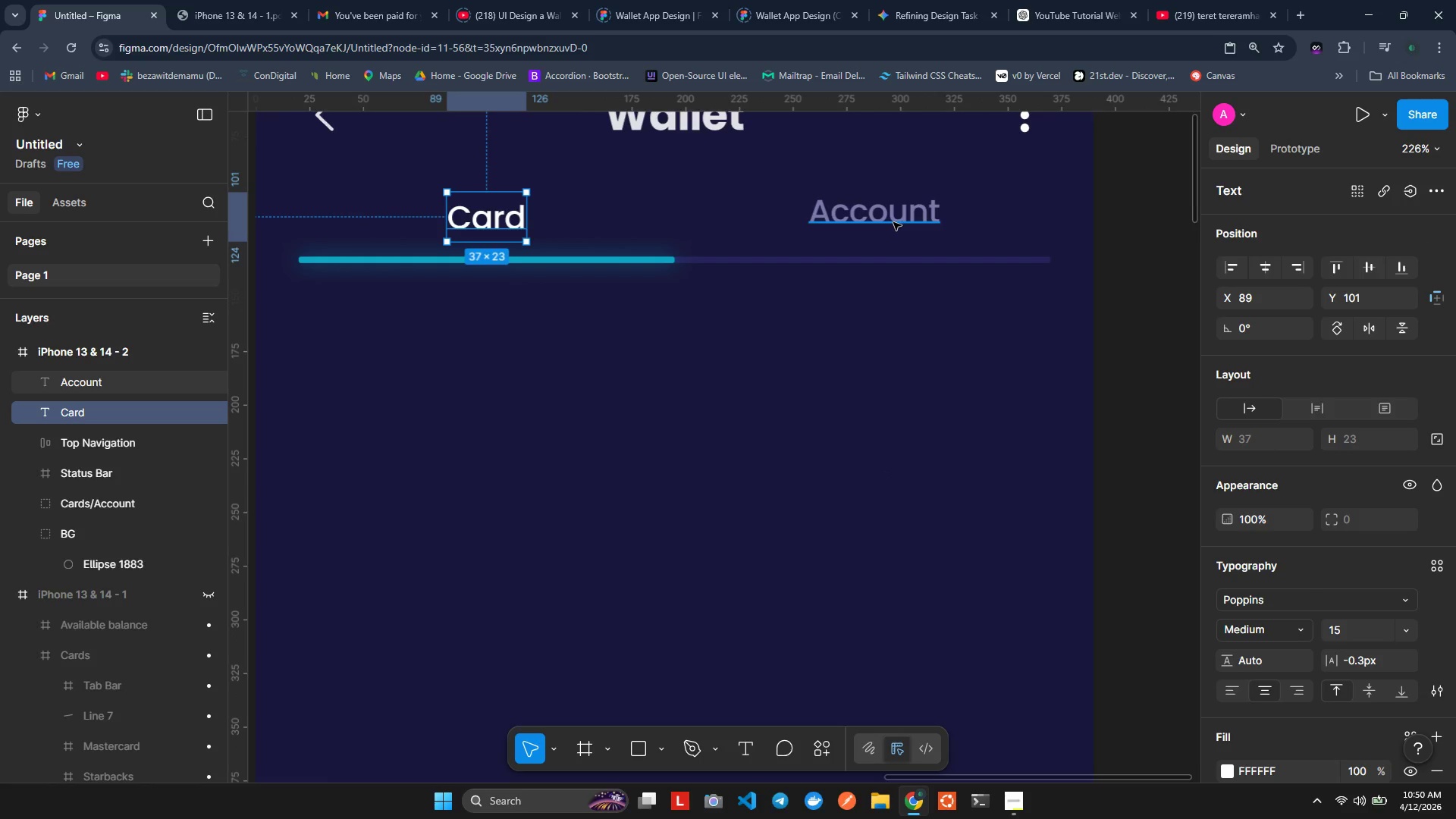 
hold_key(key=ShiftLeft, duration=0.42)
left_click([893, 222])
 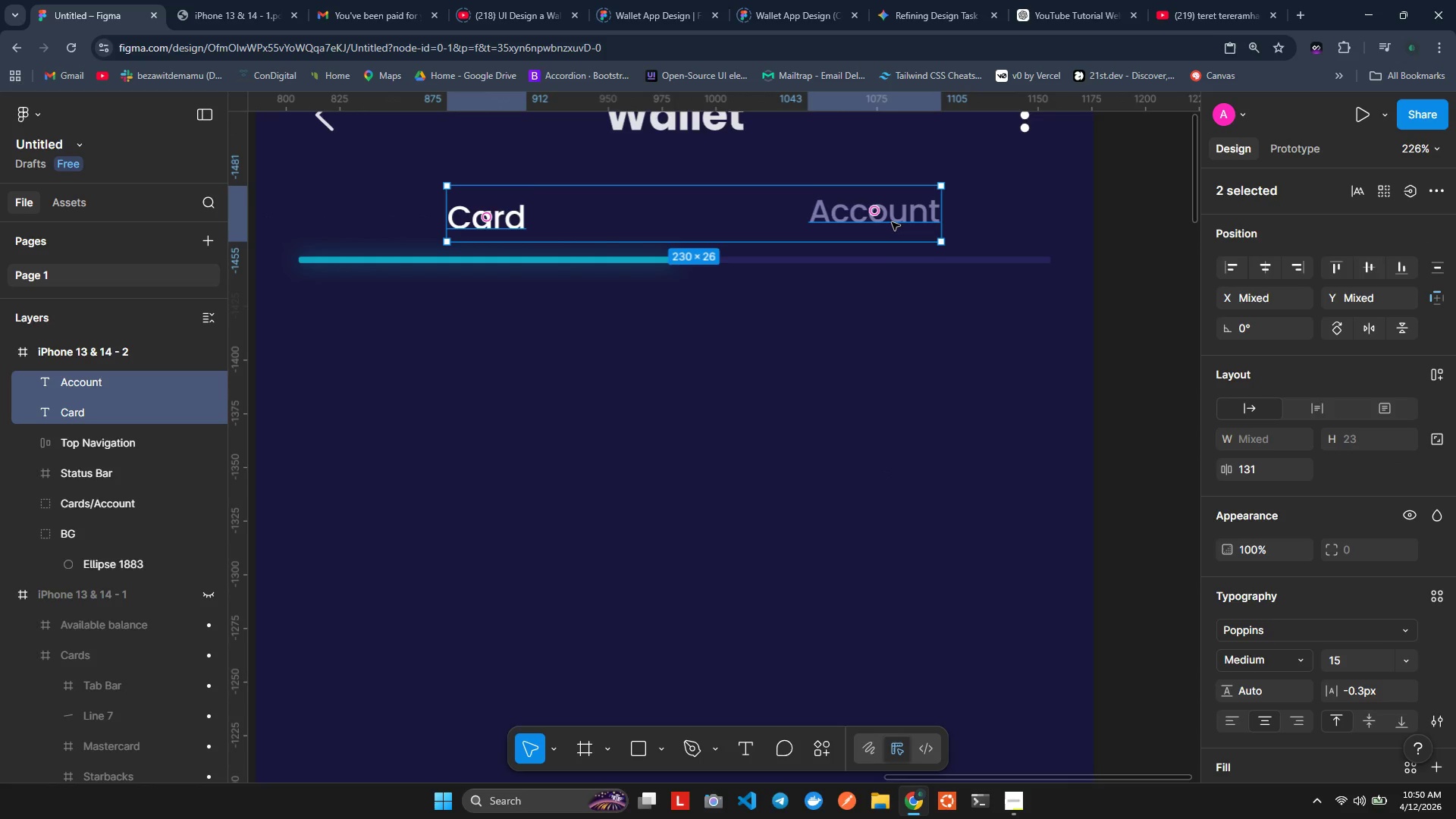 
key(Shift+ShiftLeft)
 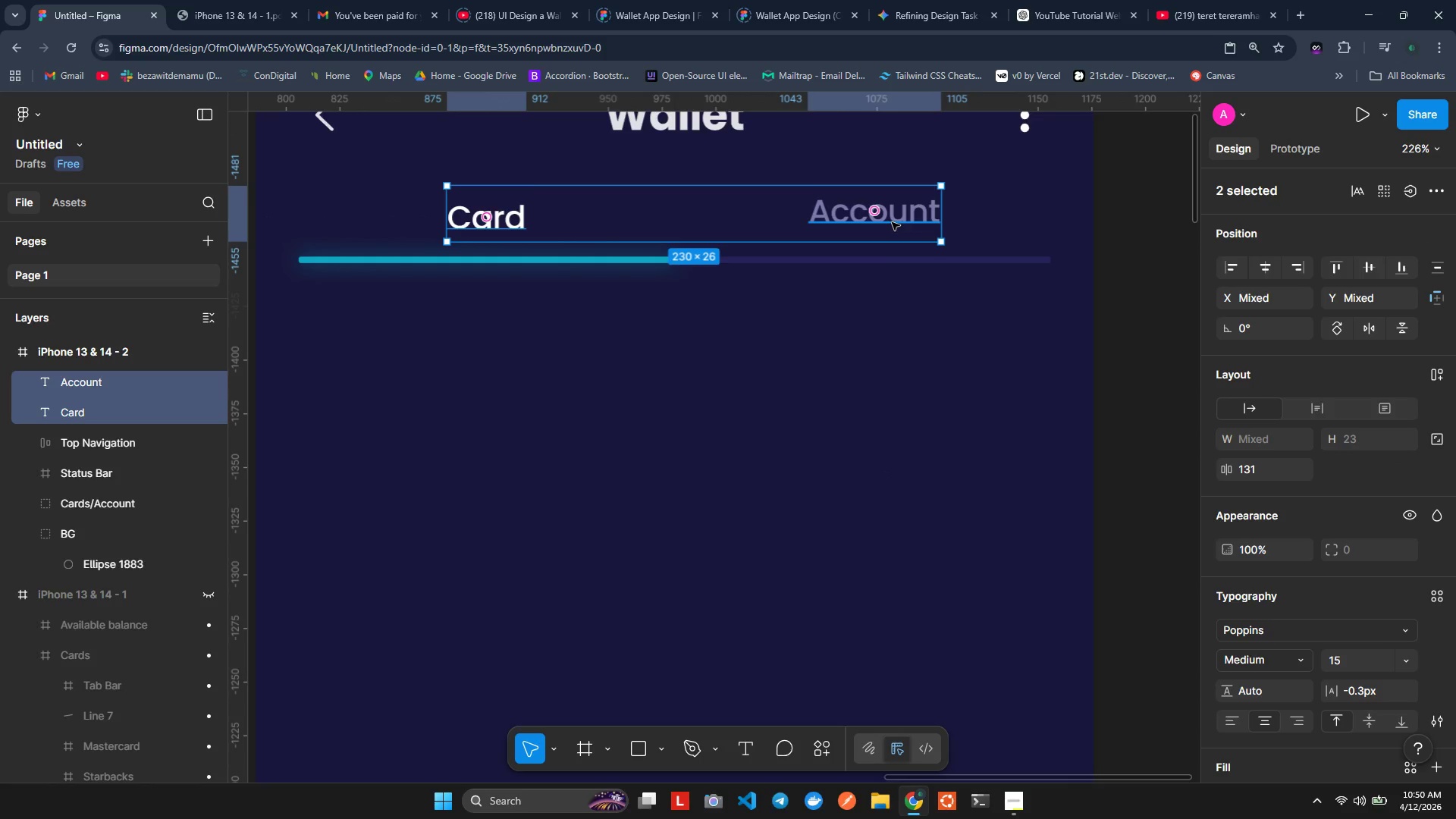 
key(Shift+A)
 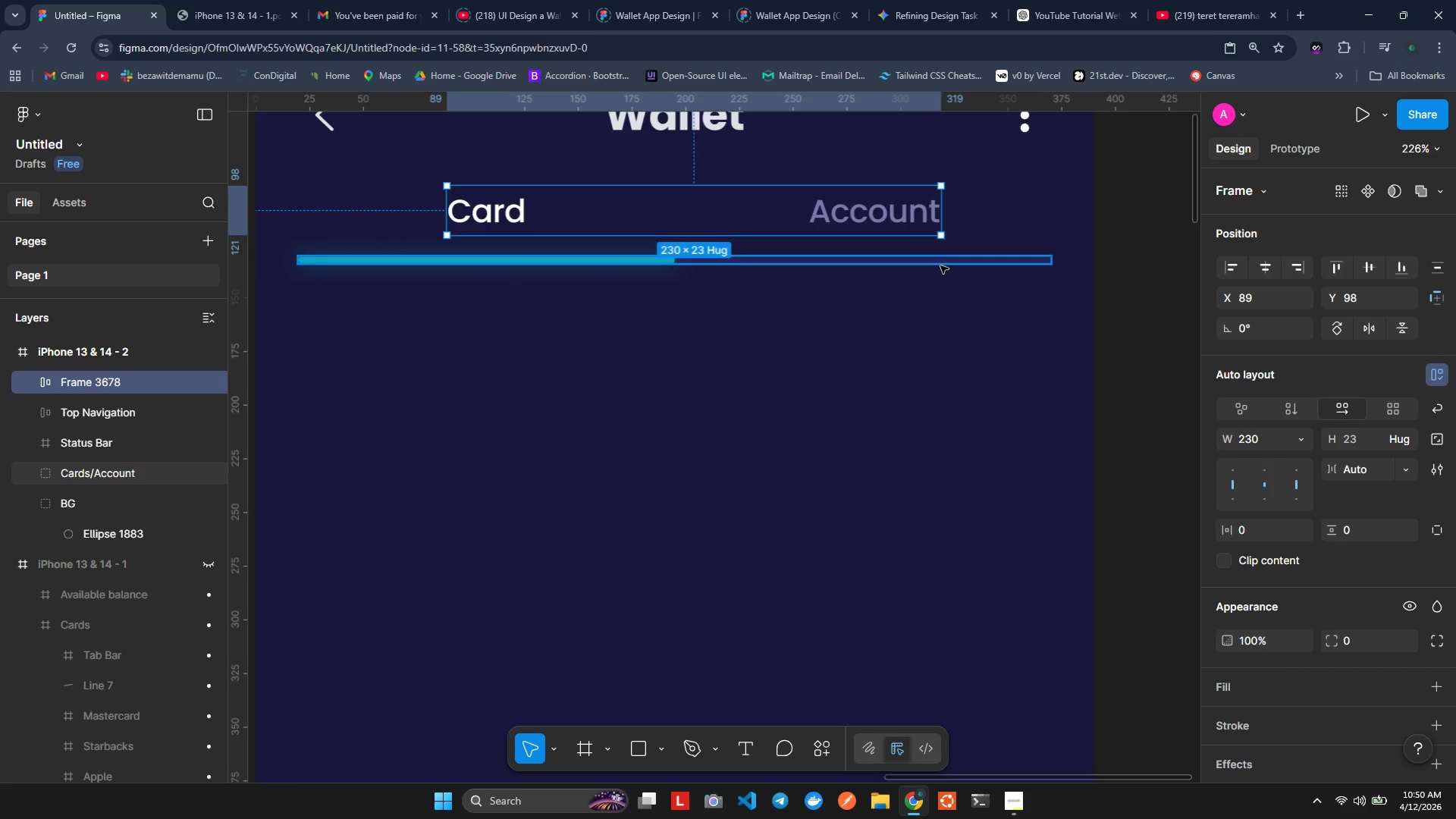 
wait(9.7)
 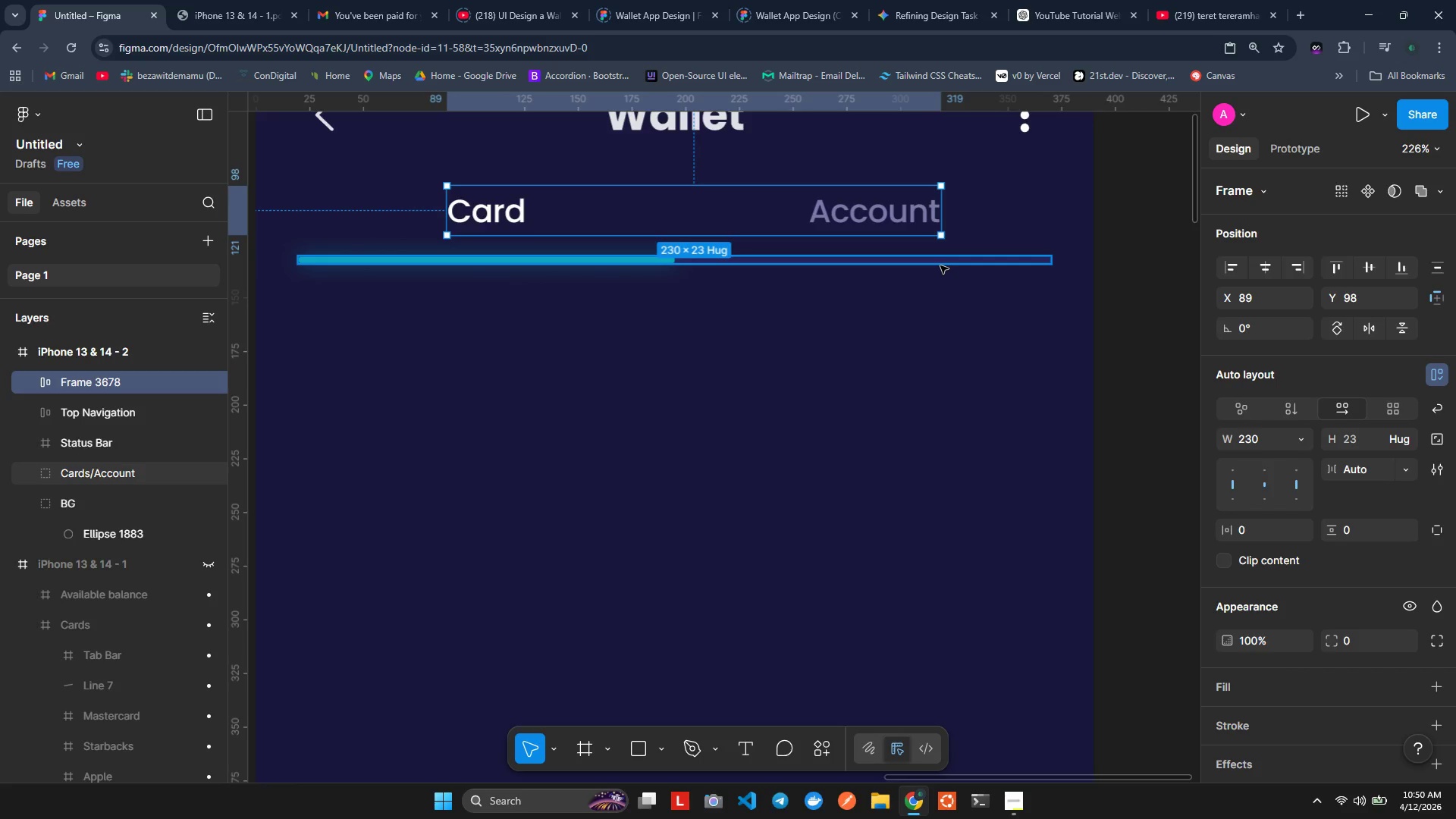 
left_click([1433, 266])
 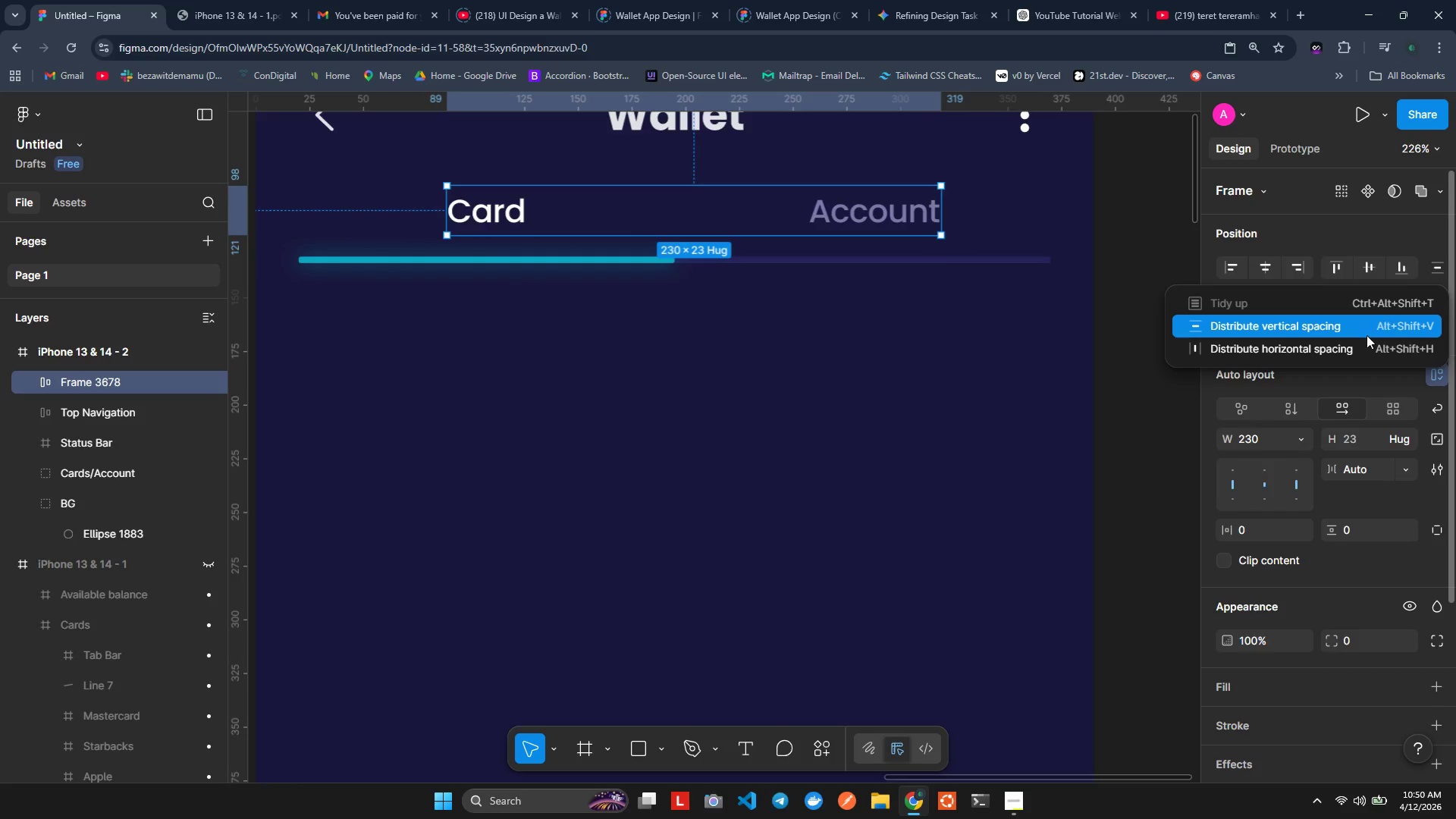 
left_click_drag(start_coordinate=[1367, 335], to_coordinate=[1366, 344])
 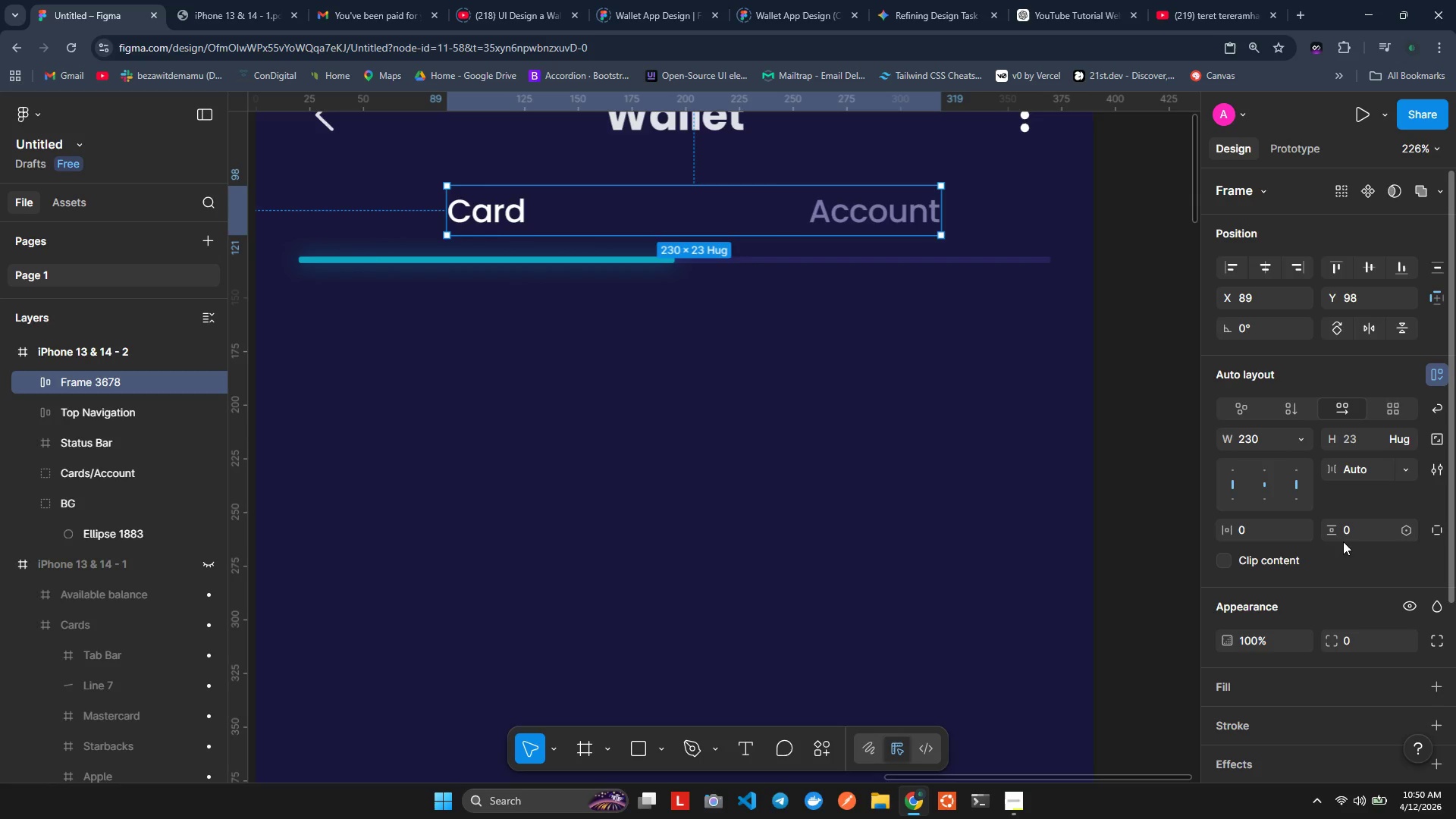 
left_click([1359, 532])
 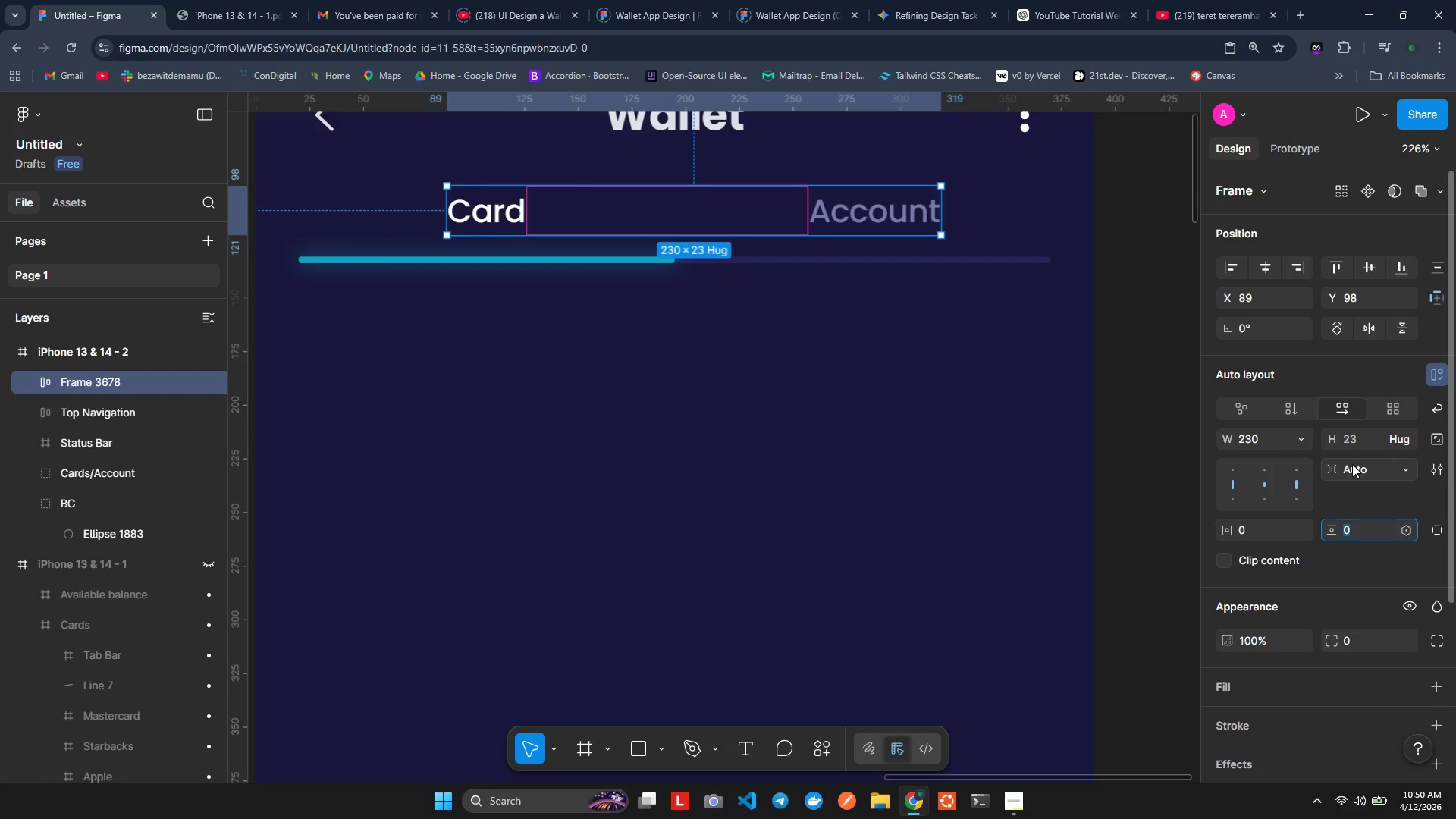 
left_click([1354, 462])
 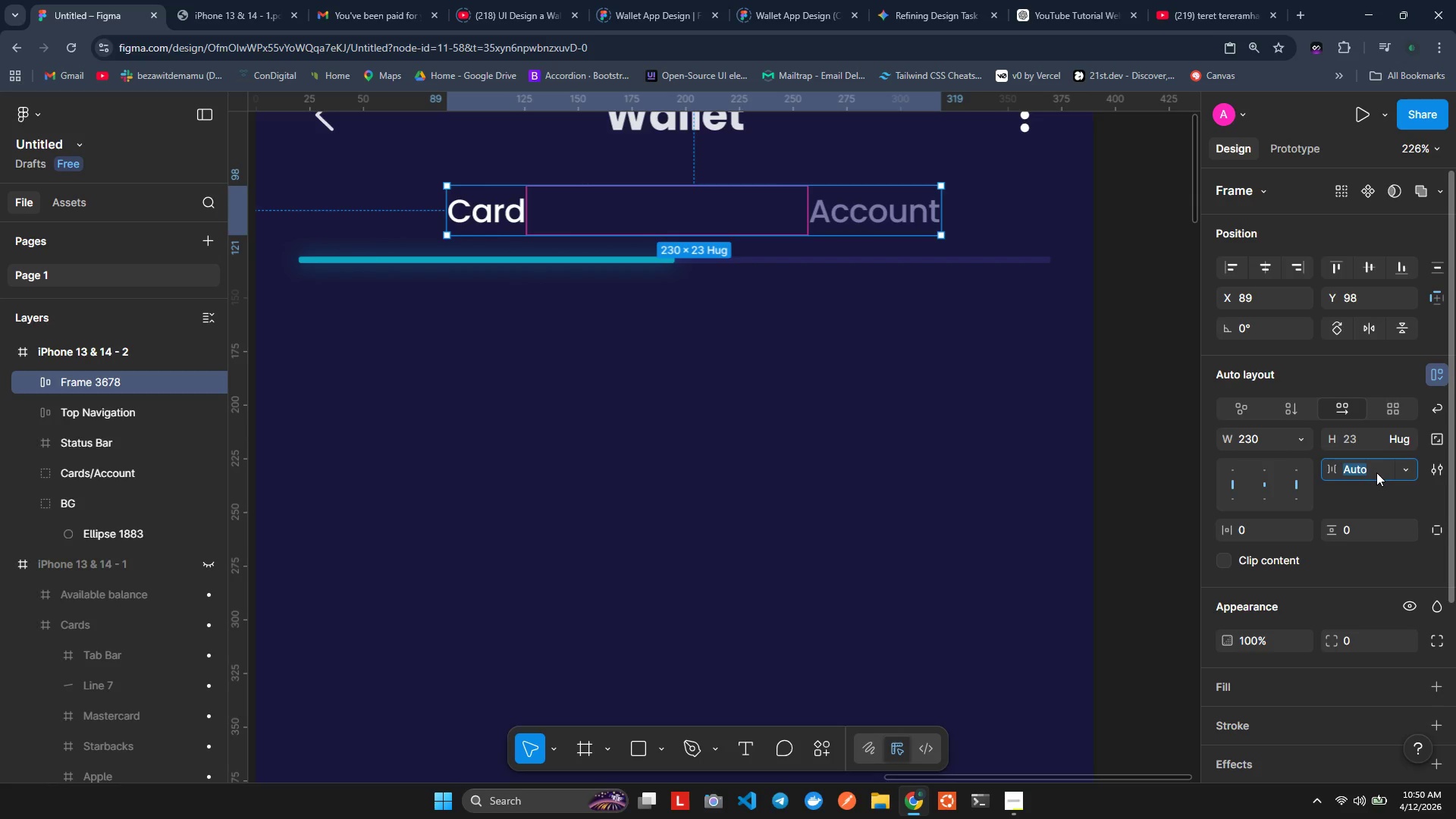 
left_click([1376, 472])
 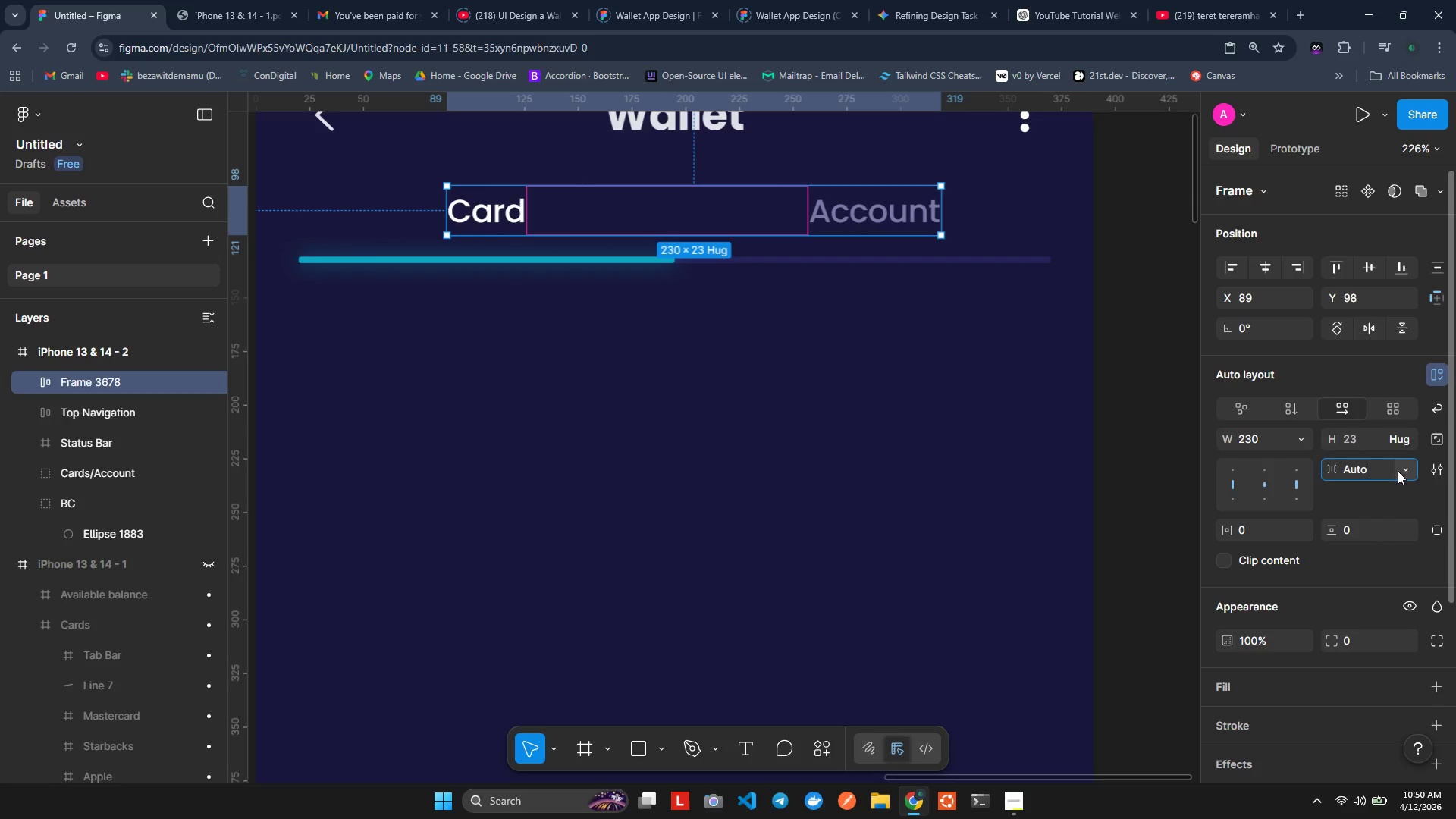 
left_click([1398, 471])
 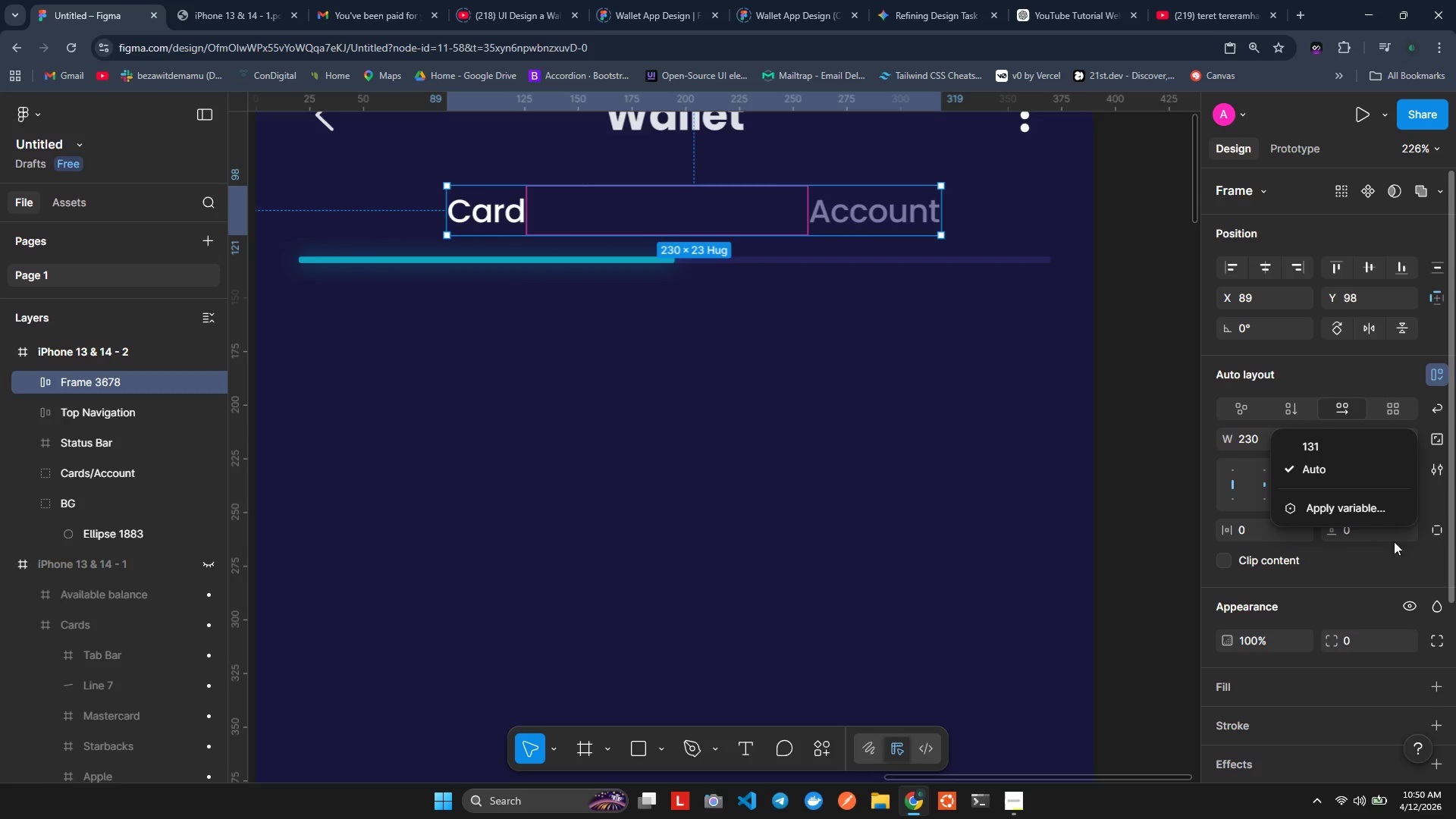 
left_click([1433, 504])
 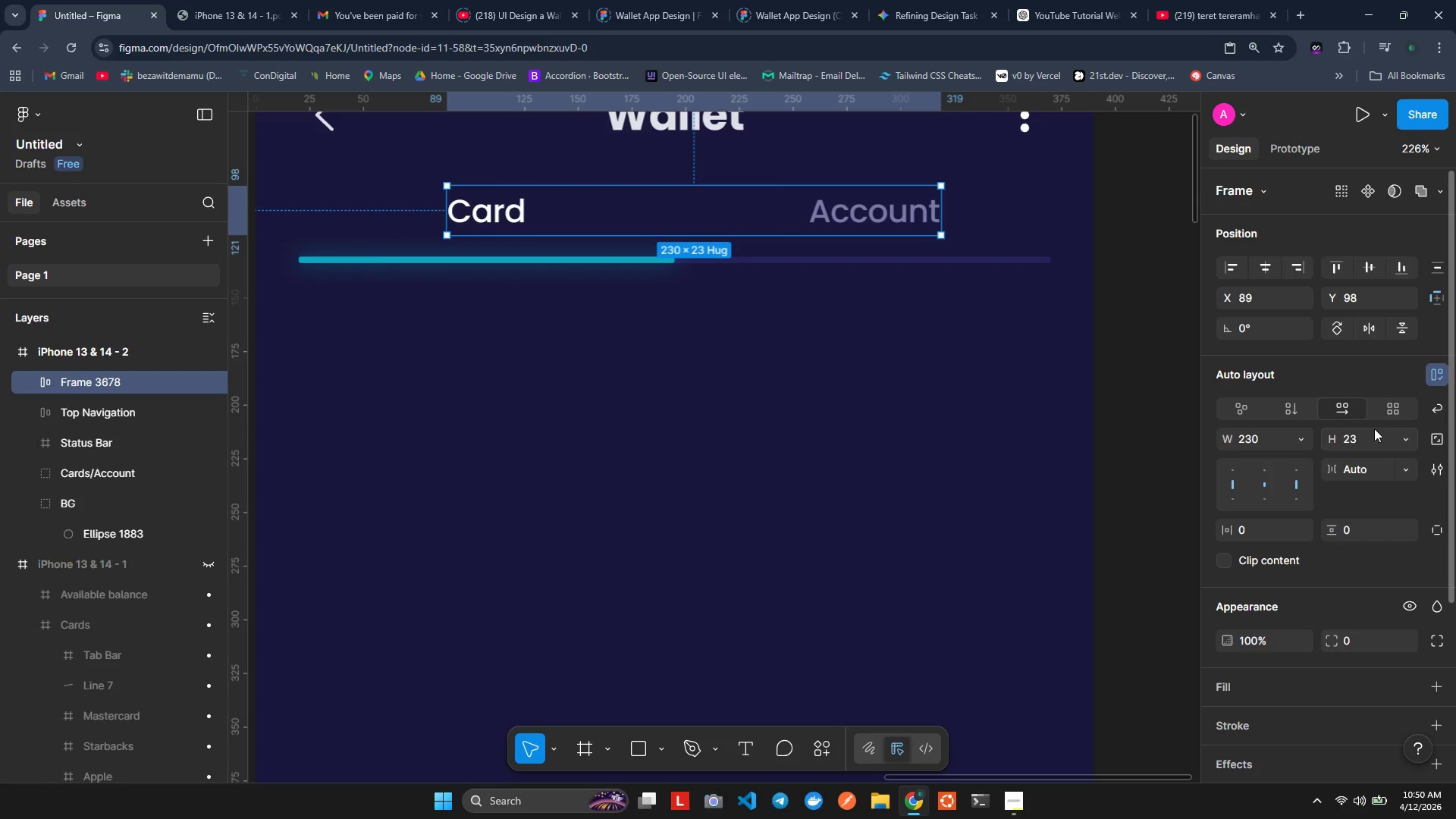 
left_click([1436, 271])
 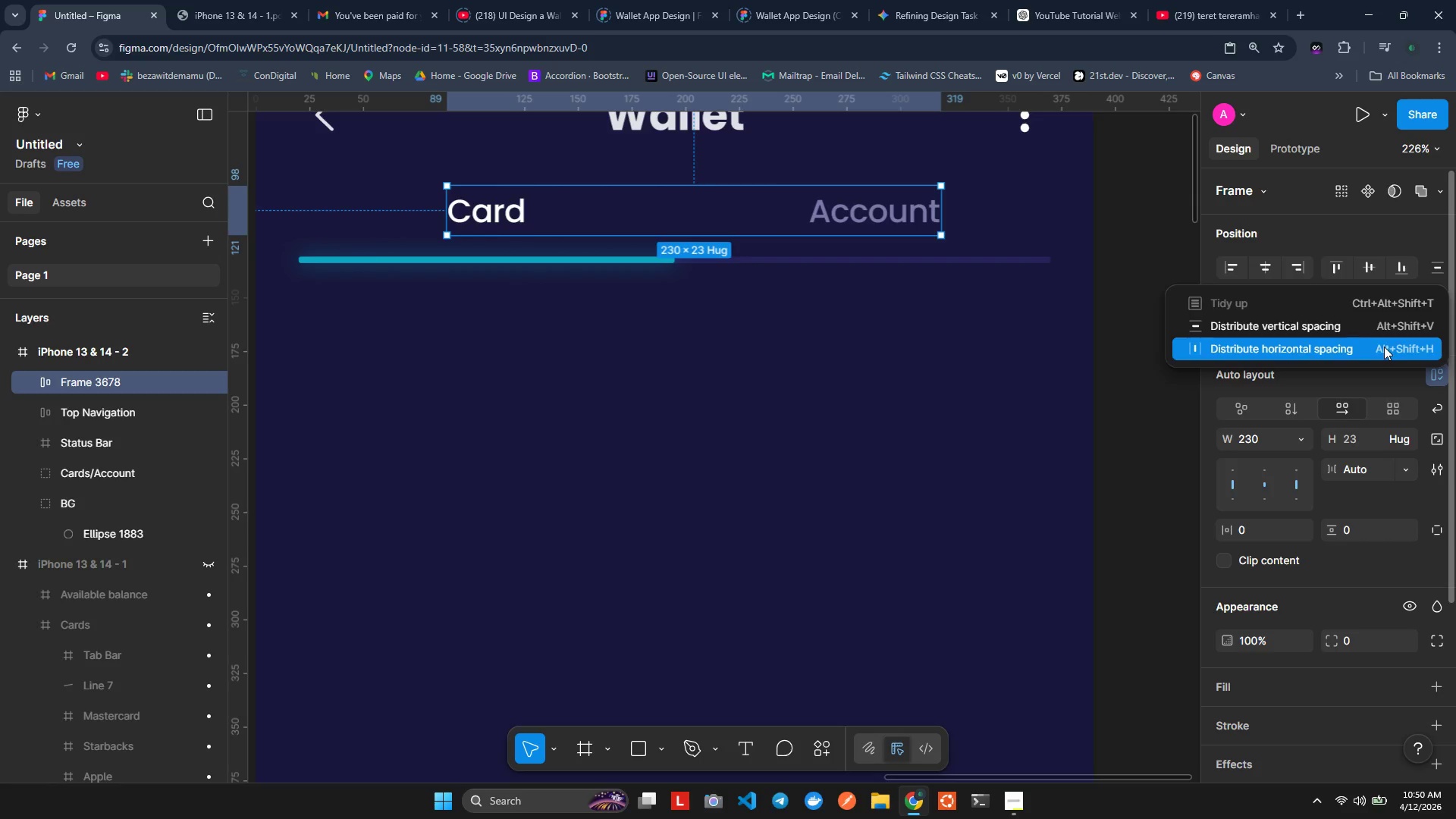 
left_click([1384, 347])
 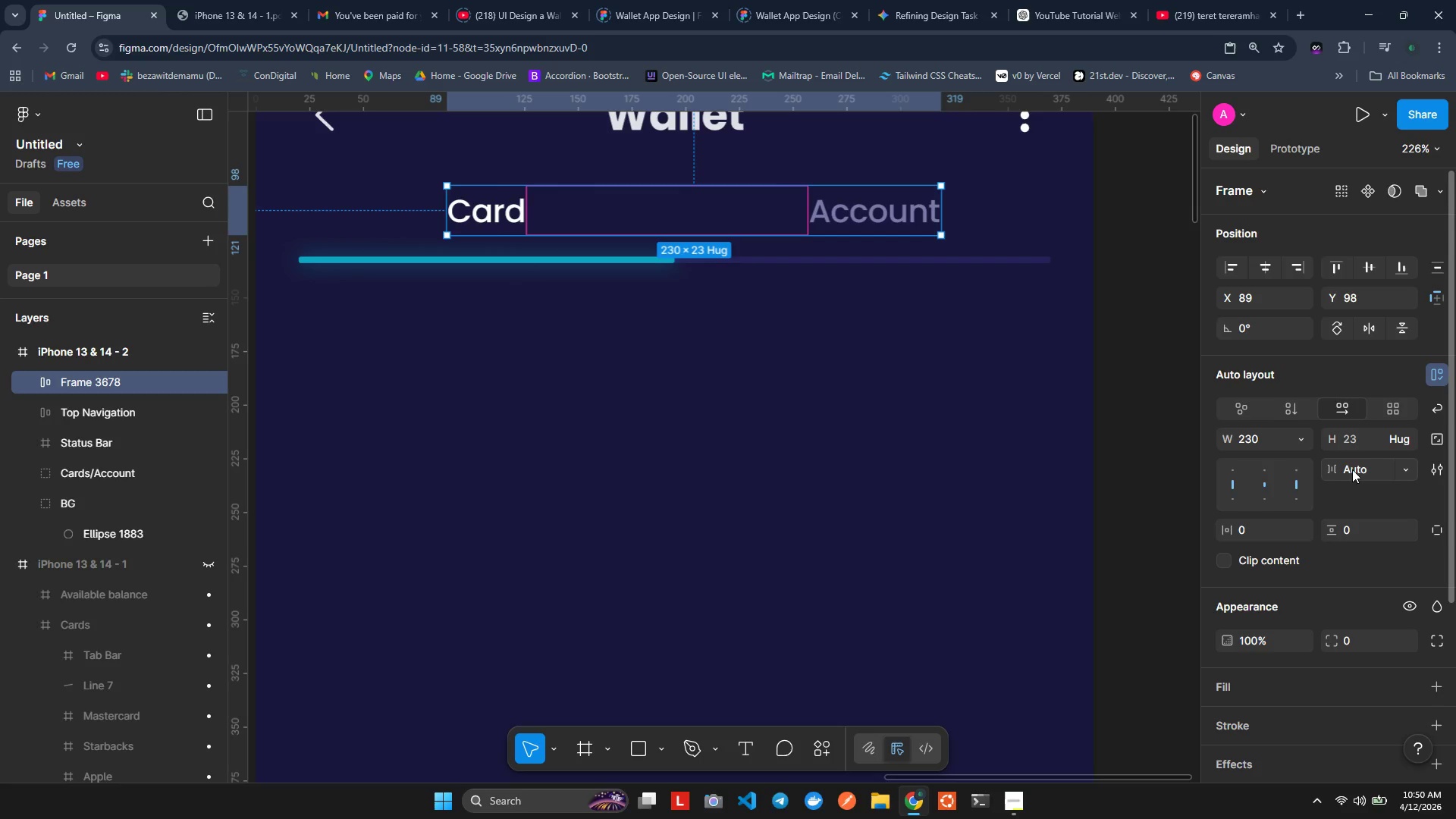 
left_click([1353, 469])
 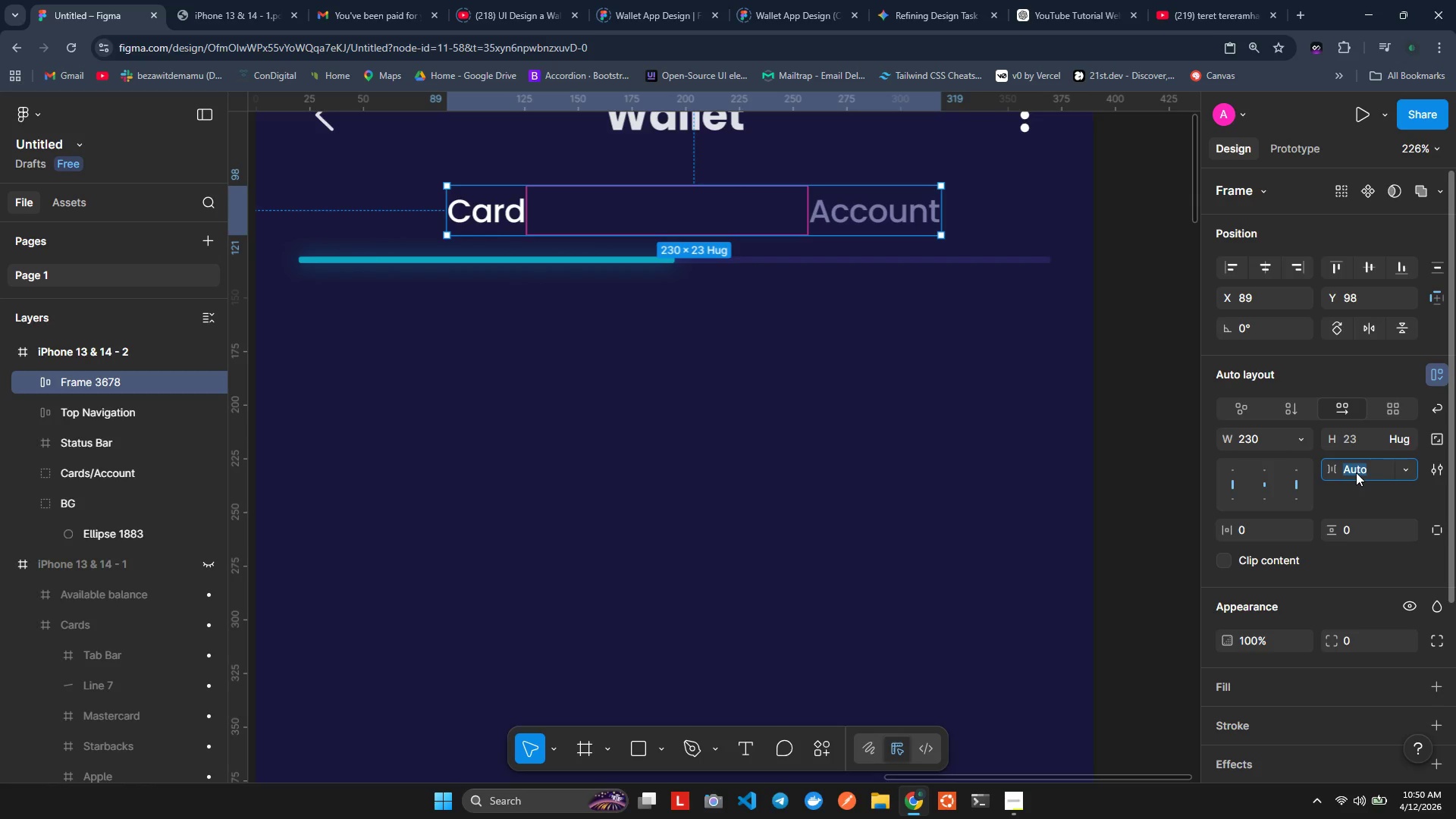 
type(100)
 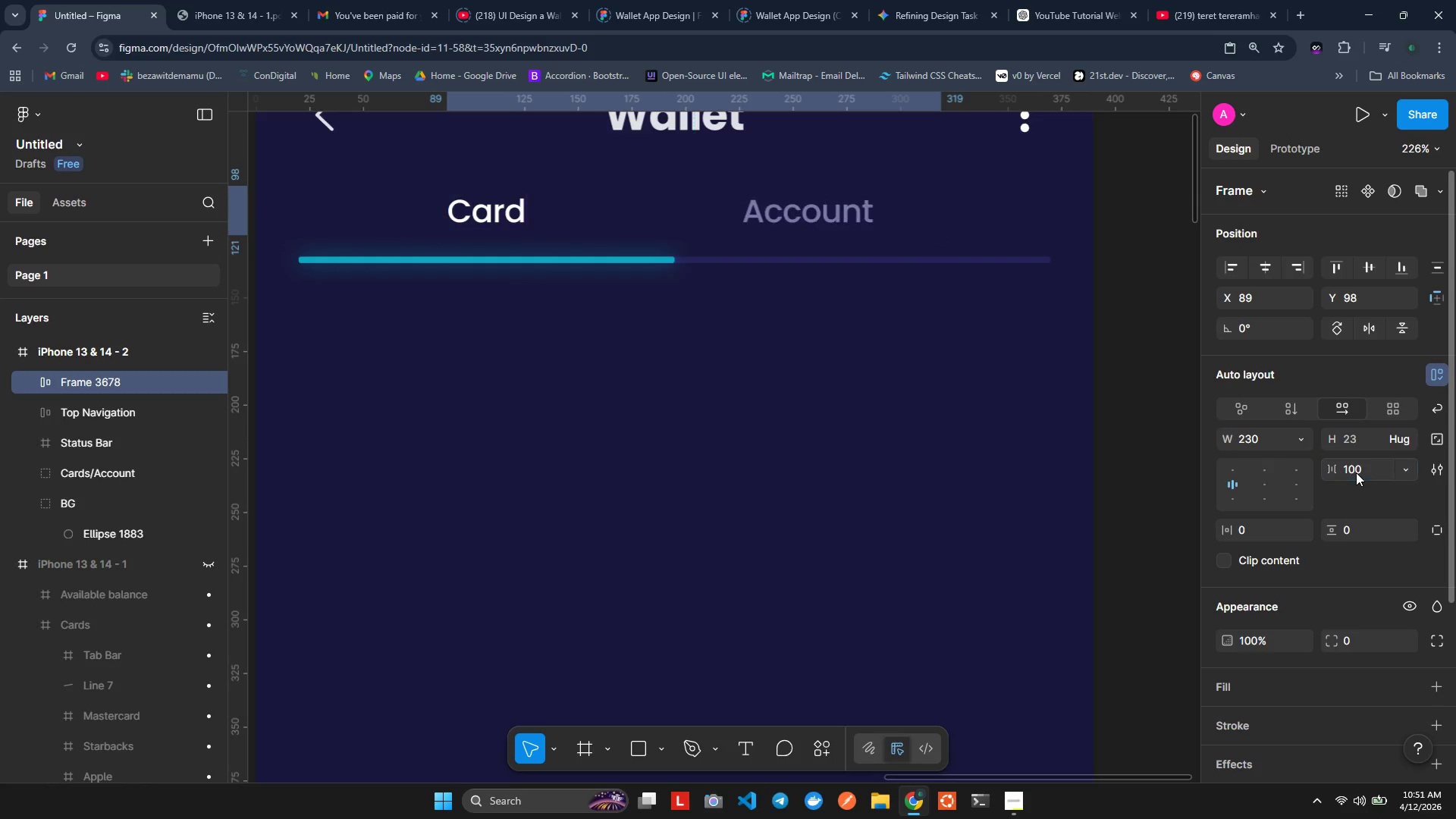 
key(Enter)
 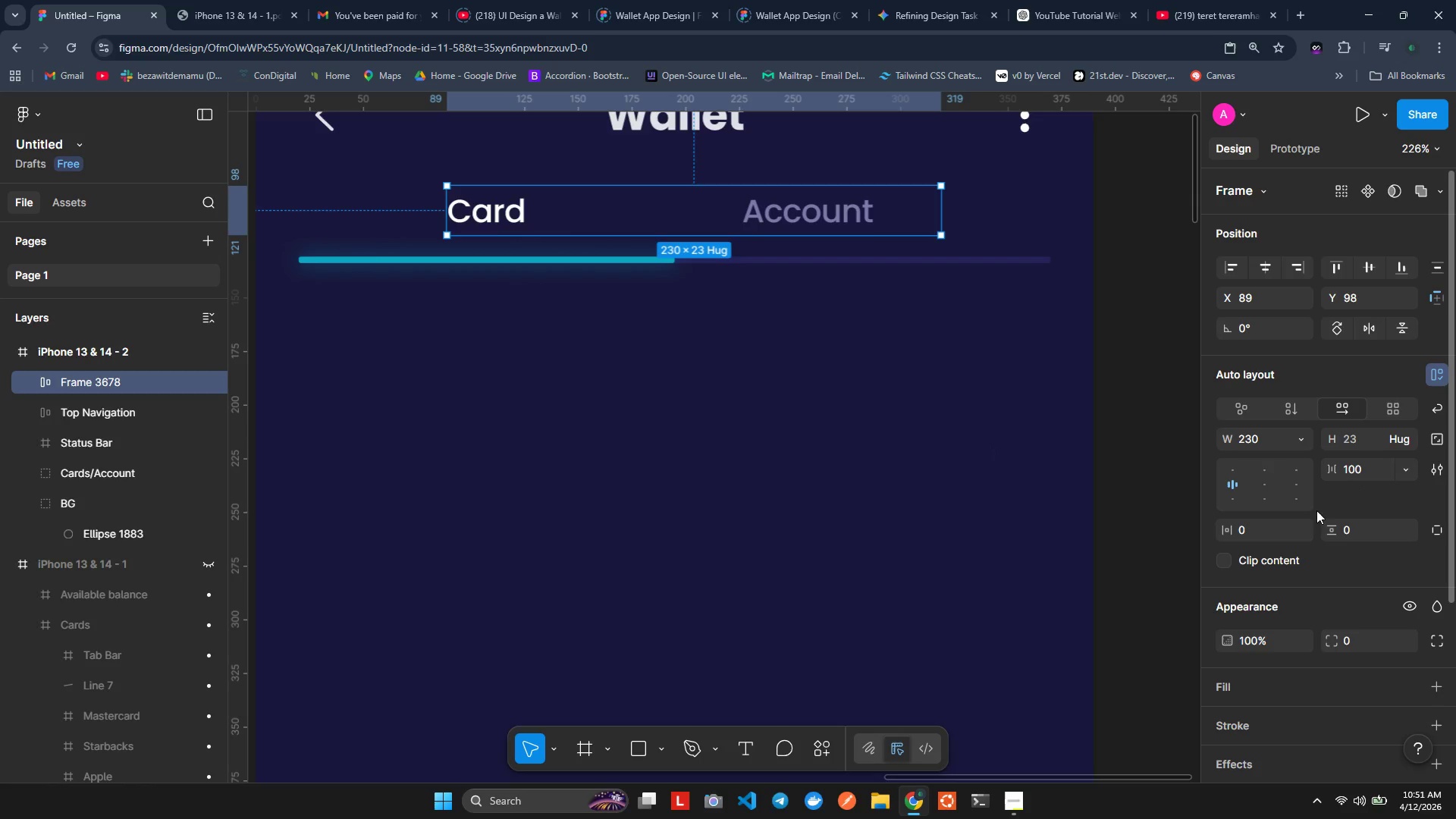 
wait(7.69)
 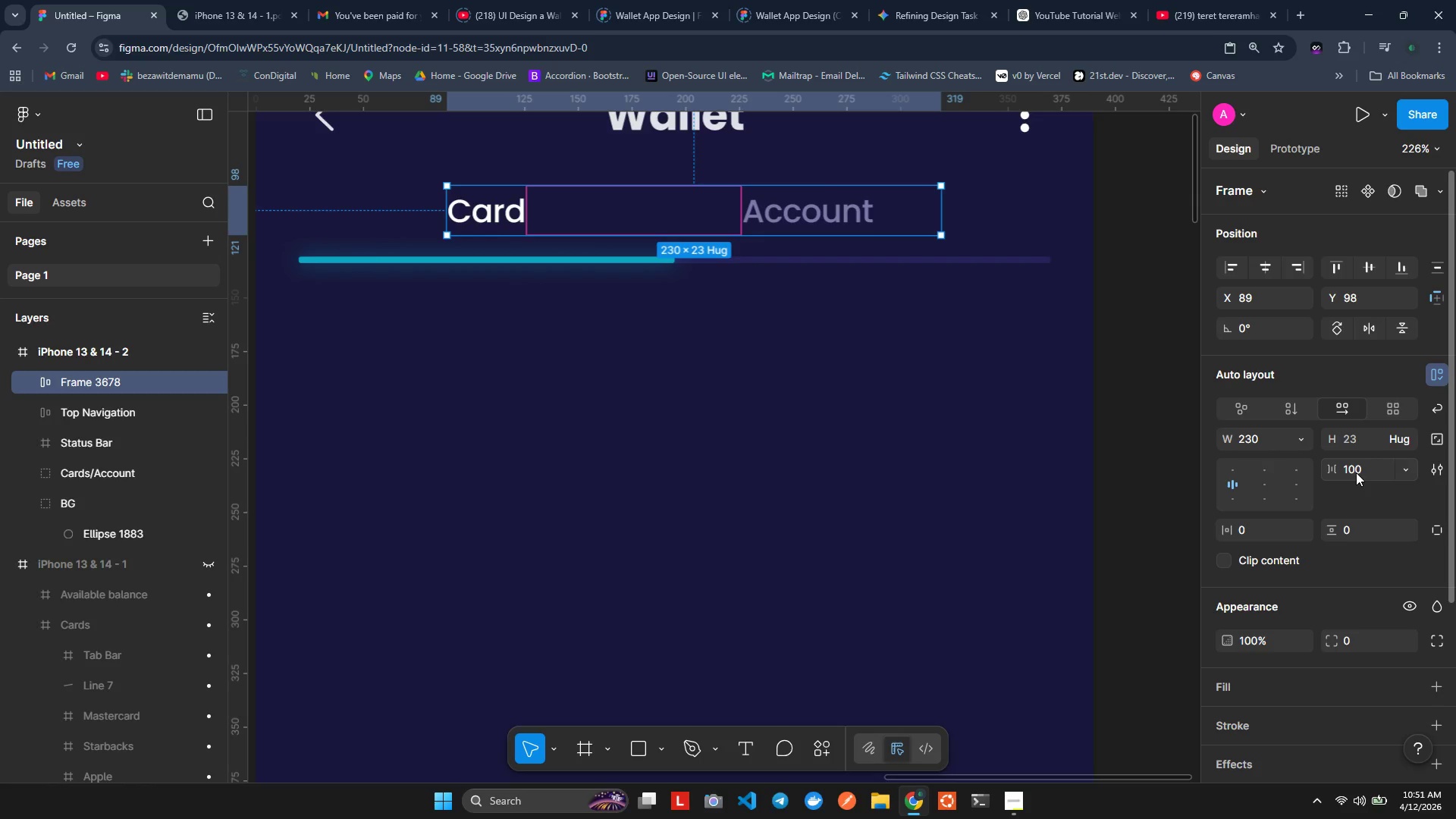 
left_click([1271, 273])
 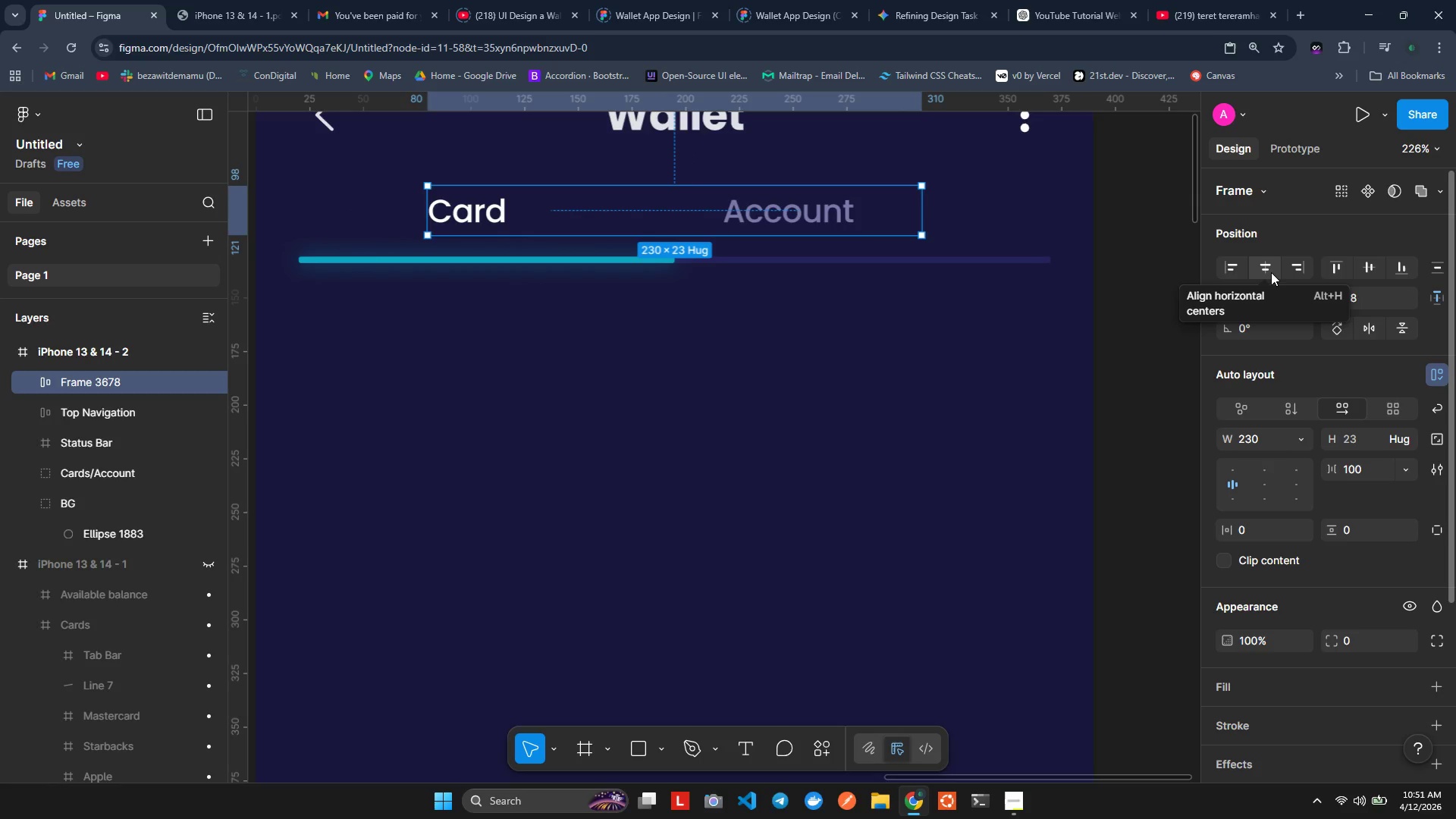 
wait(11.64)
 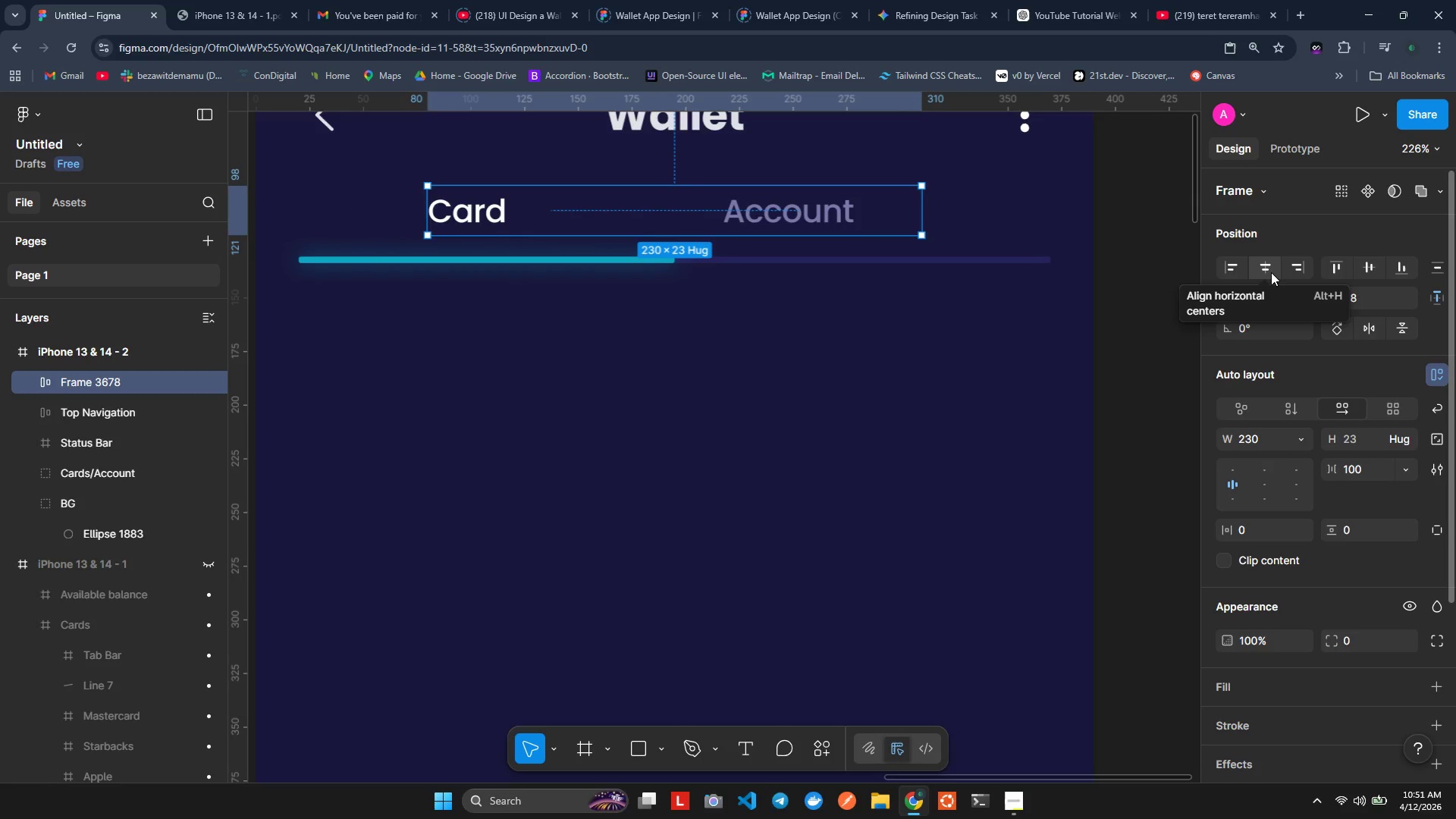 
left_click_drag(start_coordinate=[86, 376], to_coordinate=[93, 473])
 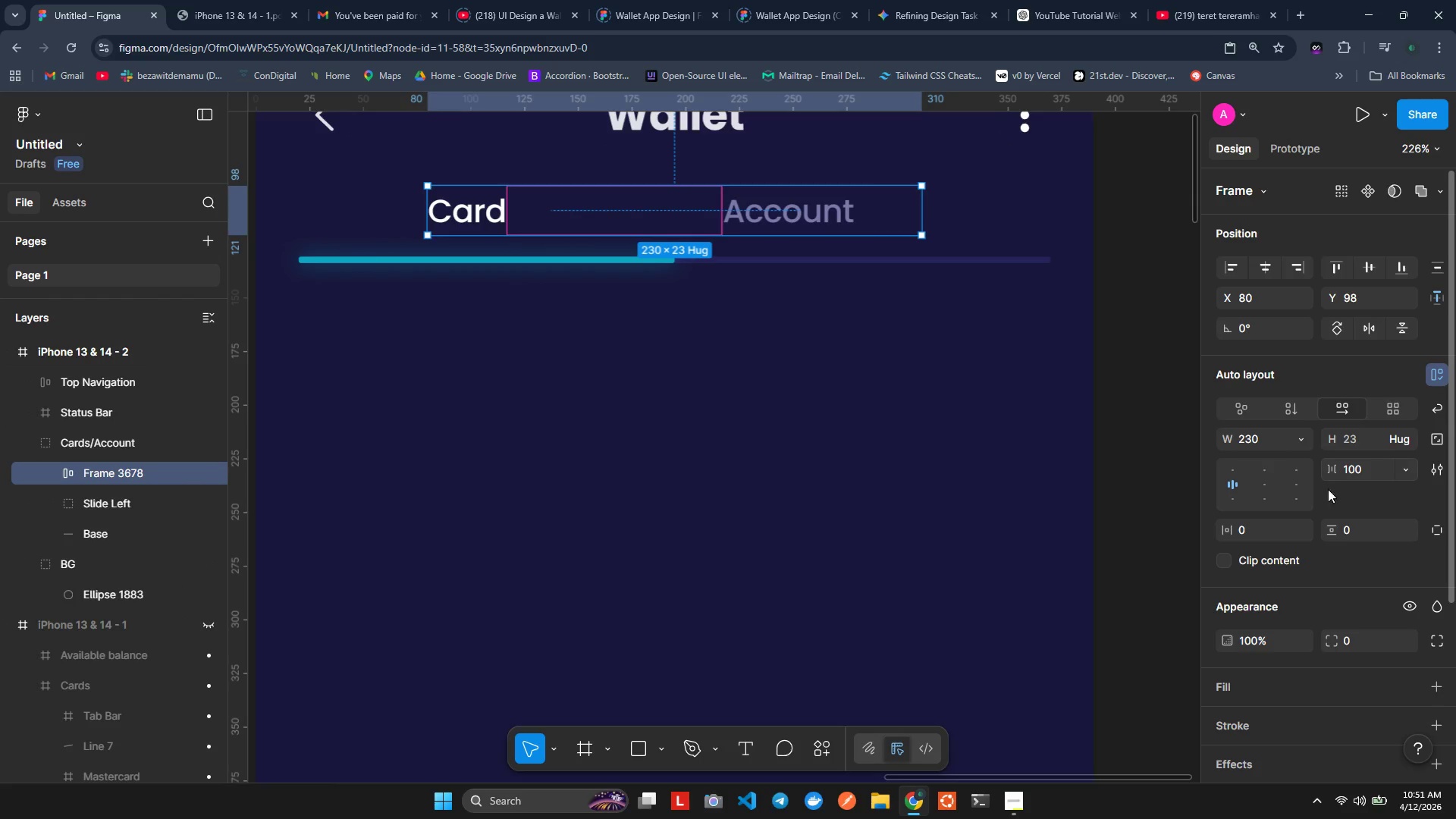 
wait(8.83)
 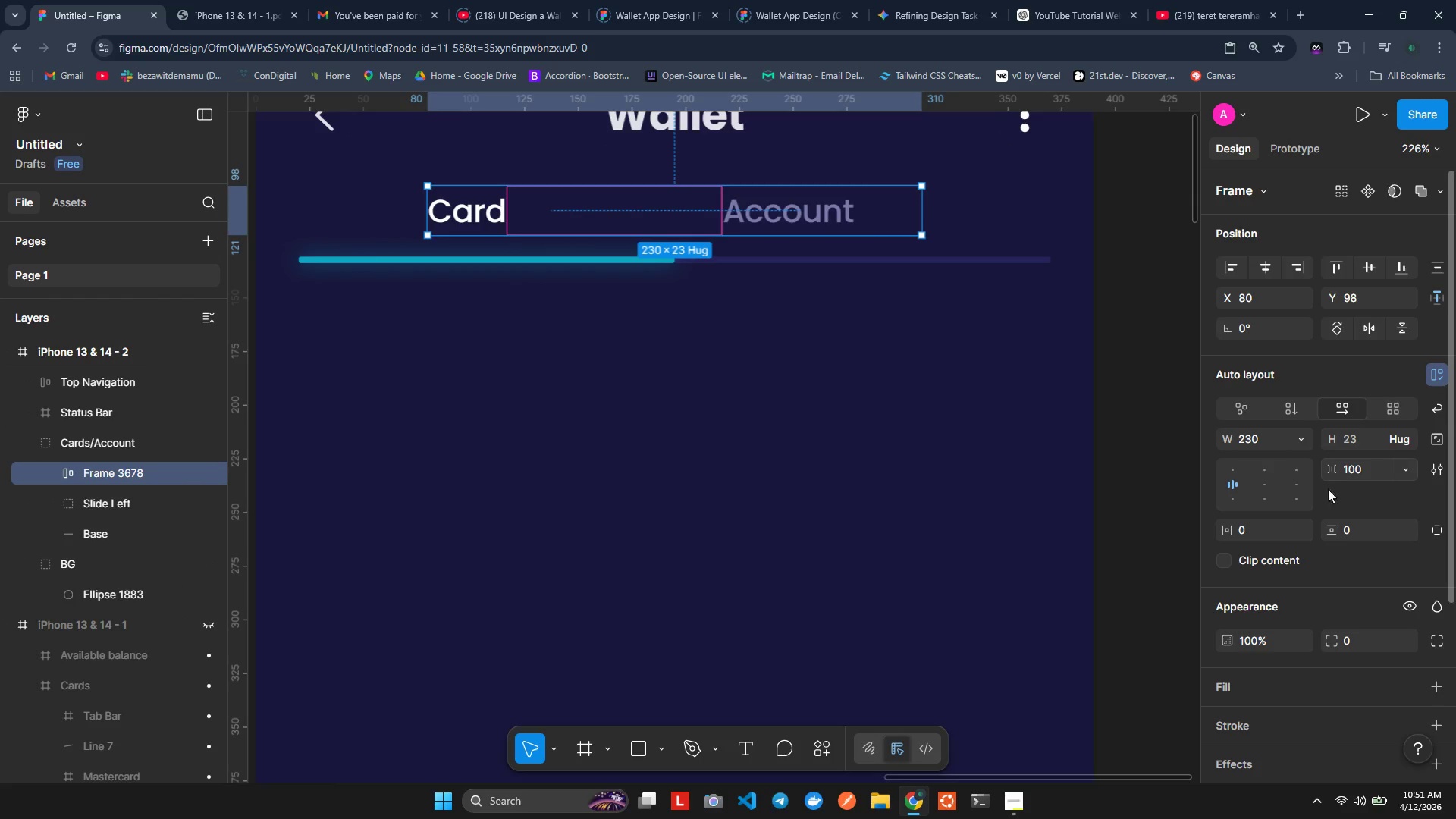 
left_click([1261, 254])
 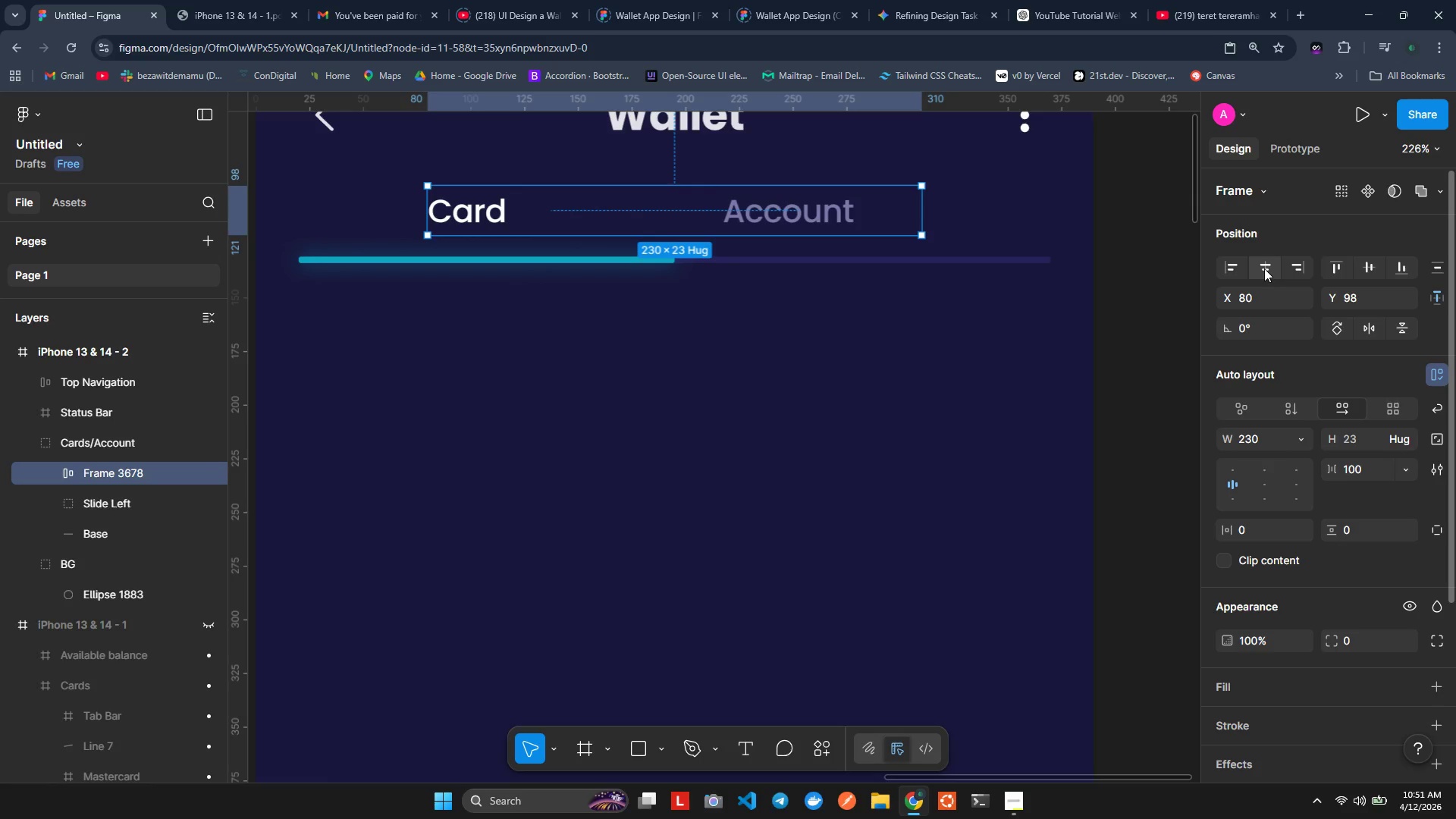 
left_click([1264, 268])
 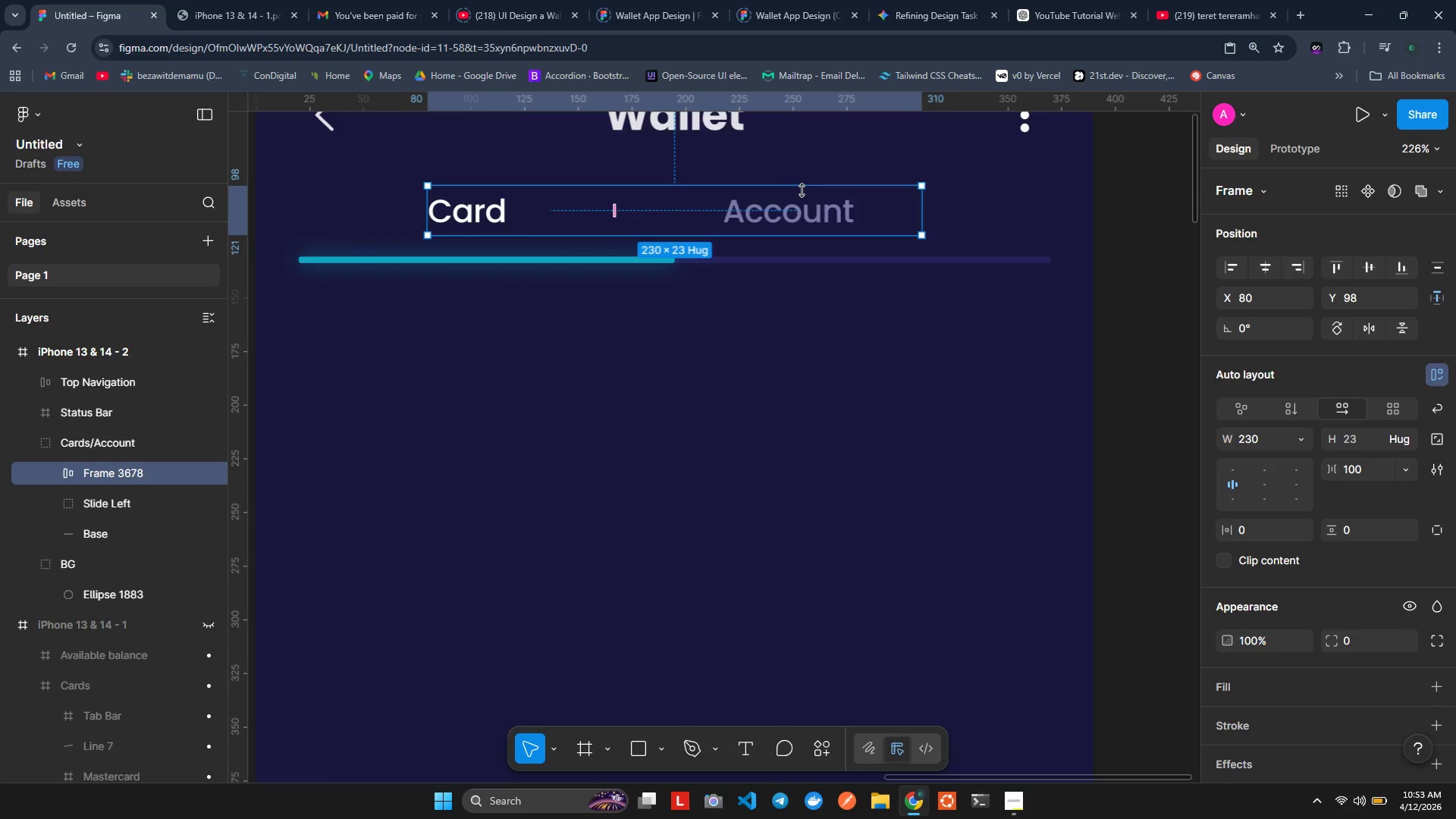 
wait(125.81)
 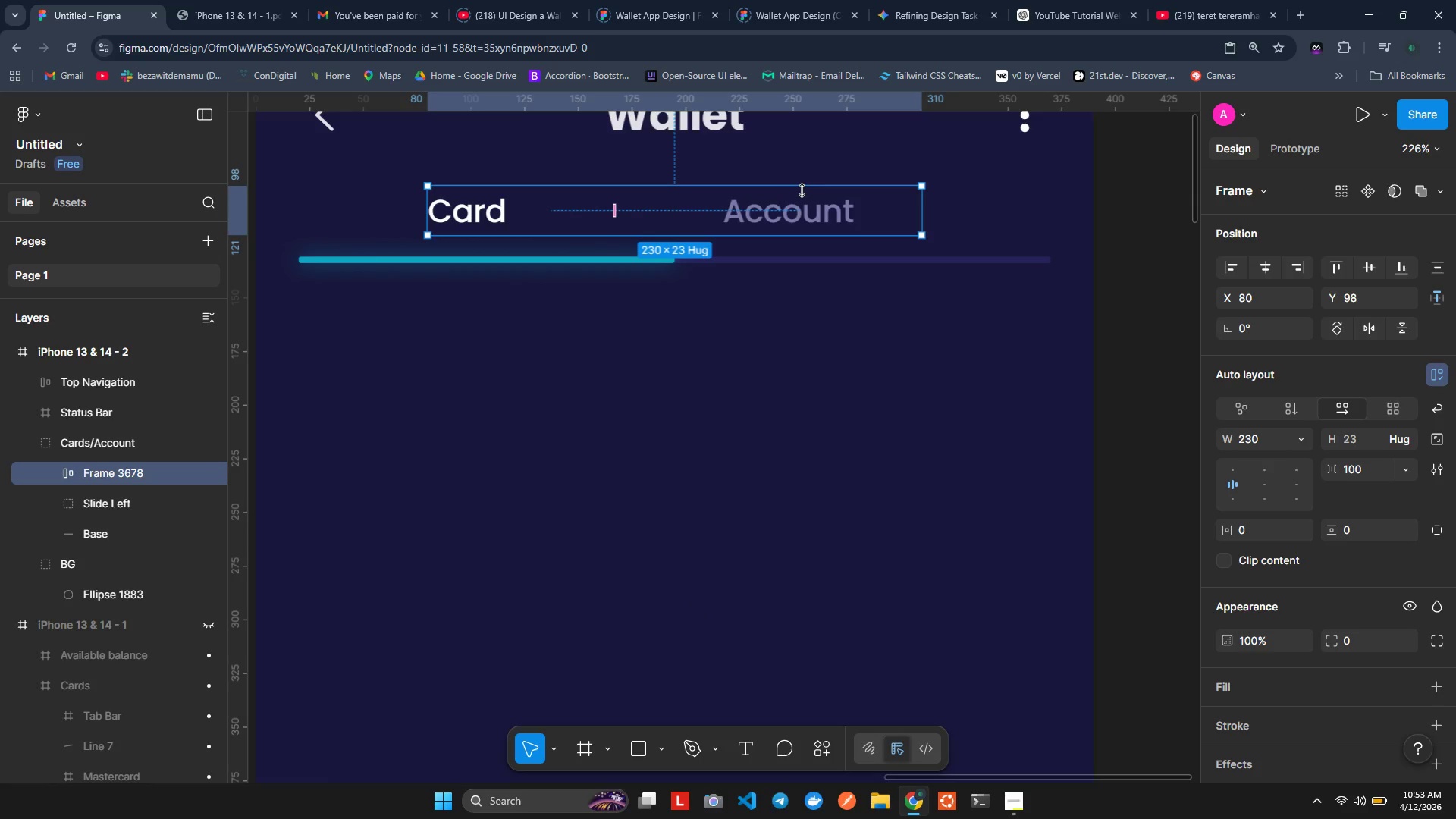 
mouse_move([996, 2])
 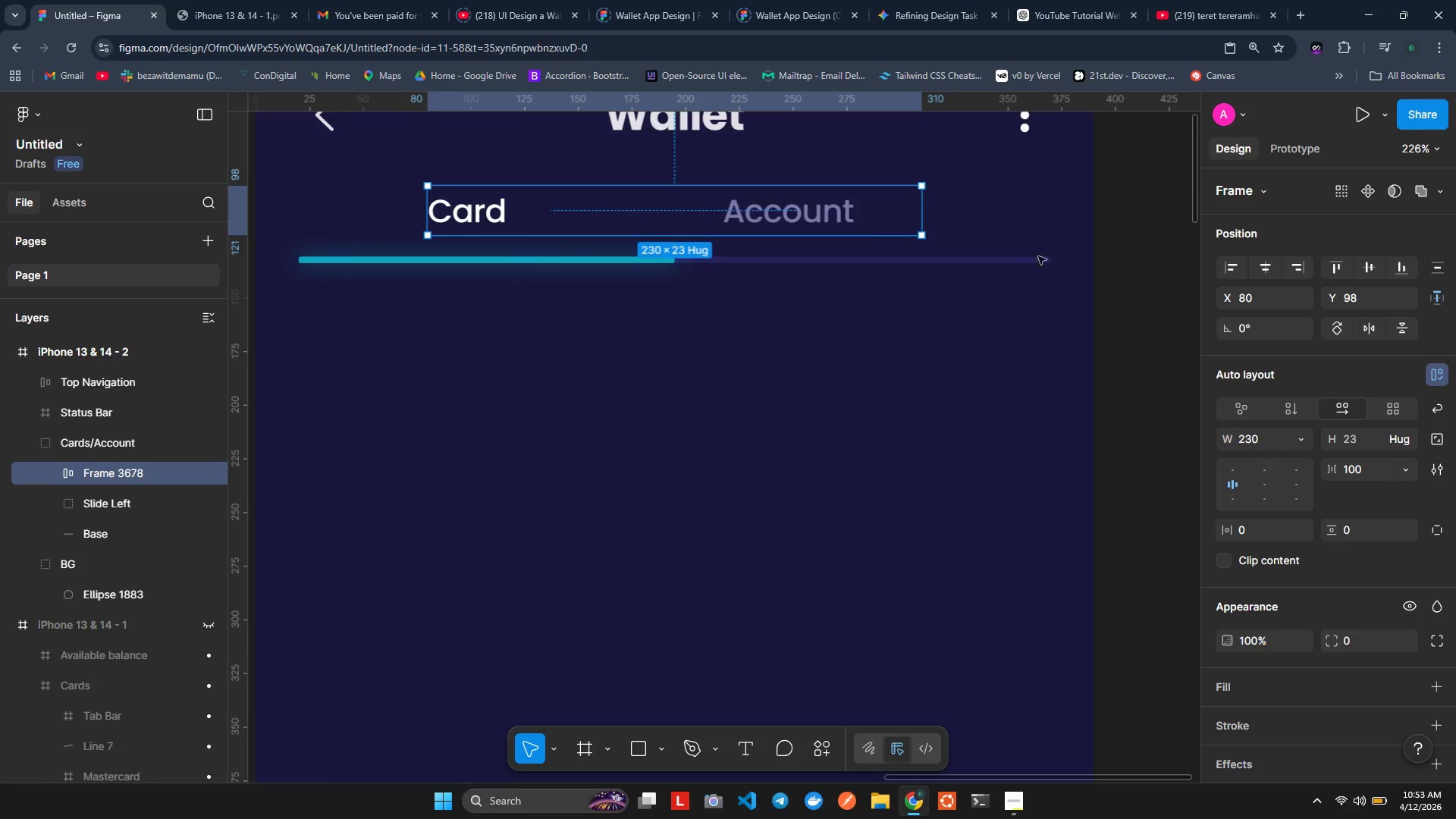 
left_click([968, 380])
 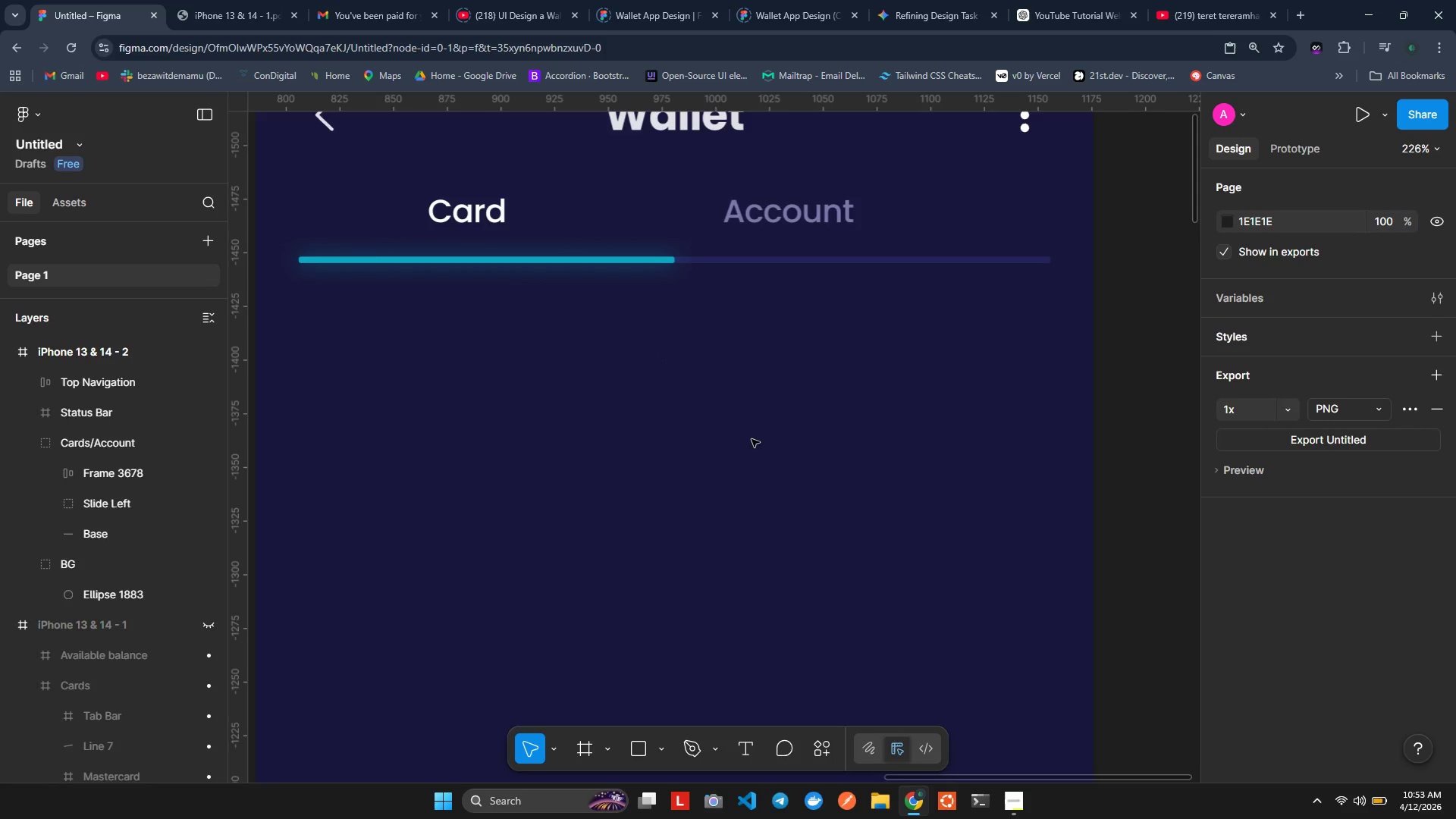 
wait(17.67)
 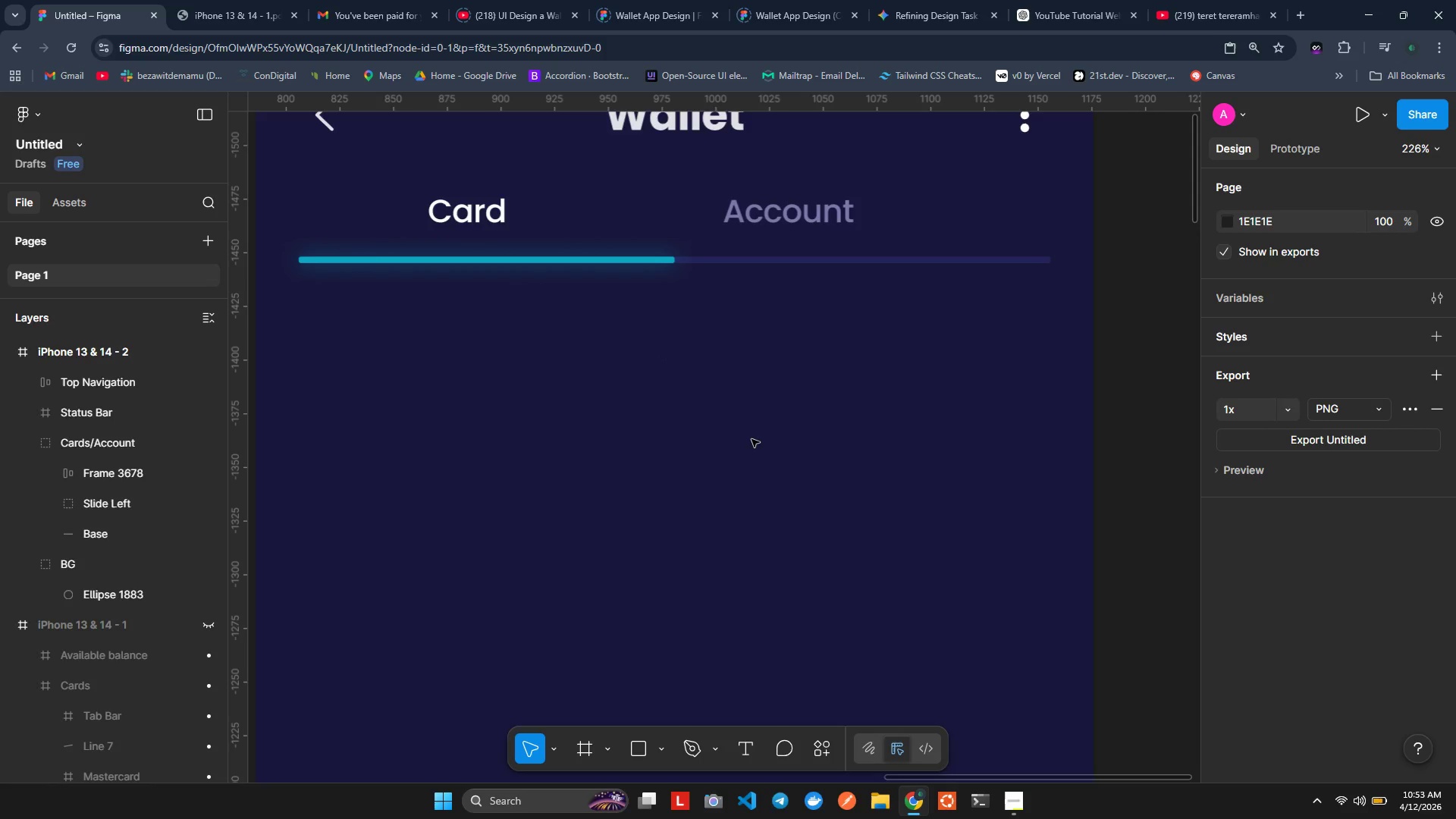 
double_click([743, 211])
 